 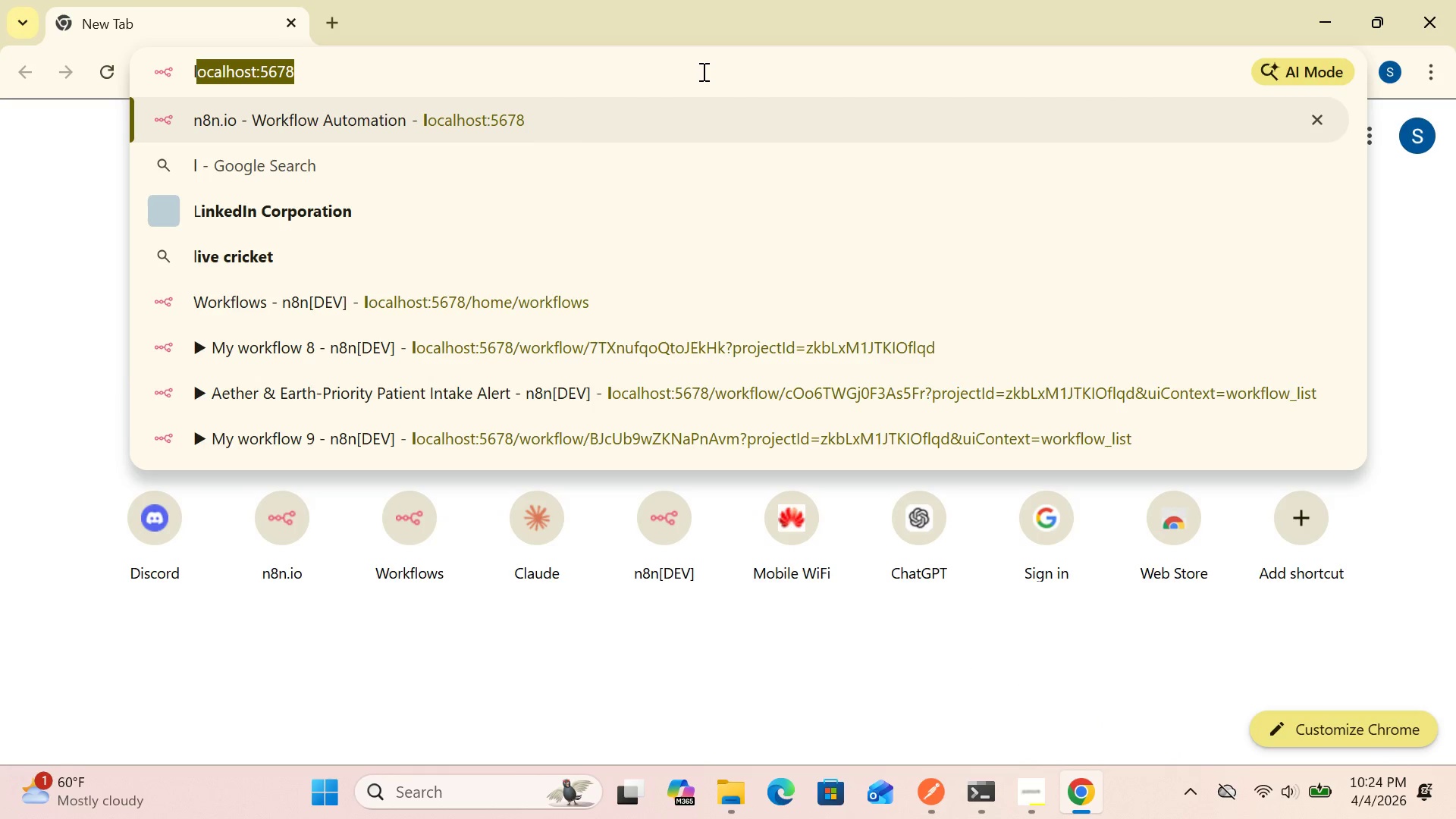 
key(Enter)
 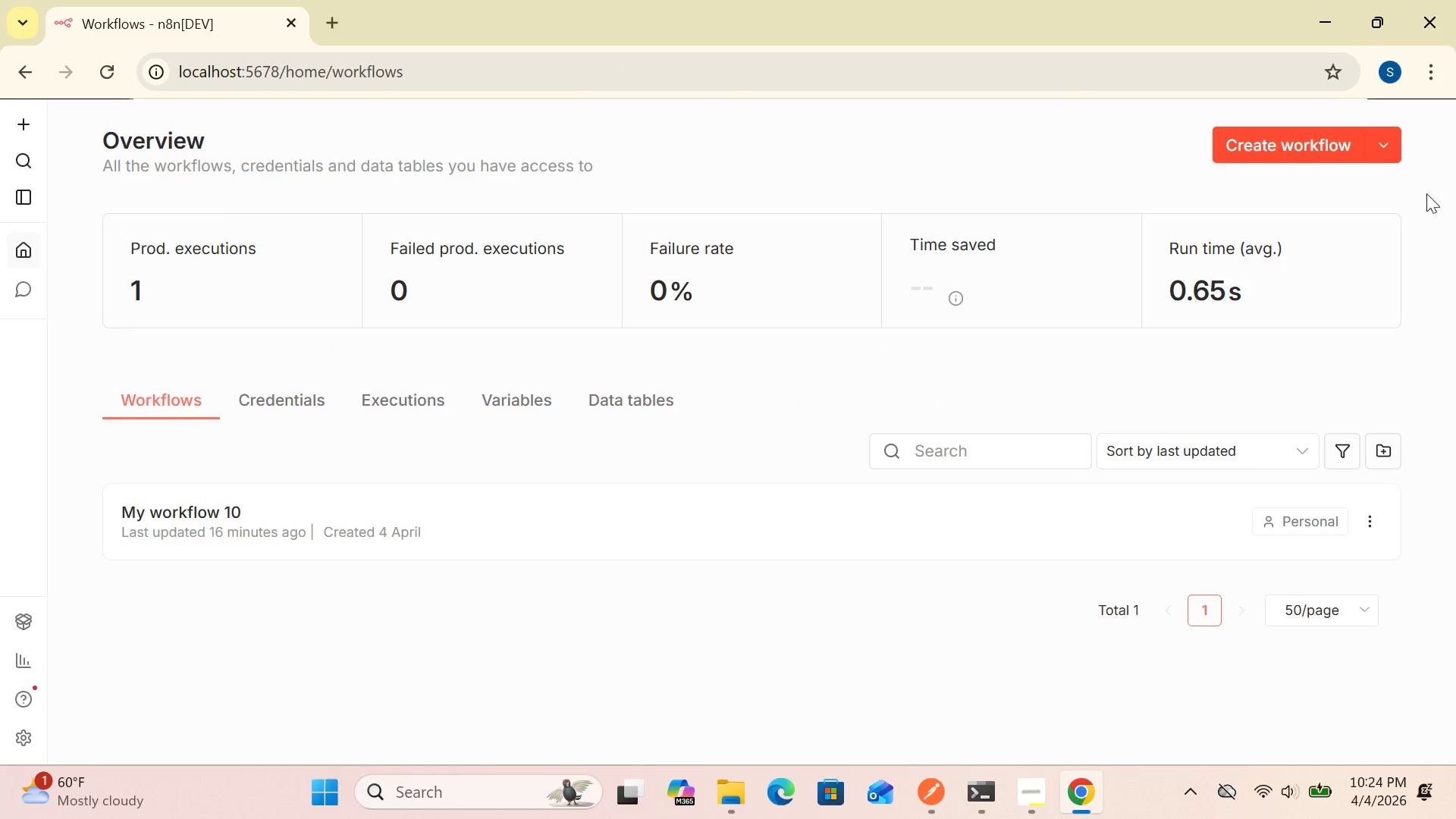 
left_click([1287, 145])
 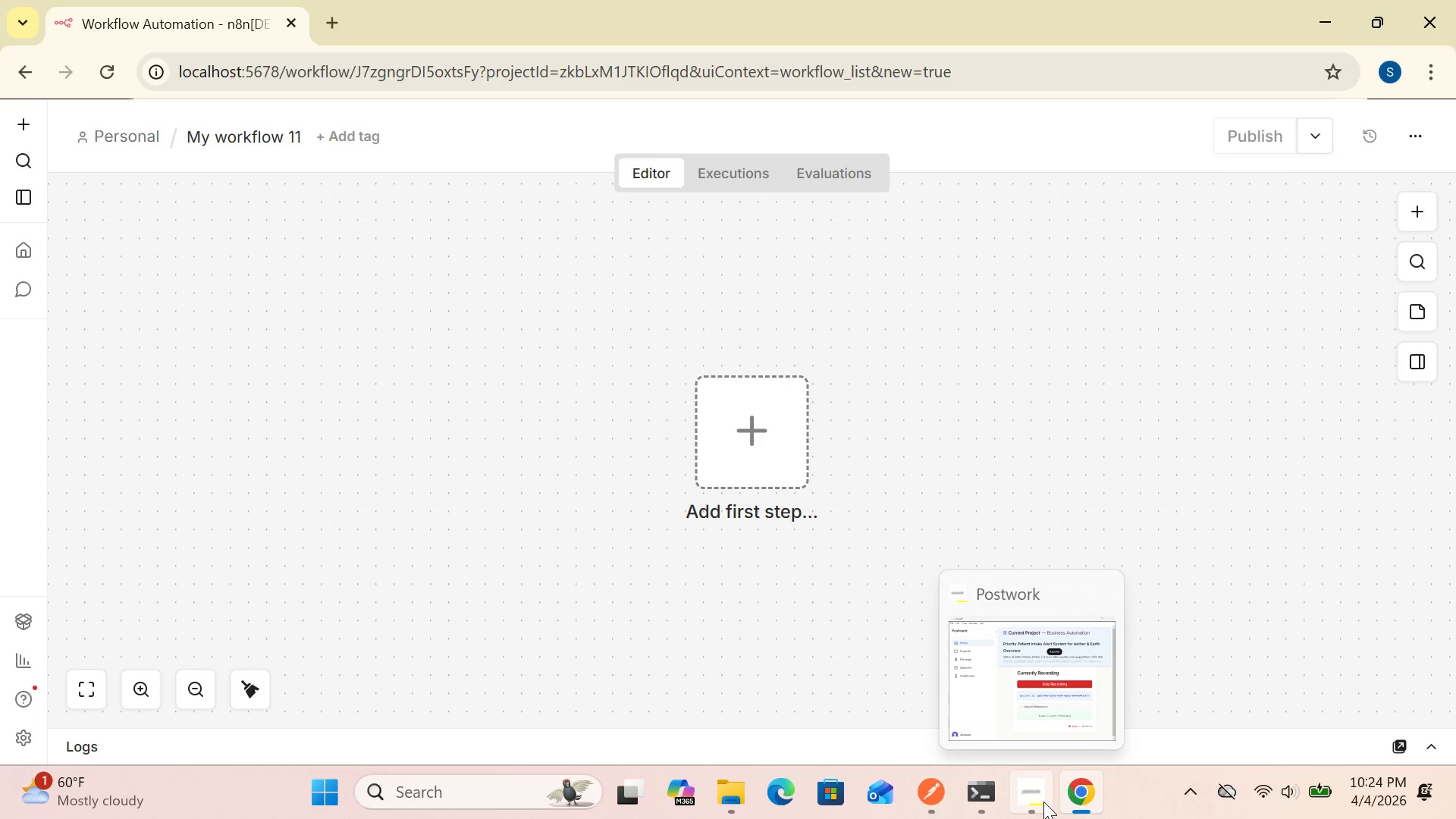 
wait(17.32)
 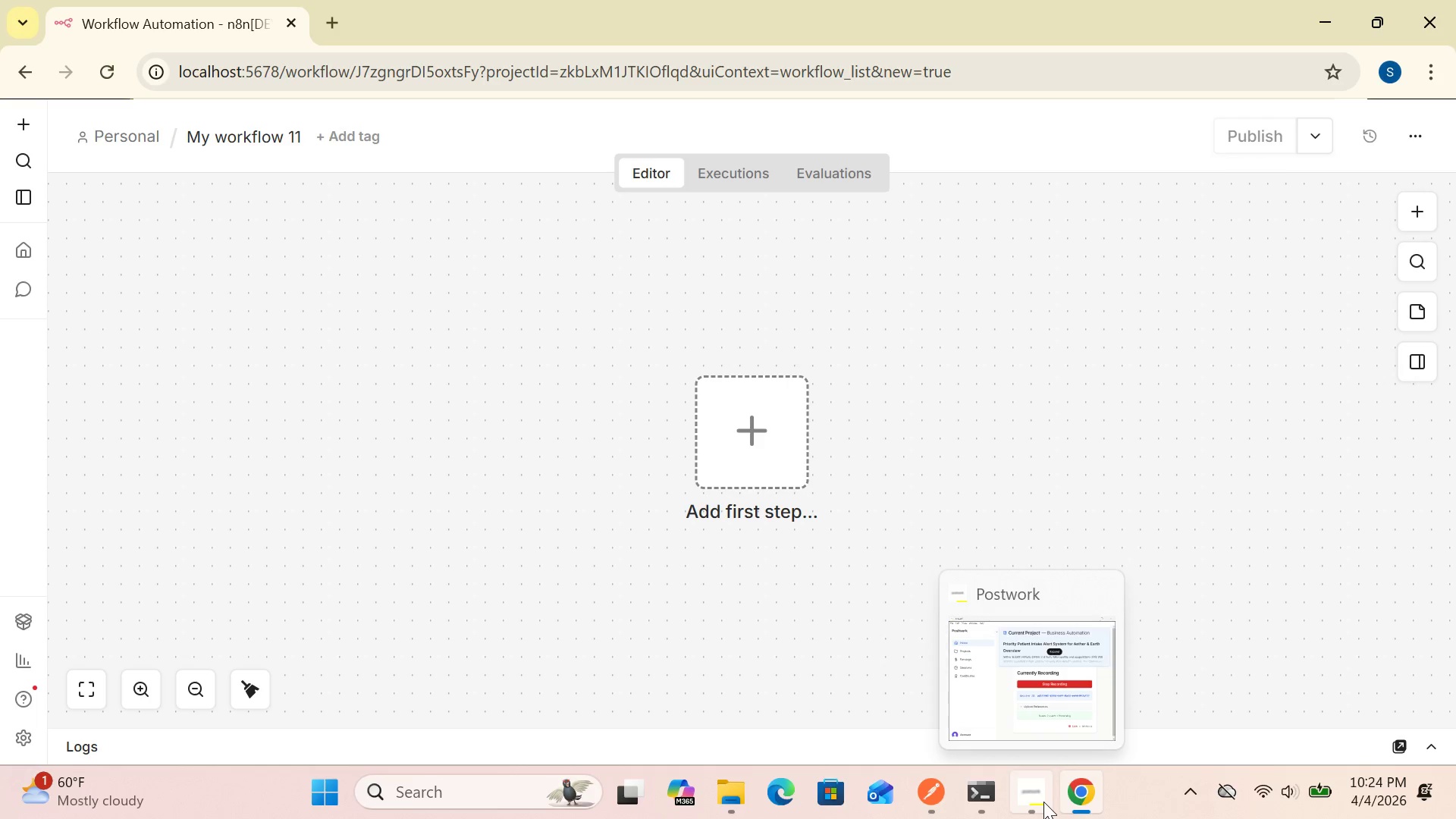 
mouse_move([753, 431])
 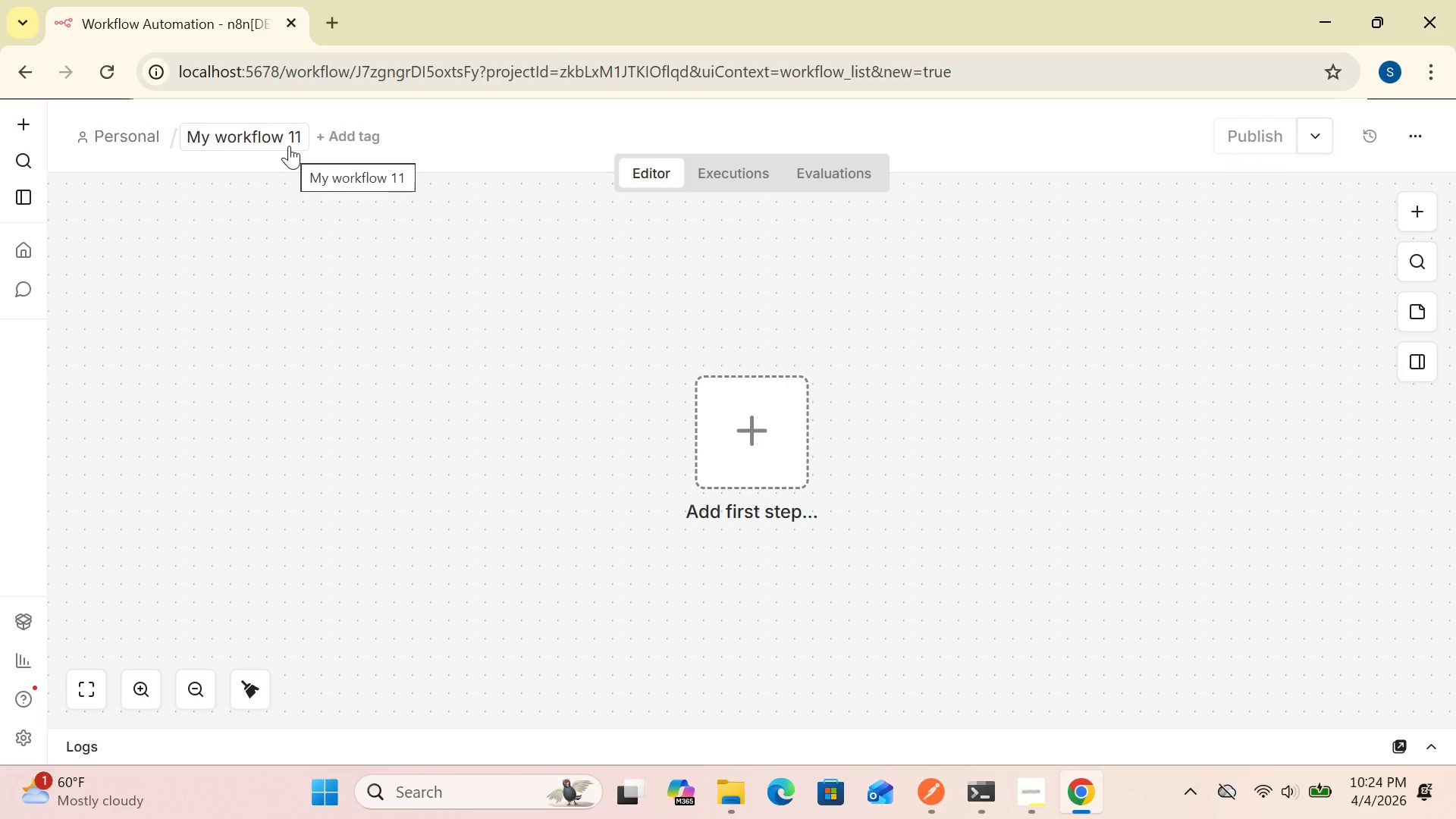 
left_click([289, 146])
 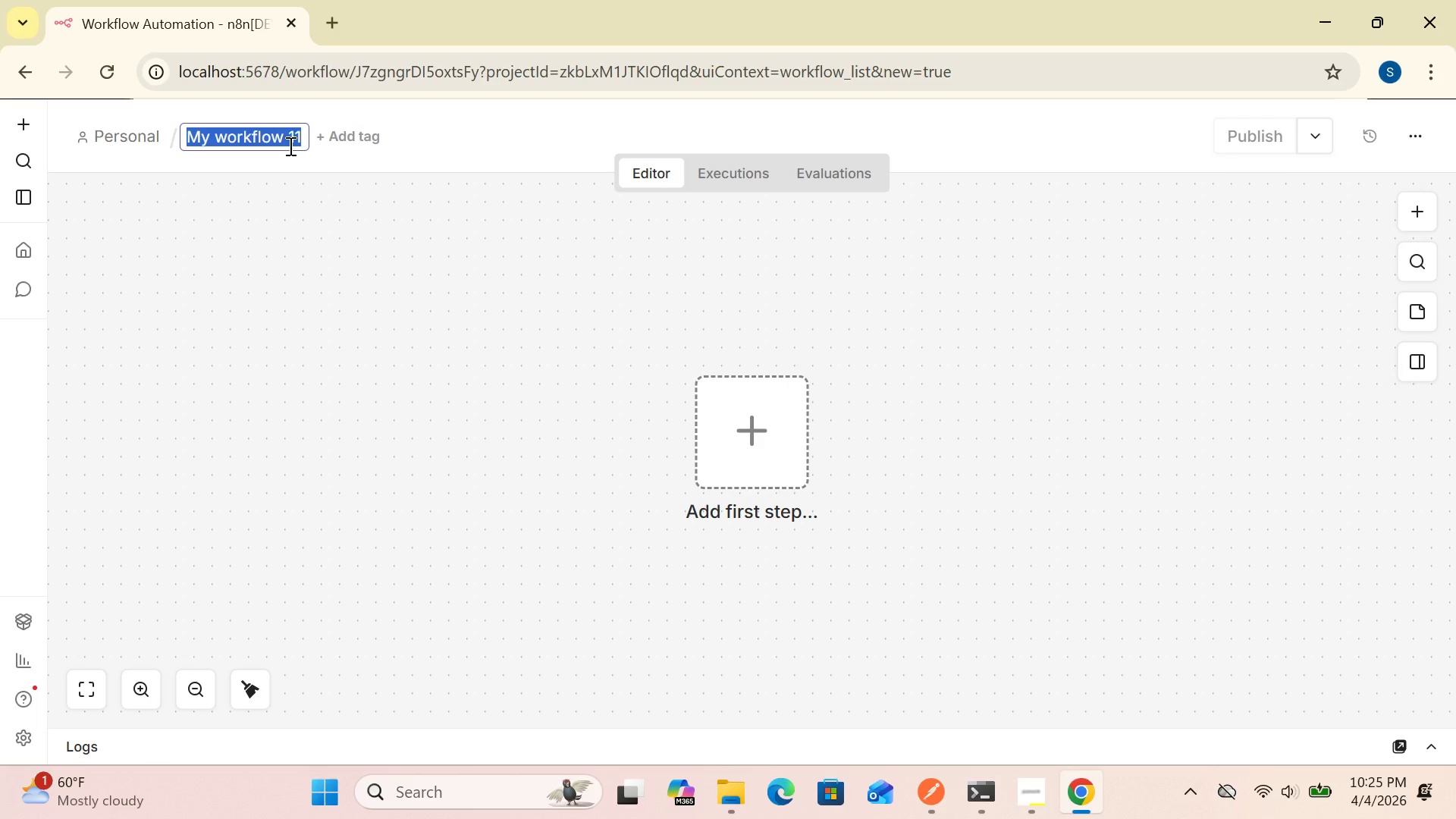 
wait(38.12)
 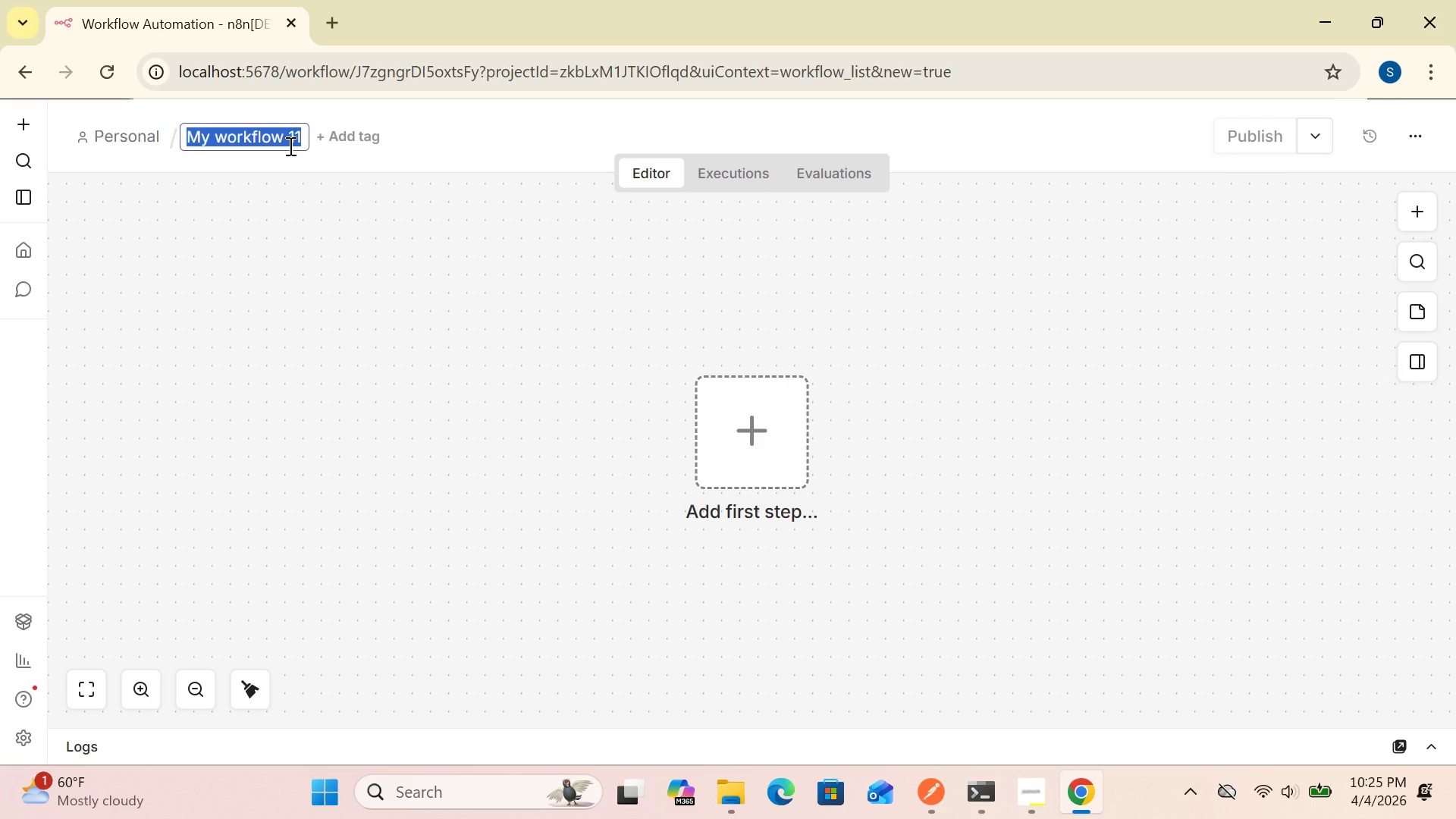 
type(AETHER)
key(Backspace)
key(Backspace)
key(Backspace)
key(Backspace)
key(Backspace)
type(ether )
 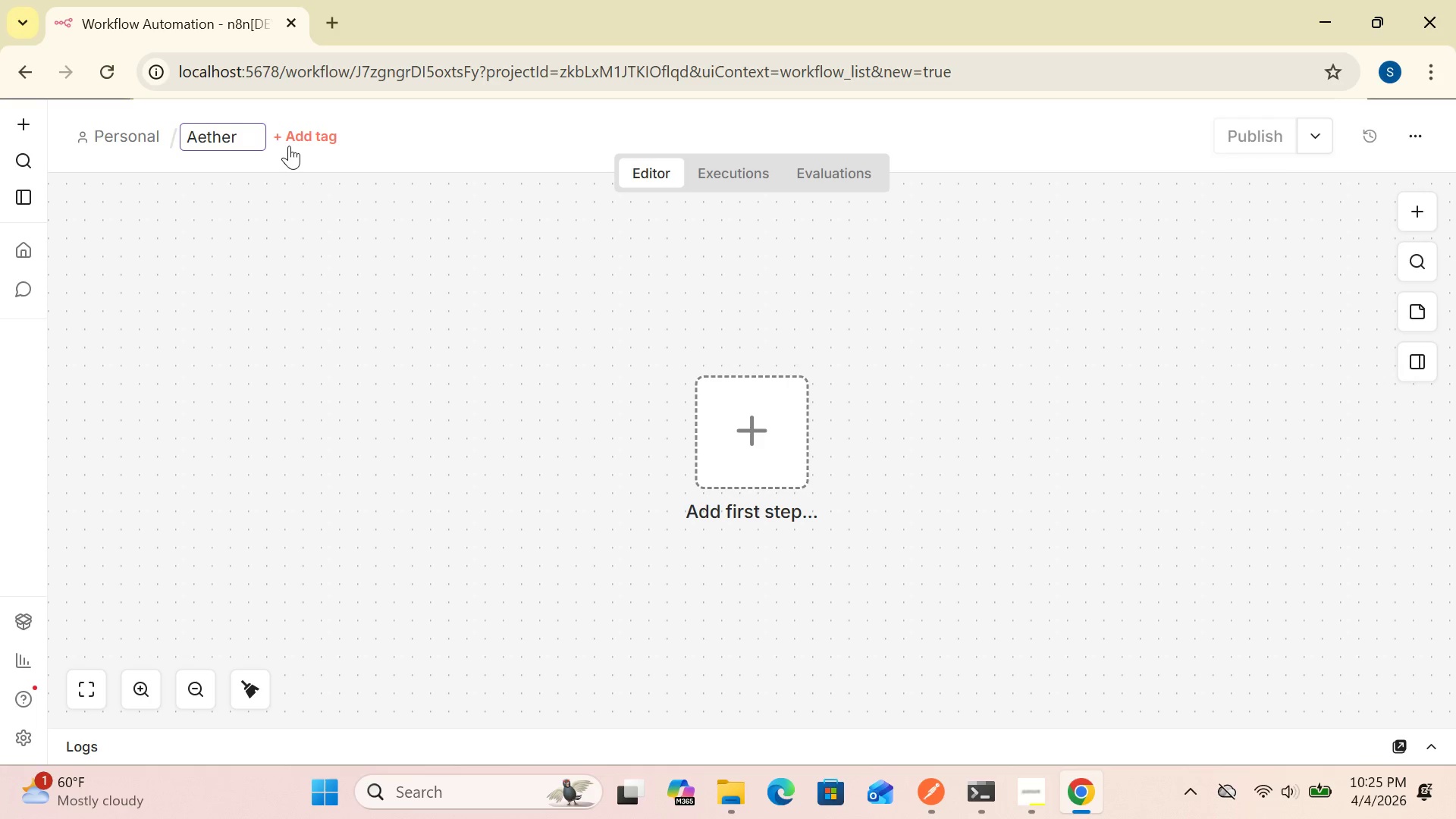 
wait(5.64)
 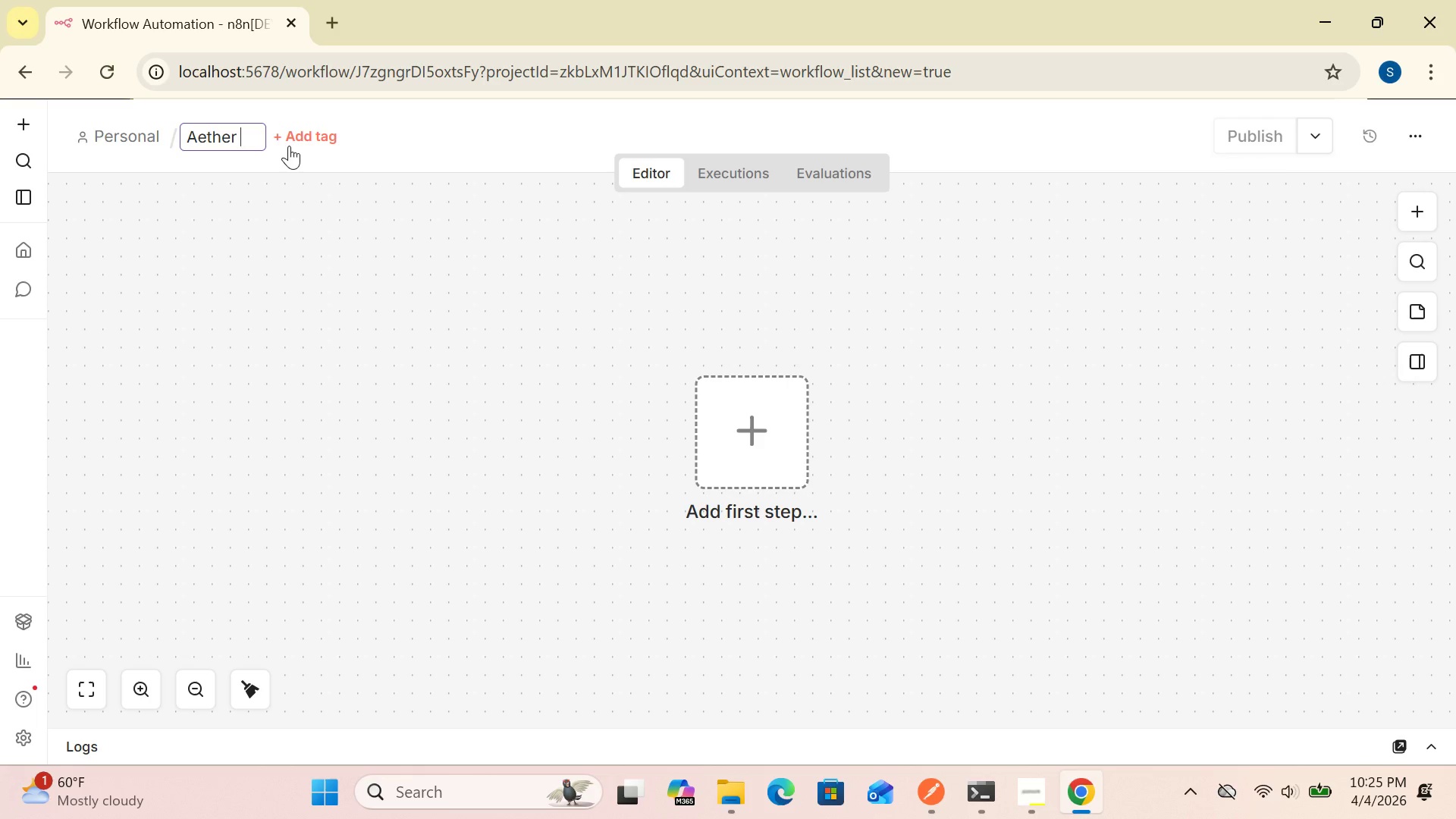 
key(Shift+7)
 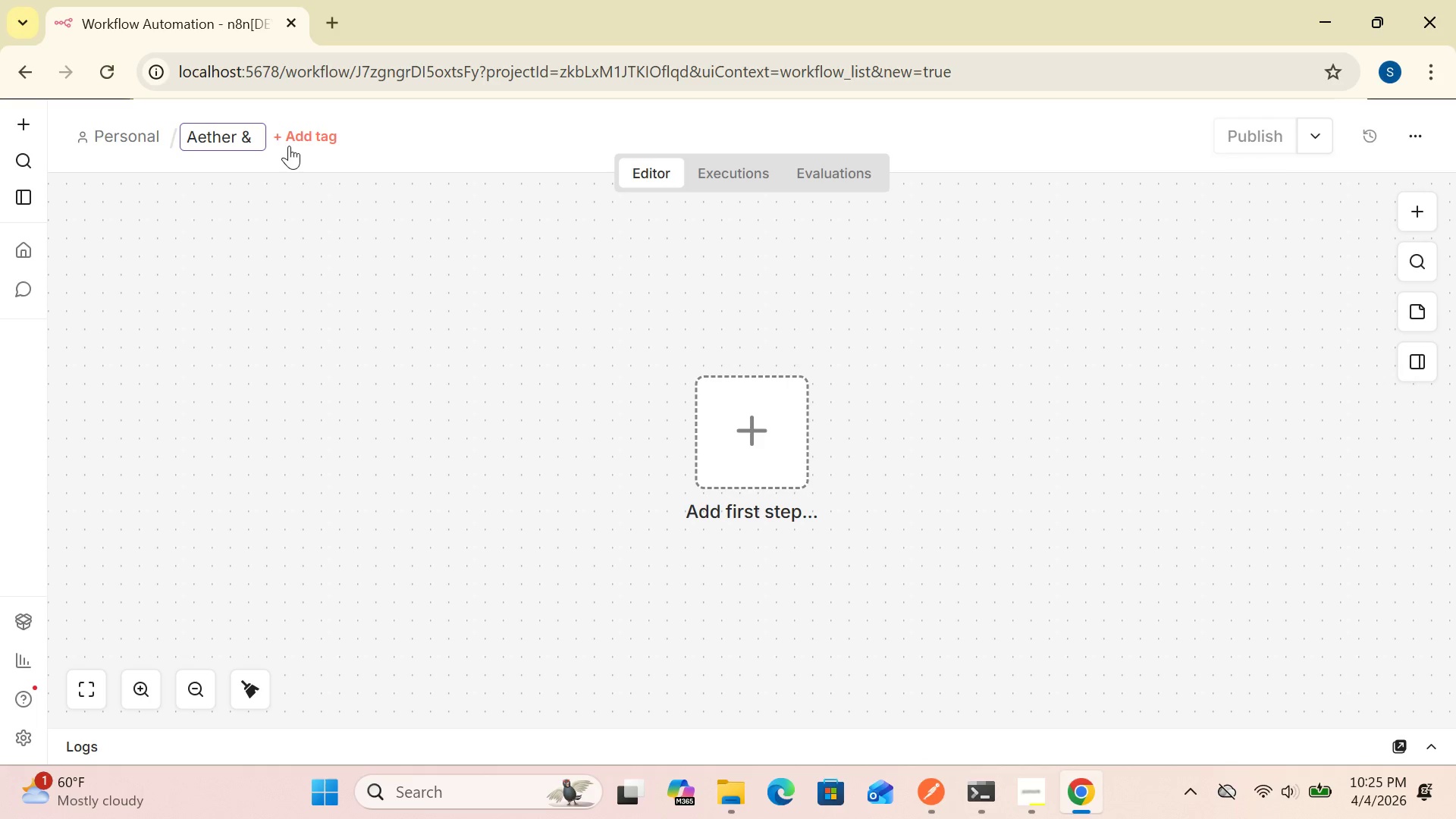 
type( e)
key(Backspace)
type(Earth)
 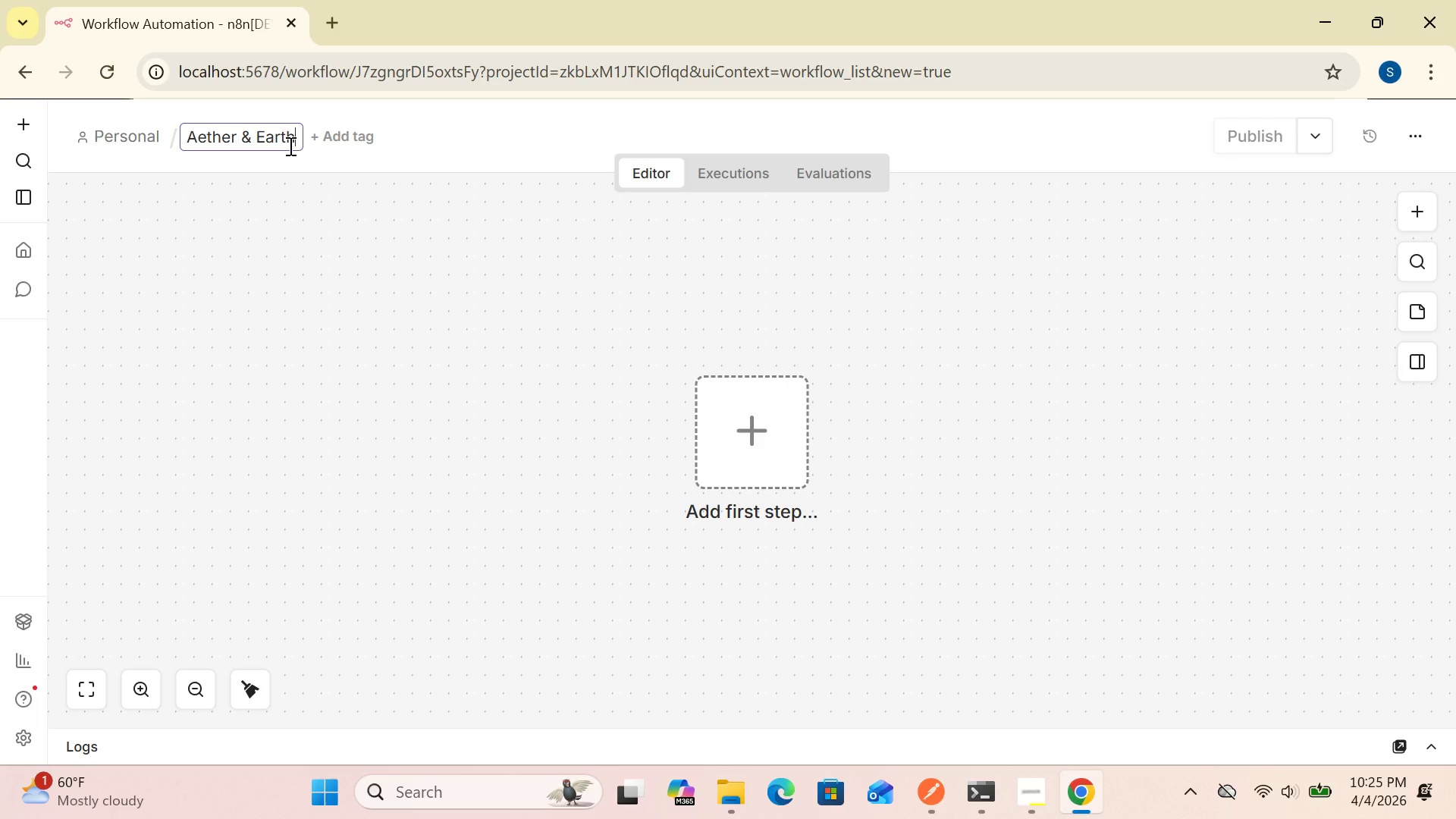 
type(-Priority Patient Intake Alert)
 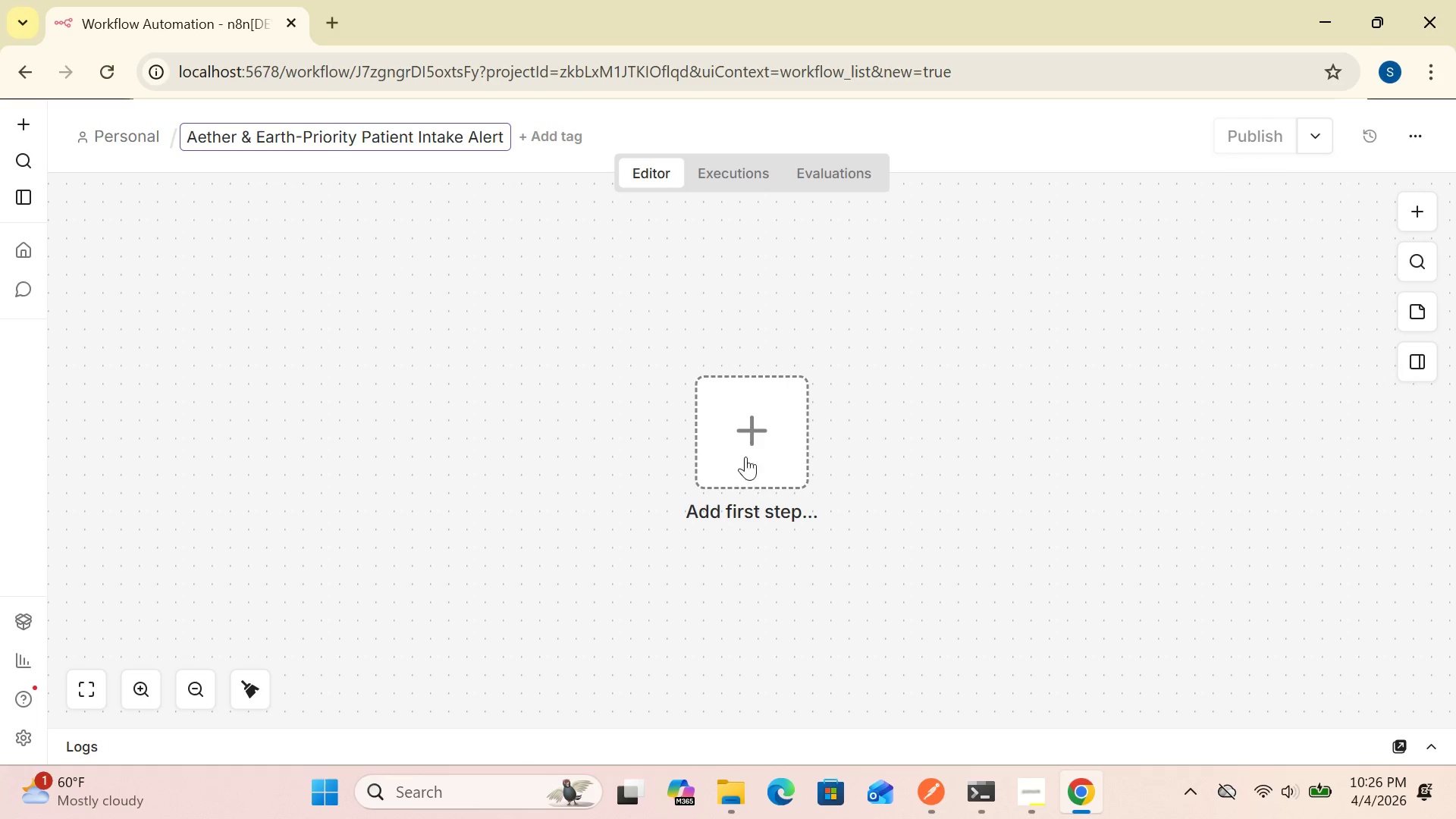 
left_click([753, 431])
 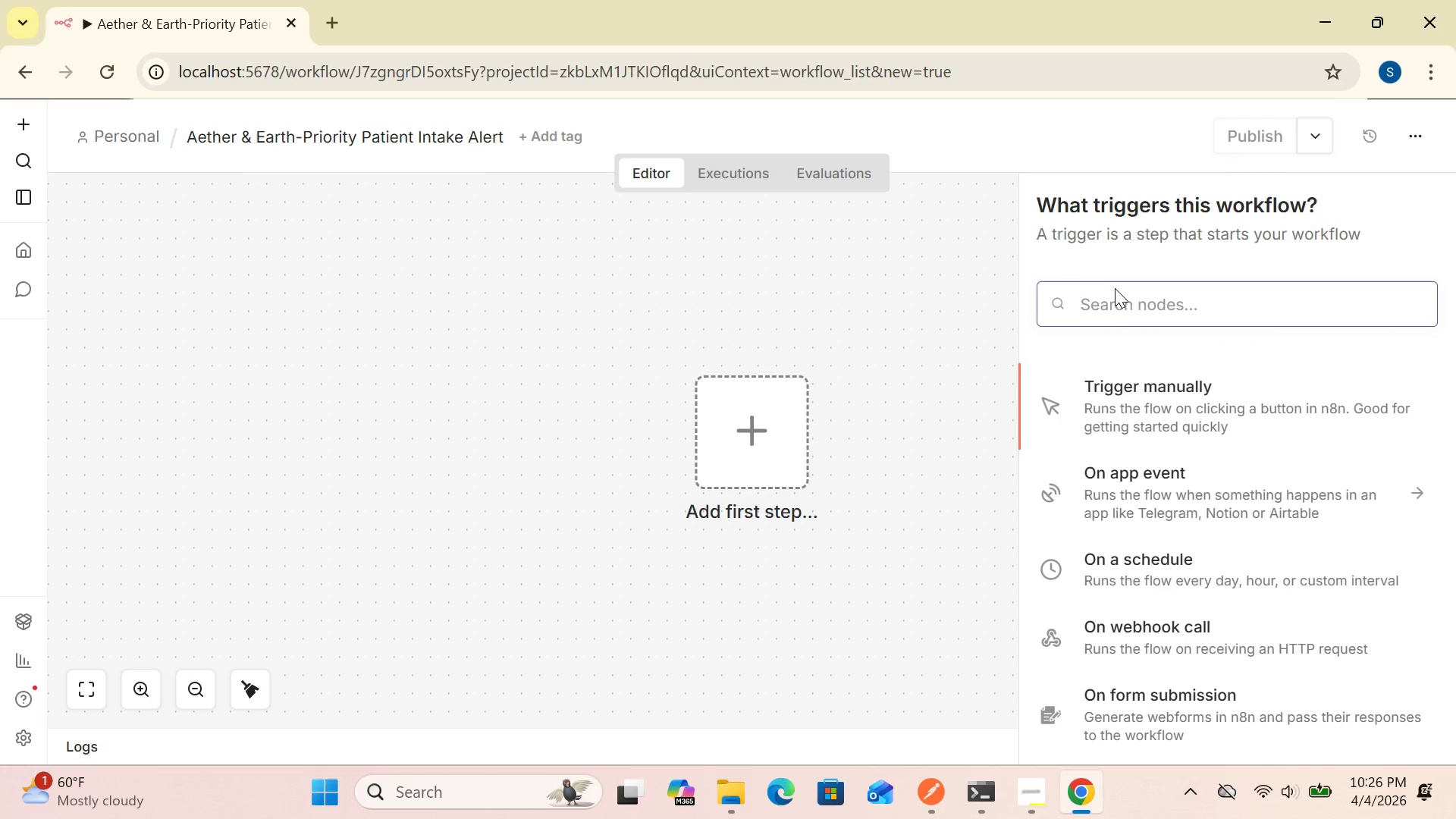 
left_click([1112, 309])
 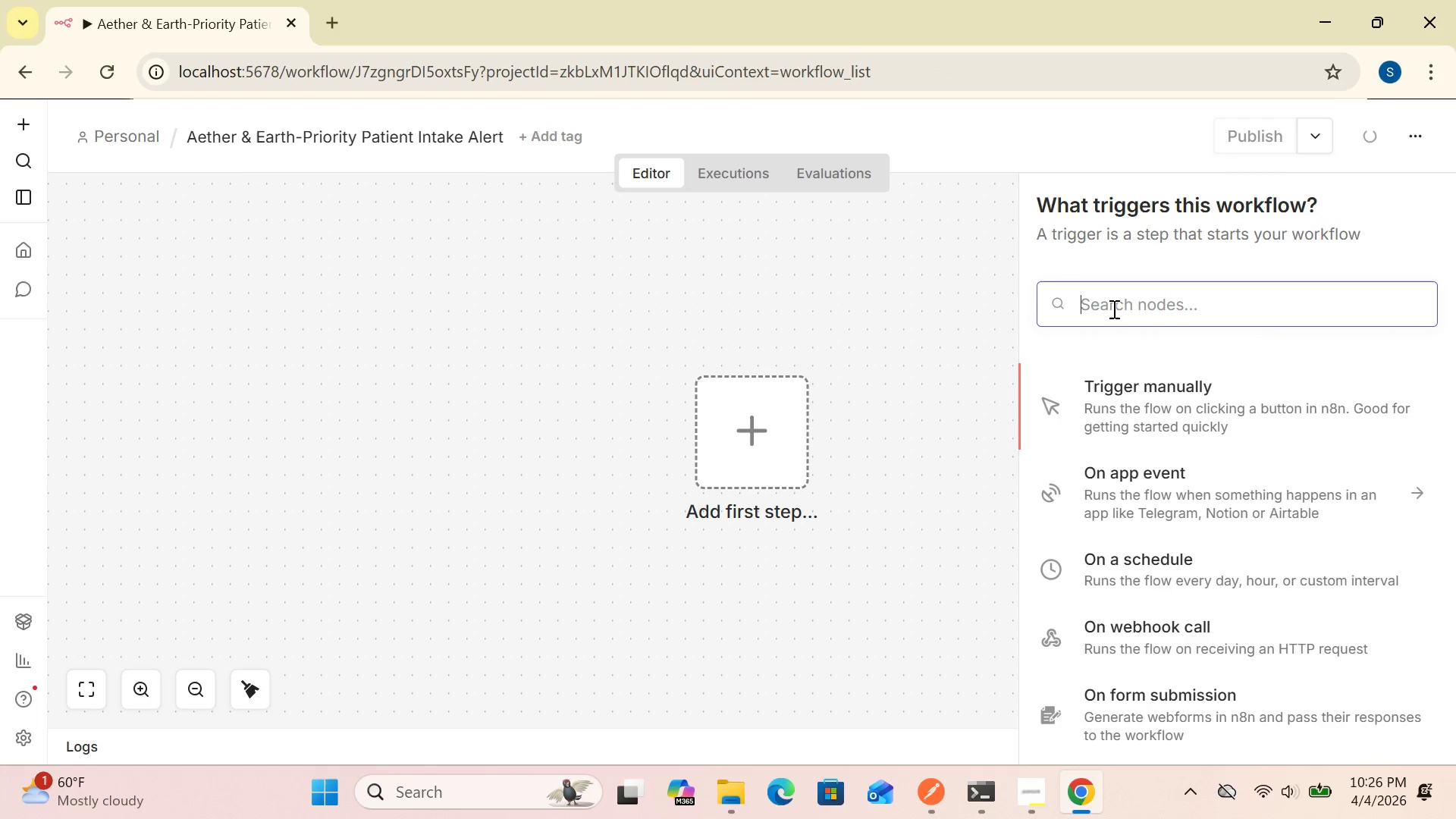 
type(web)
 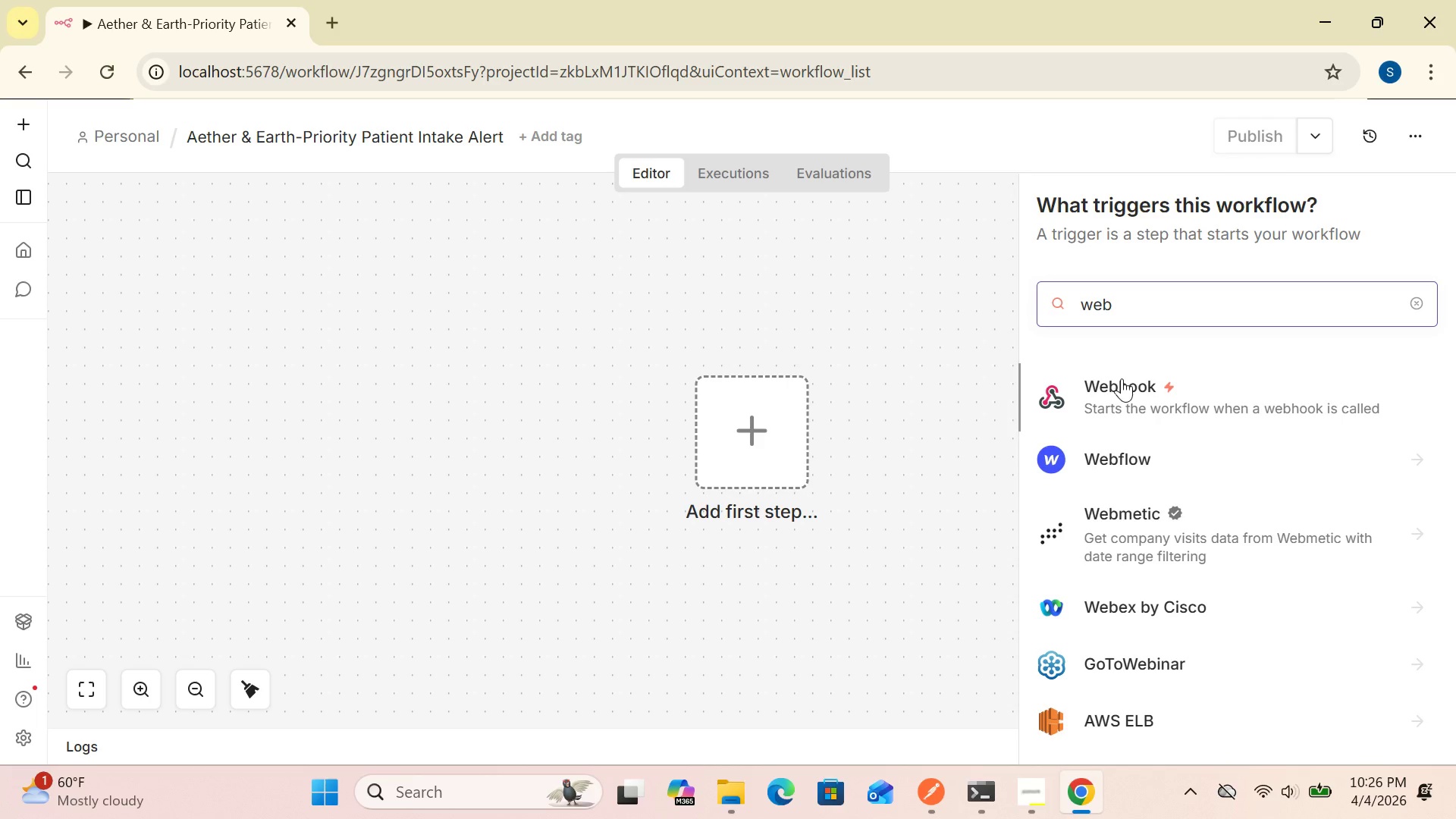 
left_click([1122, 380])
 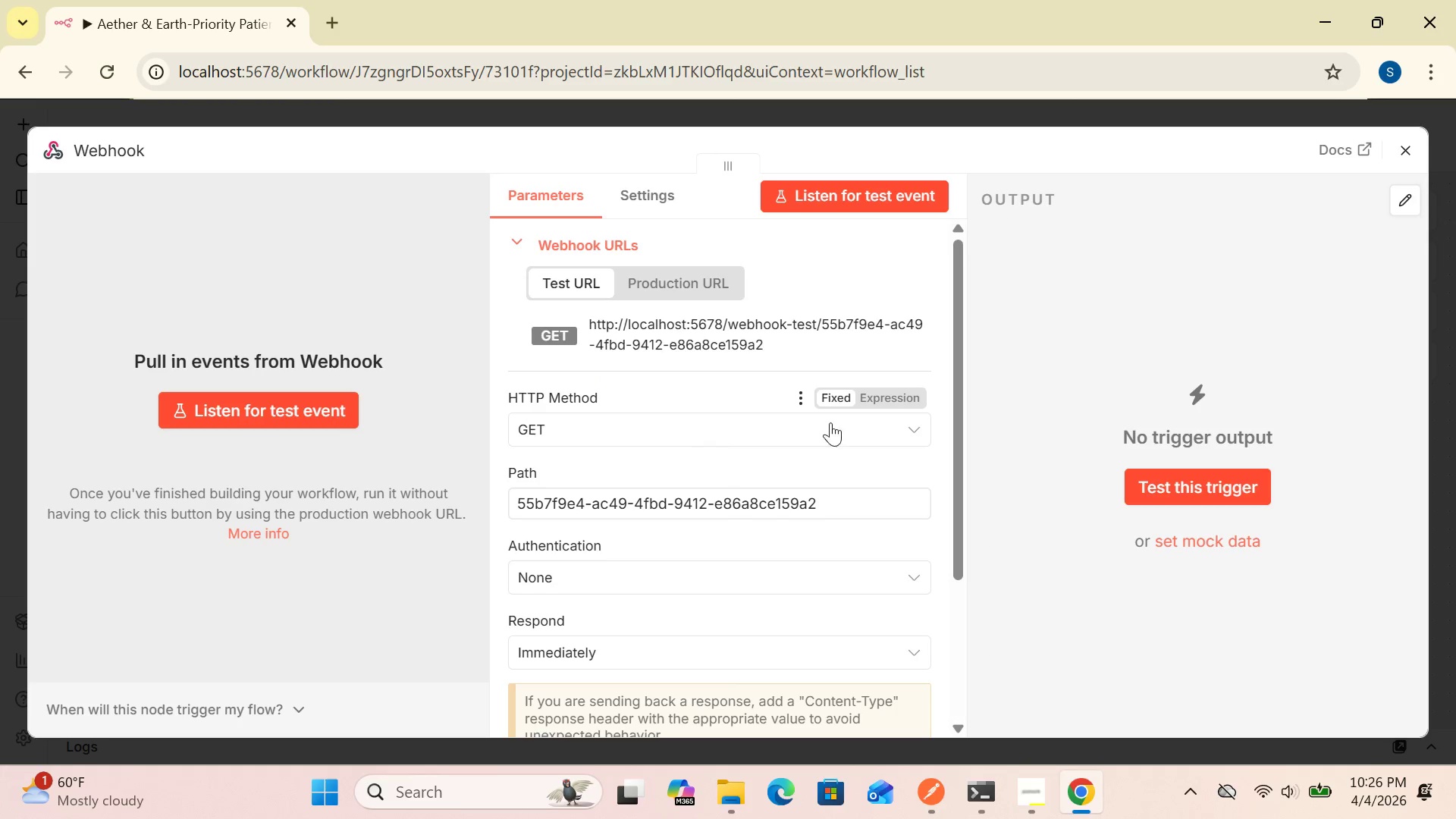 
left_click([905, 428])
 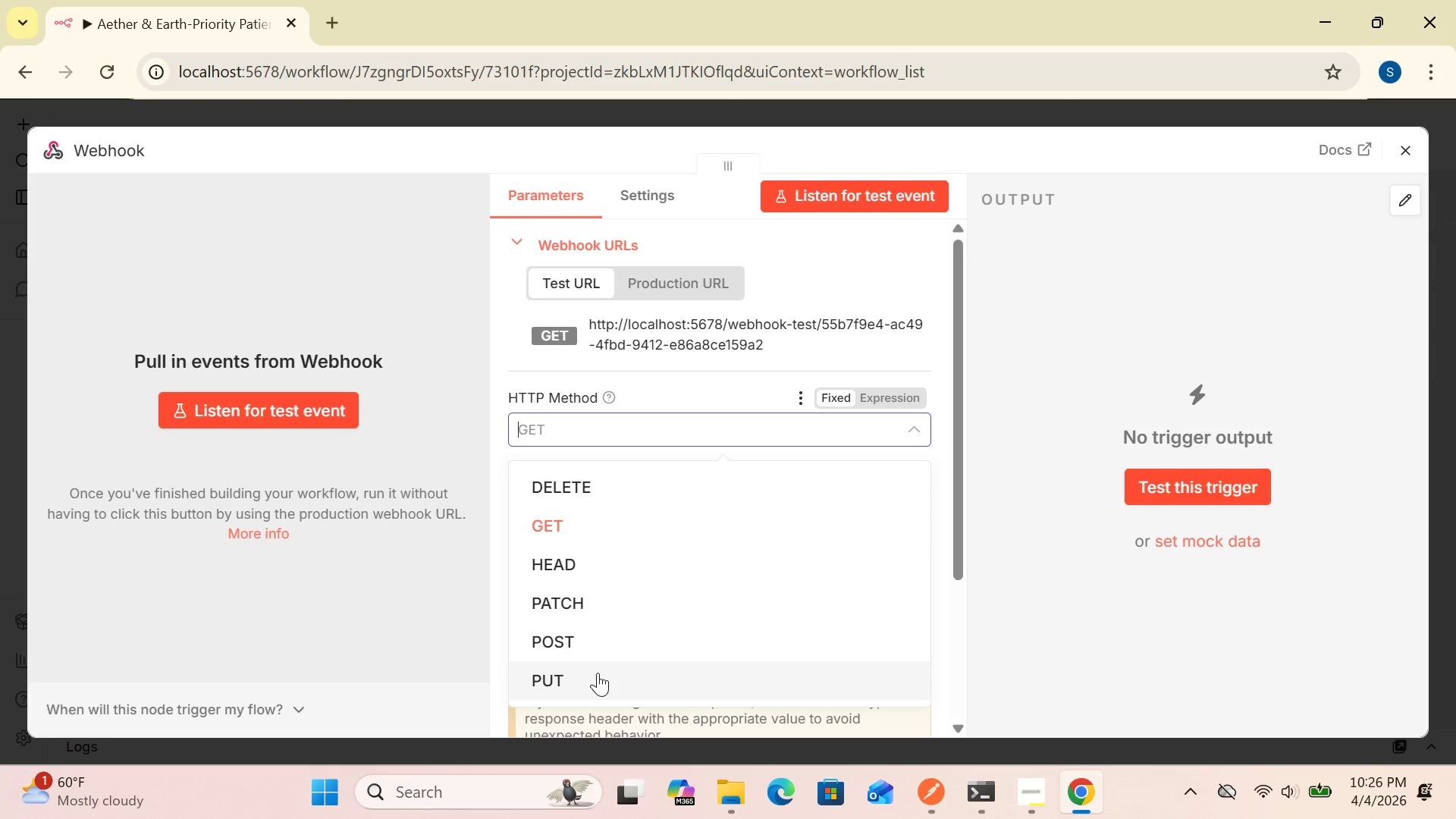 
left_click([593, 644])
 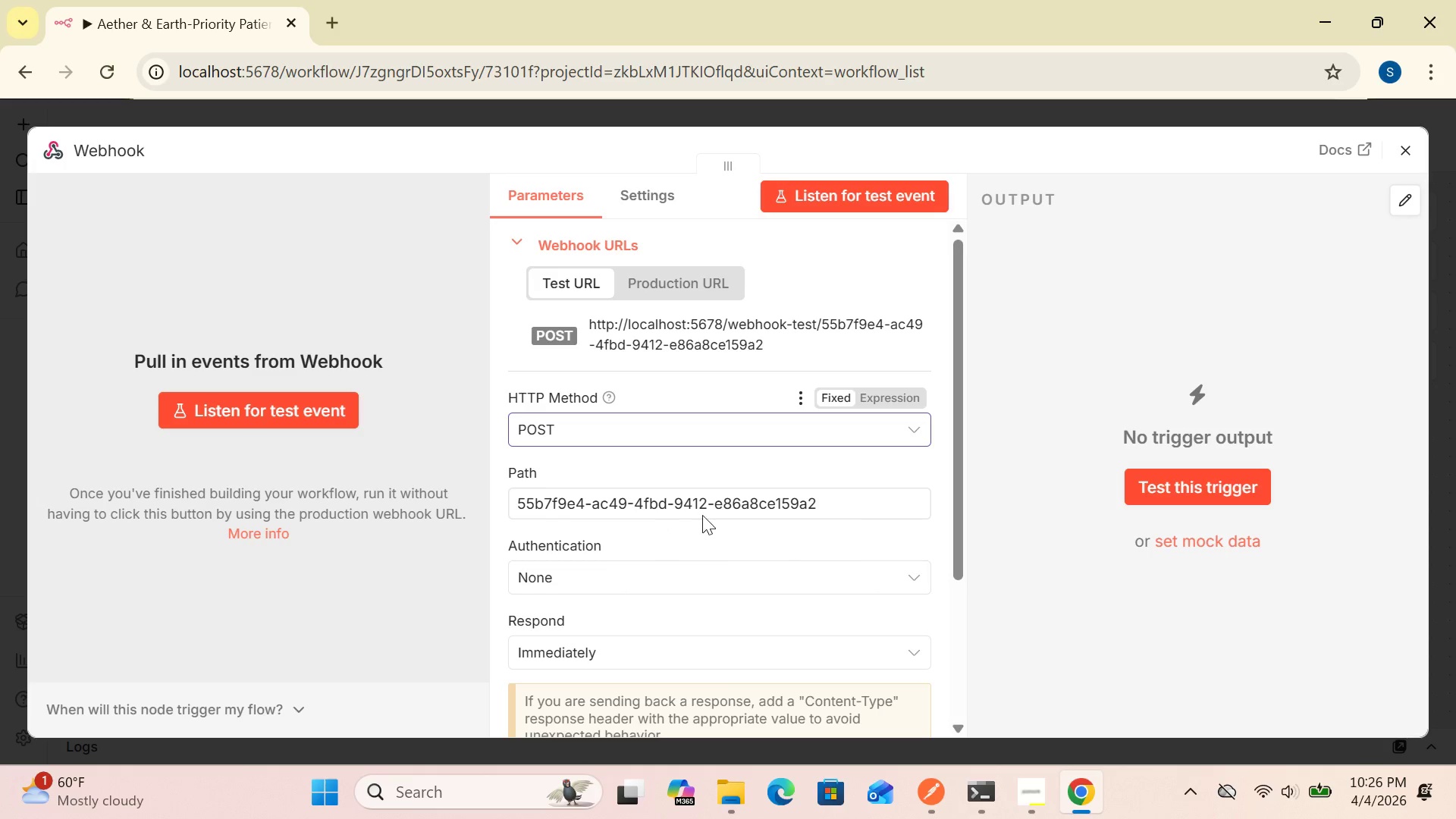 
left_click([827, 503])
 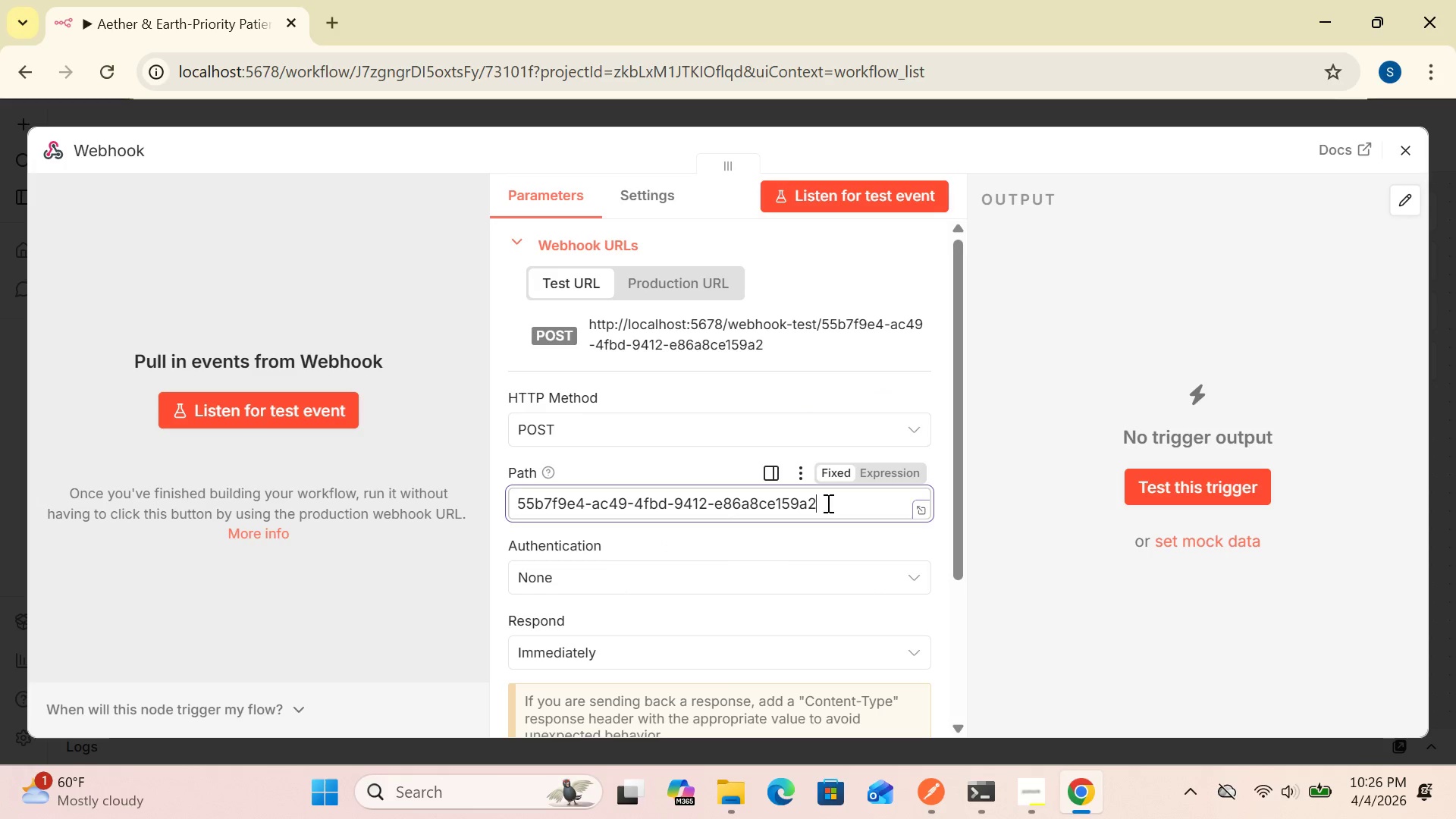 
hold_key(key=Backspace, duration=1.51)
 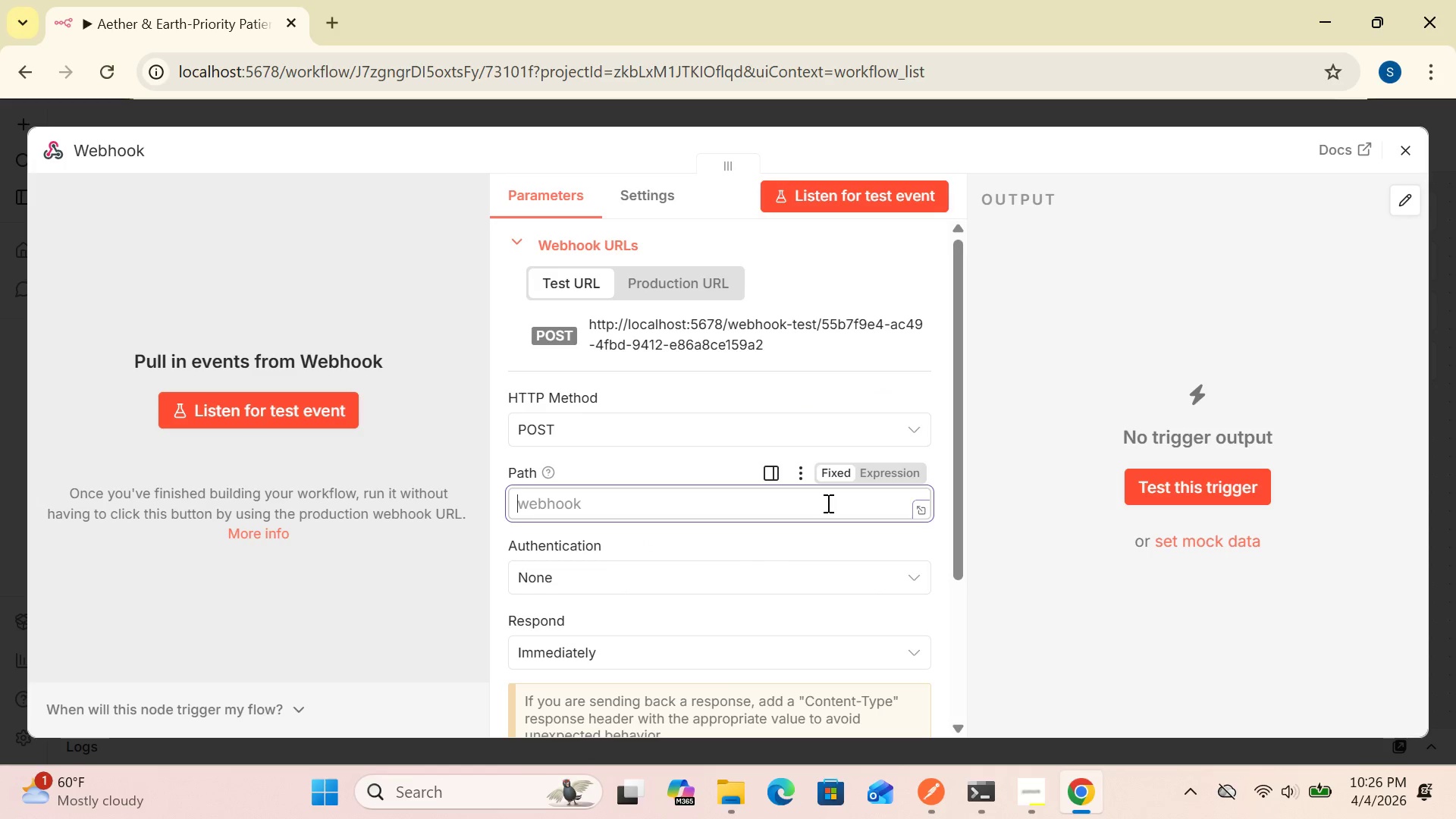 
hold_key(key=Backspace, duration=0.34)
 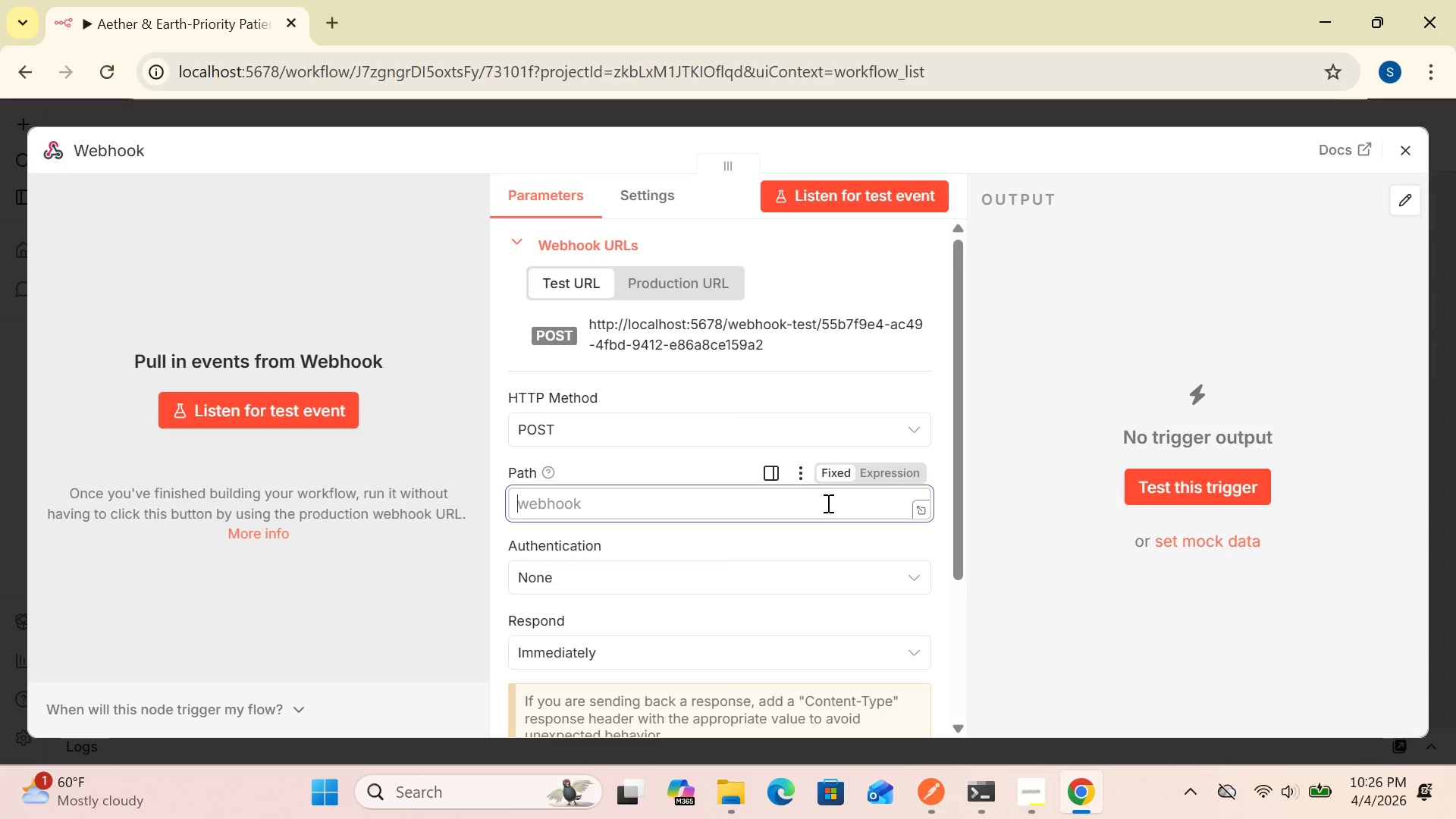 
wait(21.92)
 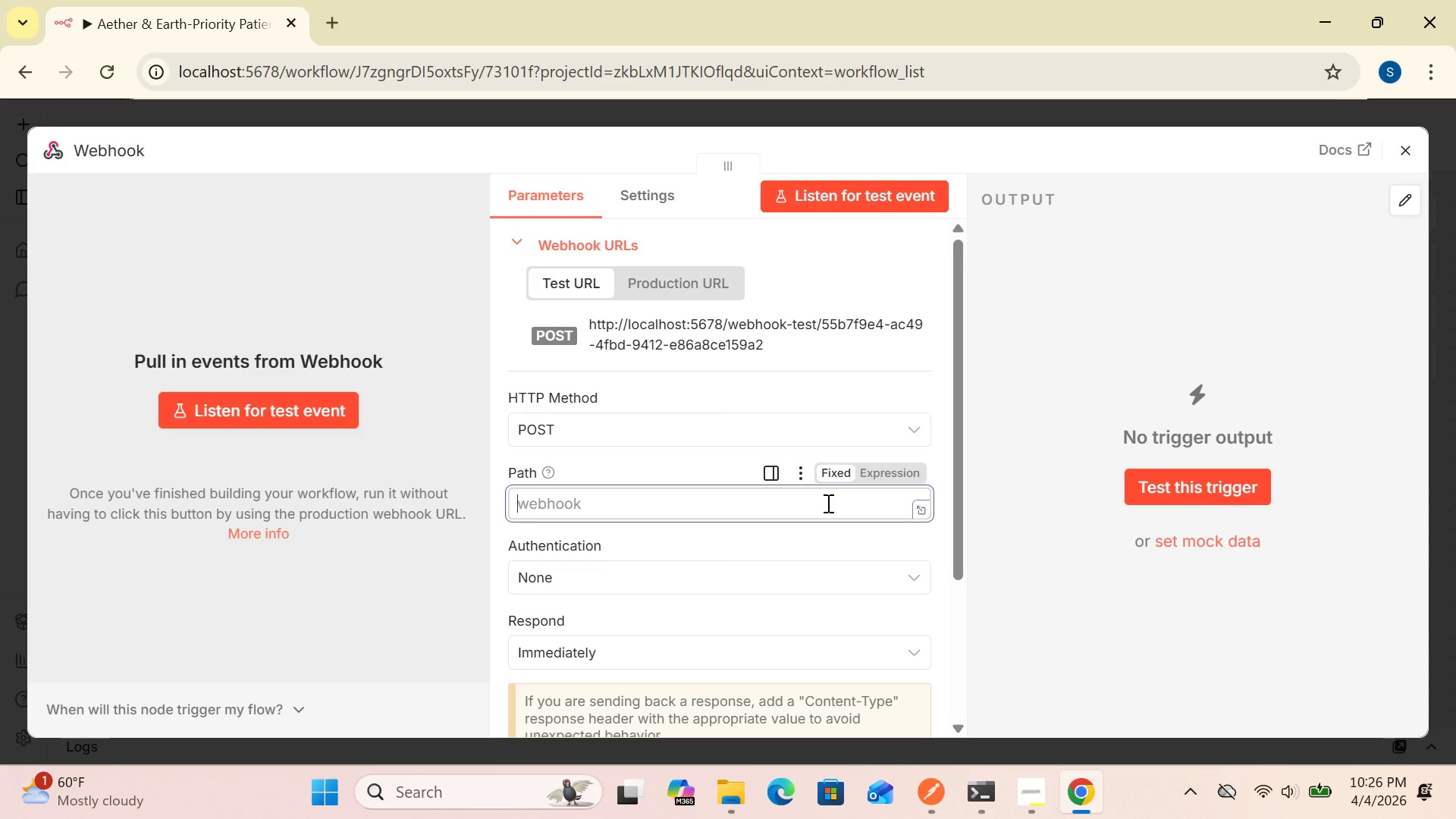 
left_click([646, 510])
 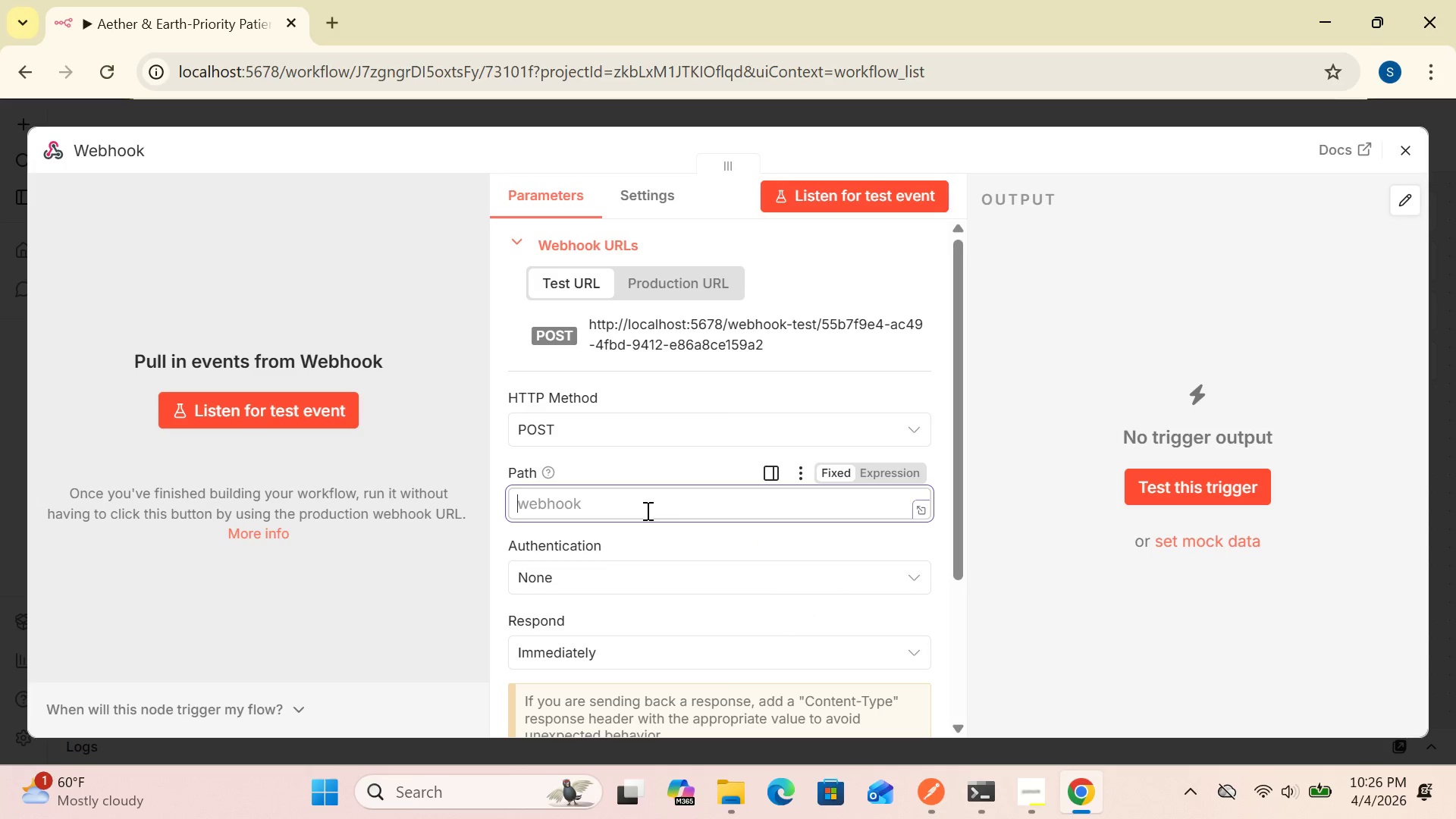 
type(patient)
 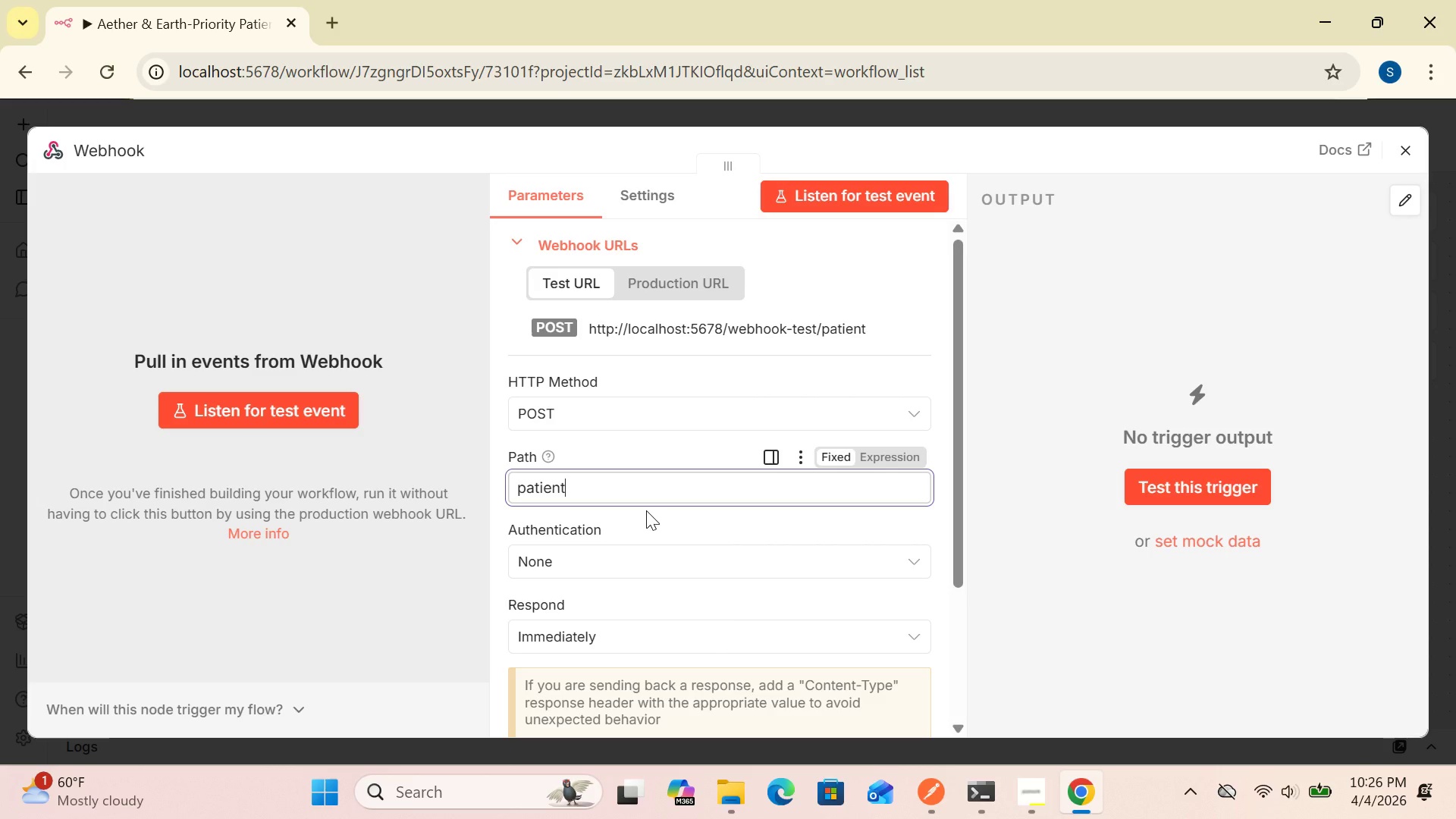 
type(_)
key(Backspace)
type(-intake)
 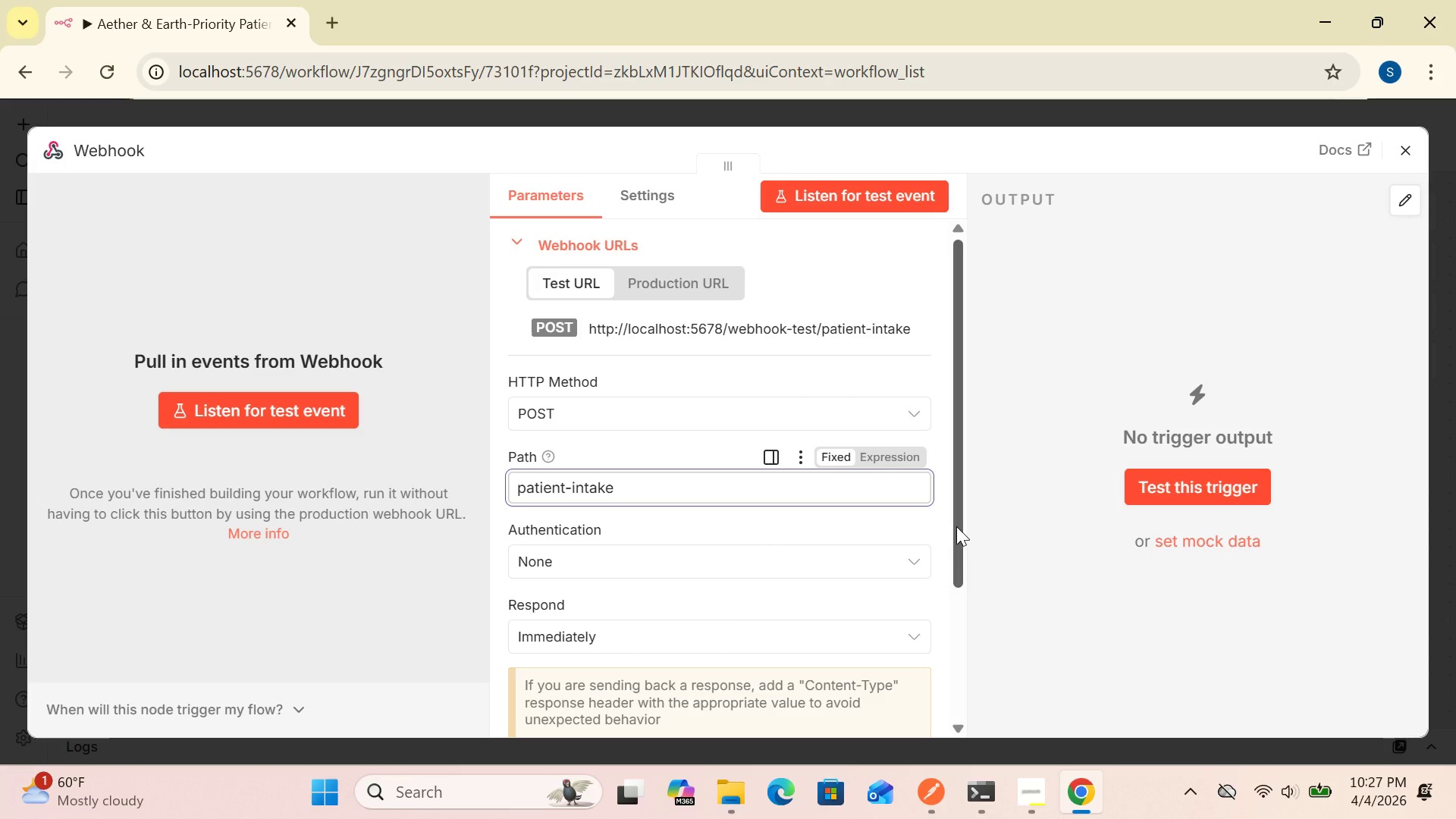 
wait(6.81)
 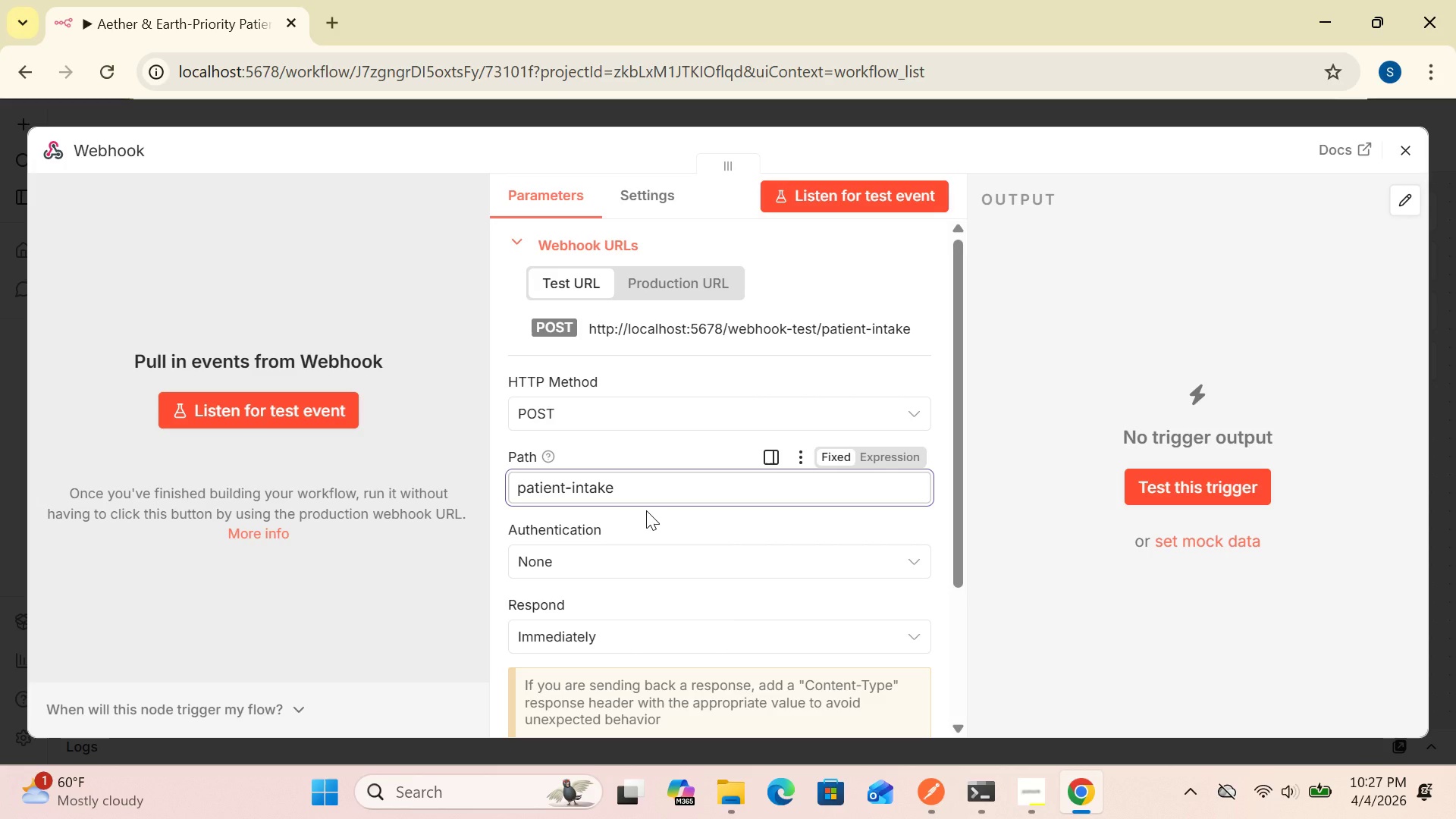 
left_click_drag(start_coordinate=[956, 526], to_coordinate=[943, 676])
 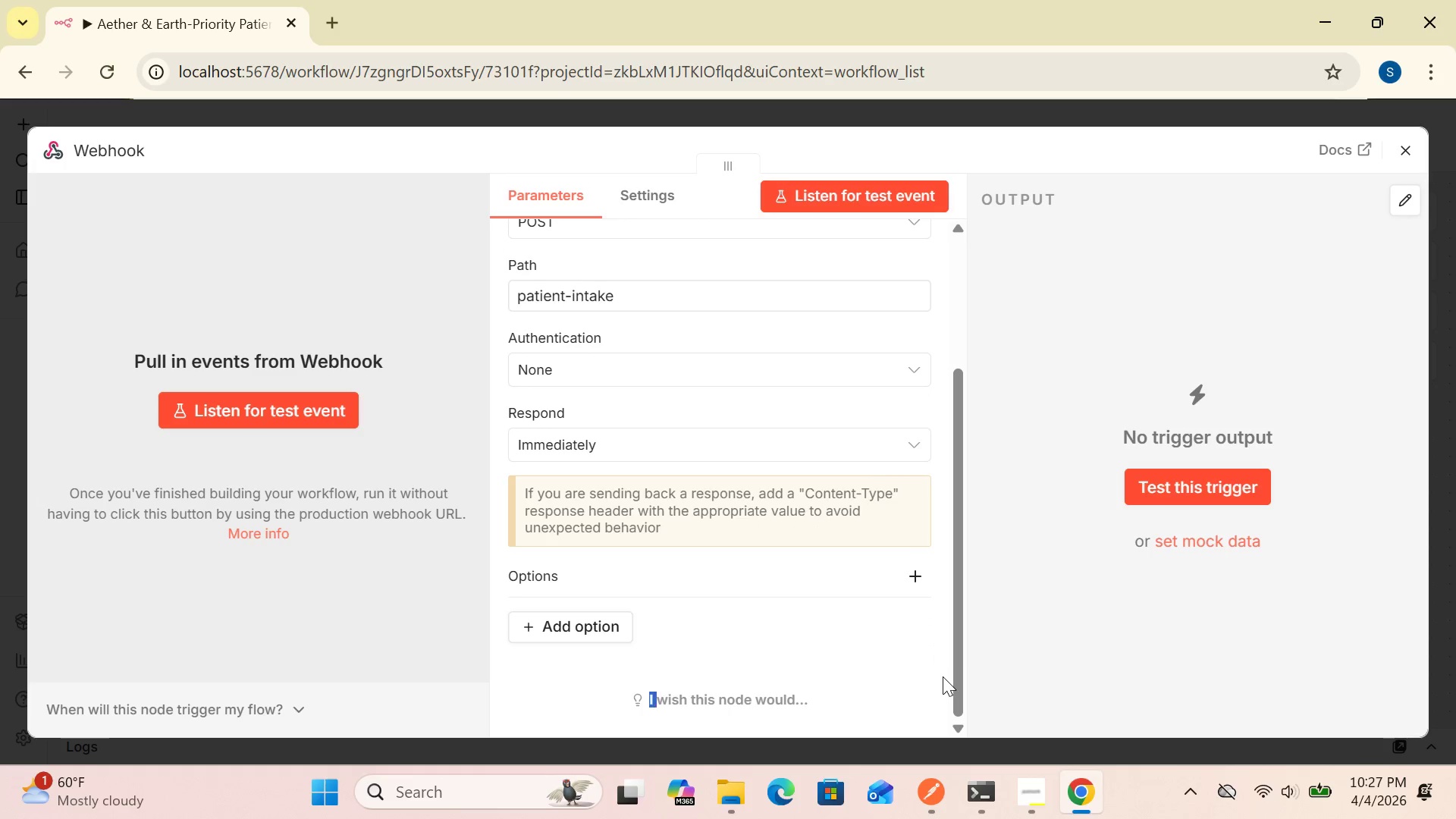 
double_click([943, 676])
 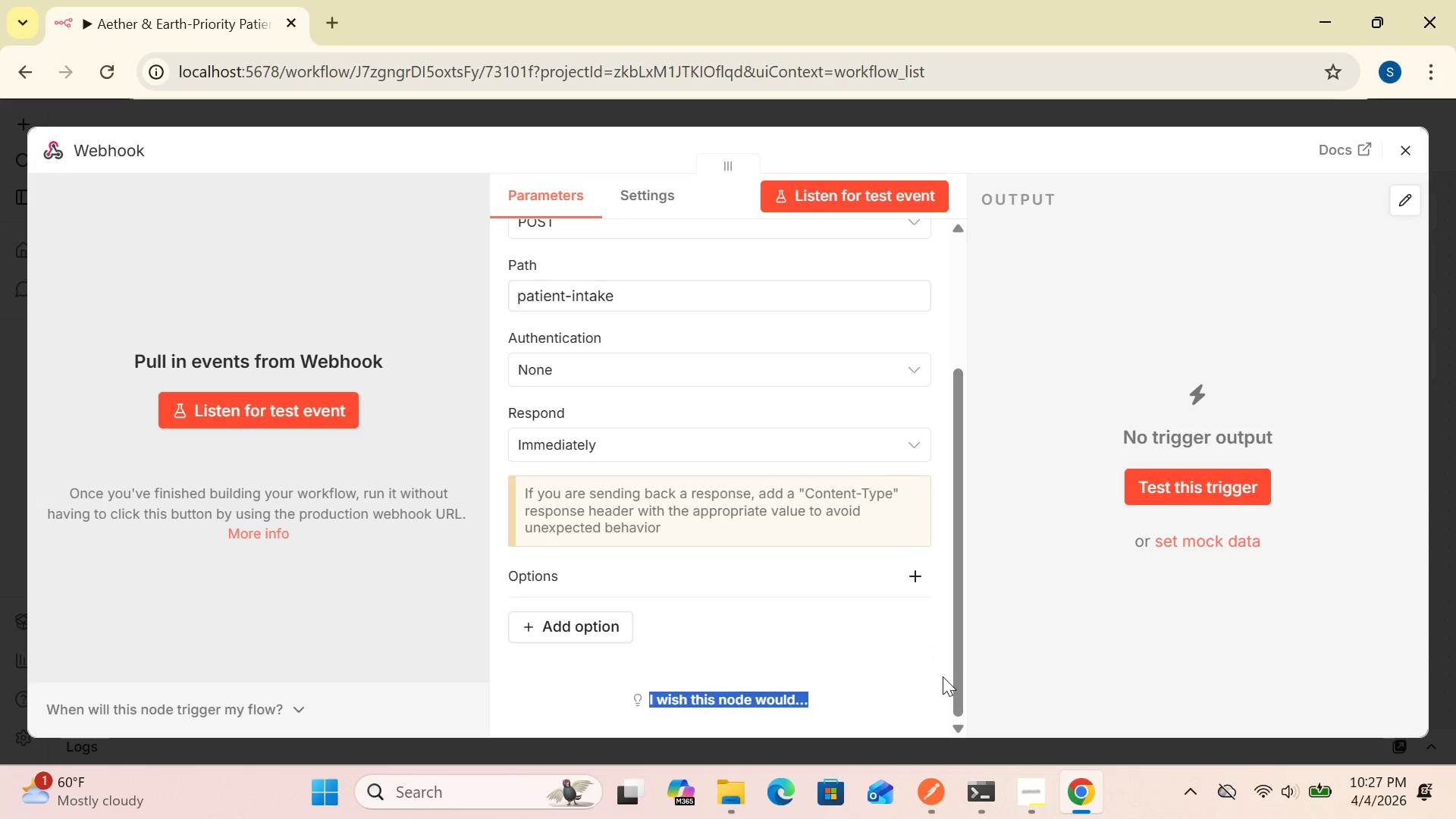 
triple_click([943, 676])
 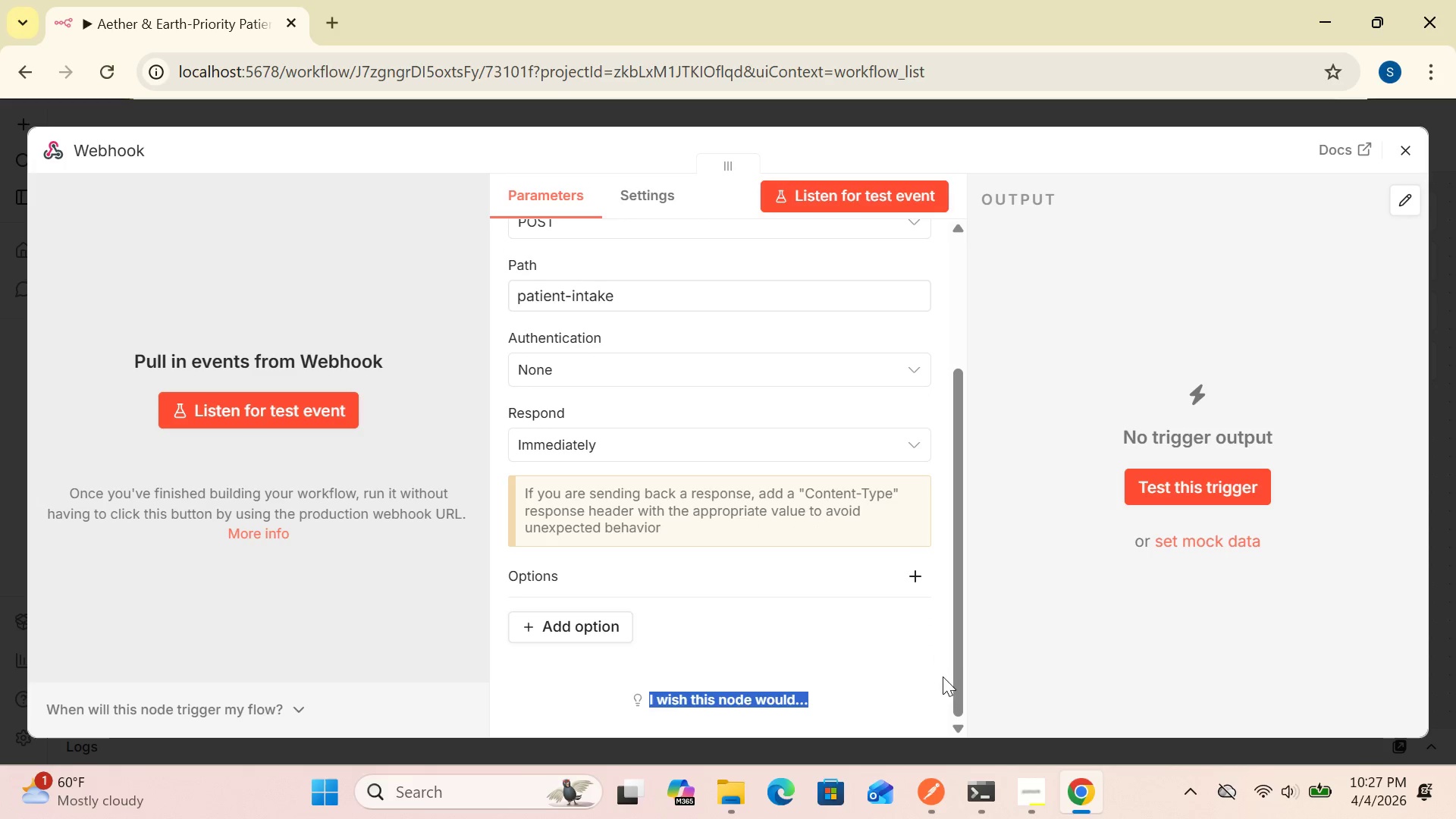 
left_click_drag(start_coordinate=[943, 676], to_coordinate=[949, 572])
 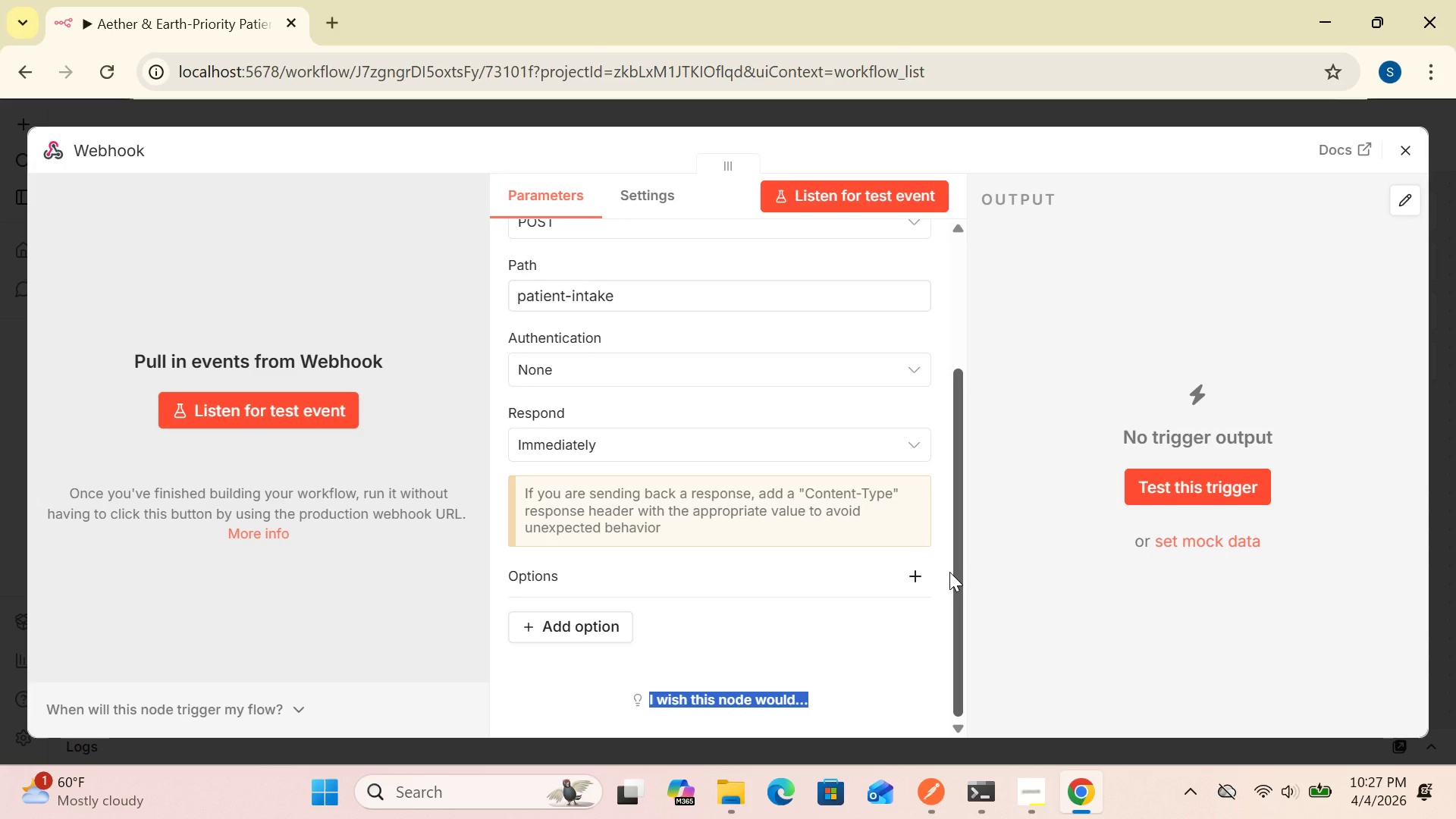 
wait(6.52)
 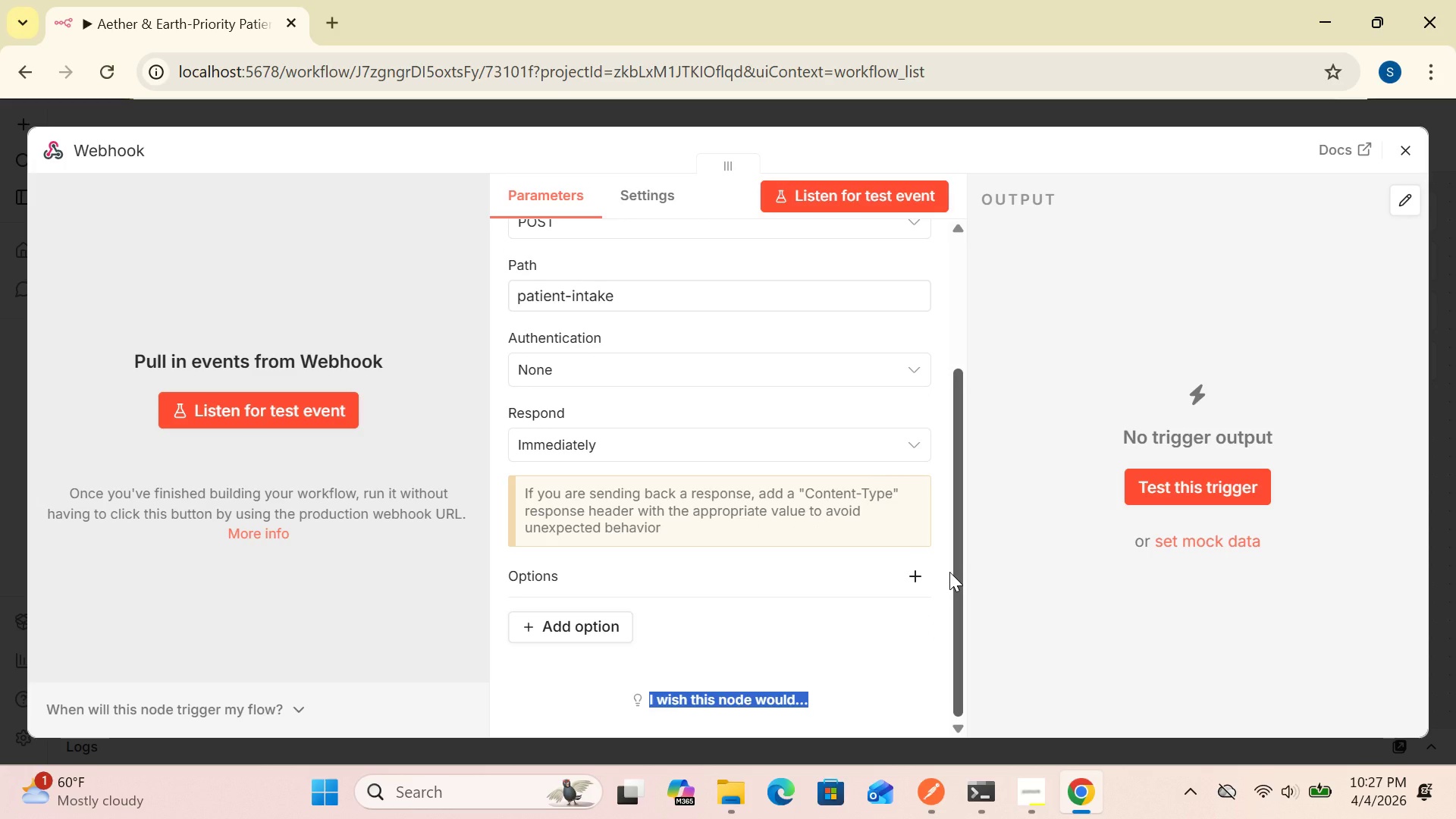 
left_click_drag(start_coordinate=[949, 572], to_coordinate=[765, 586])
 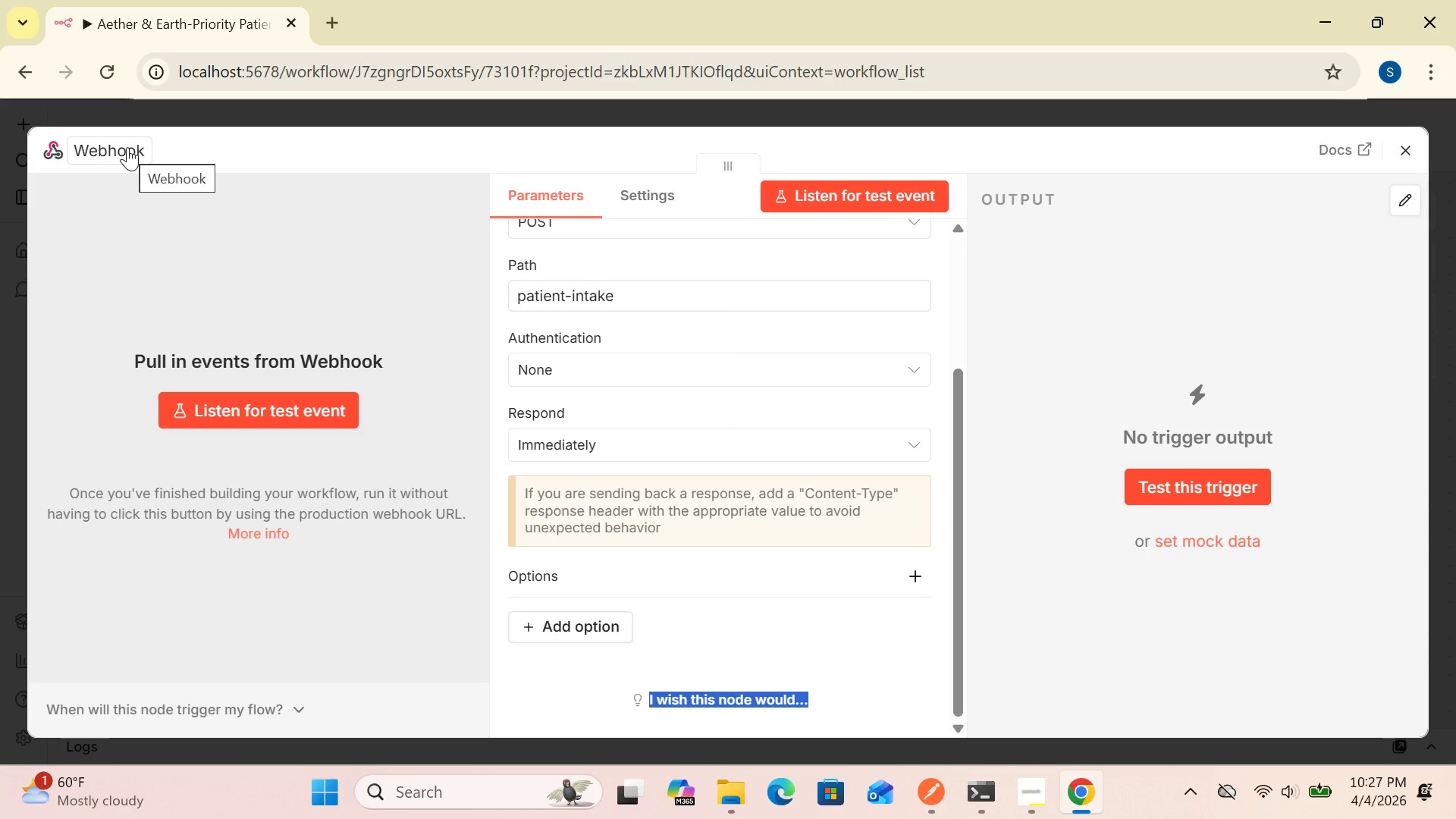 
wait(5.05)
 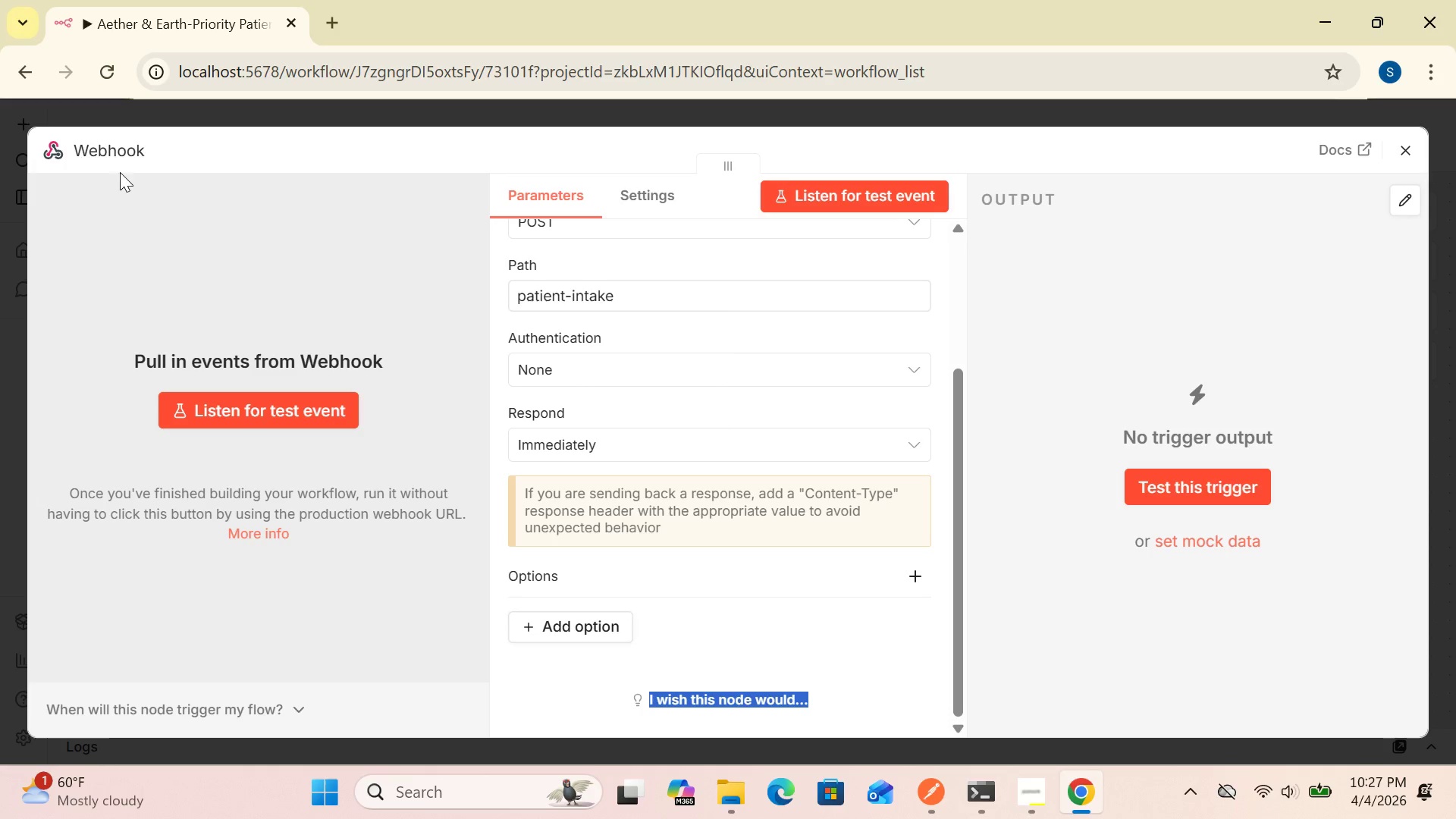 
left_click([127, 147])
 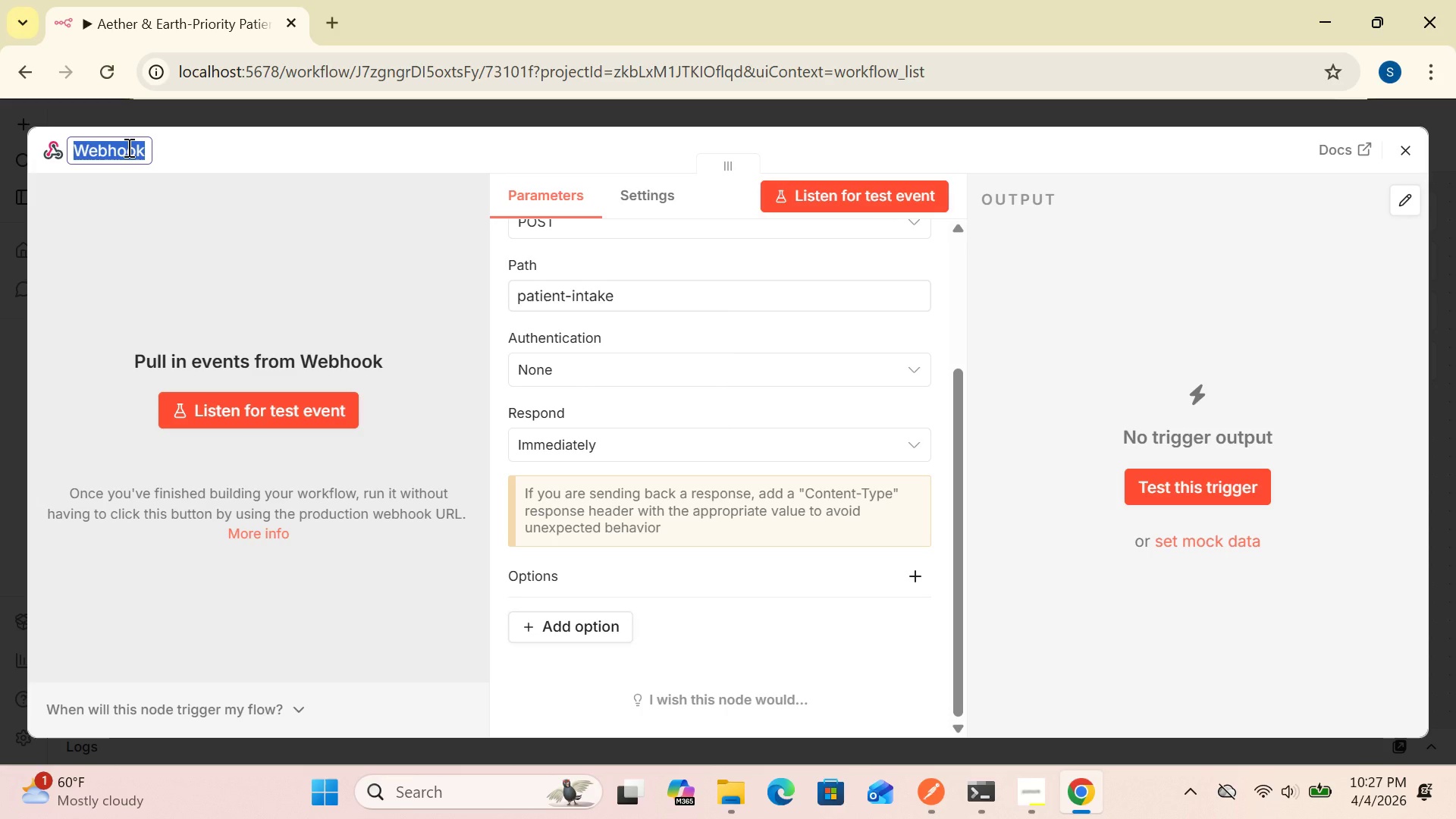 
type(Recieve o)
key(Backspace)
type(patient)
 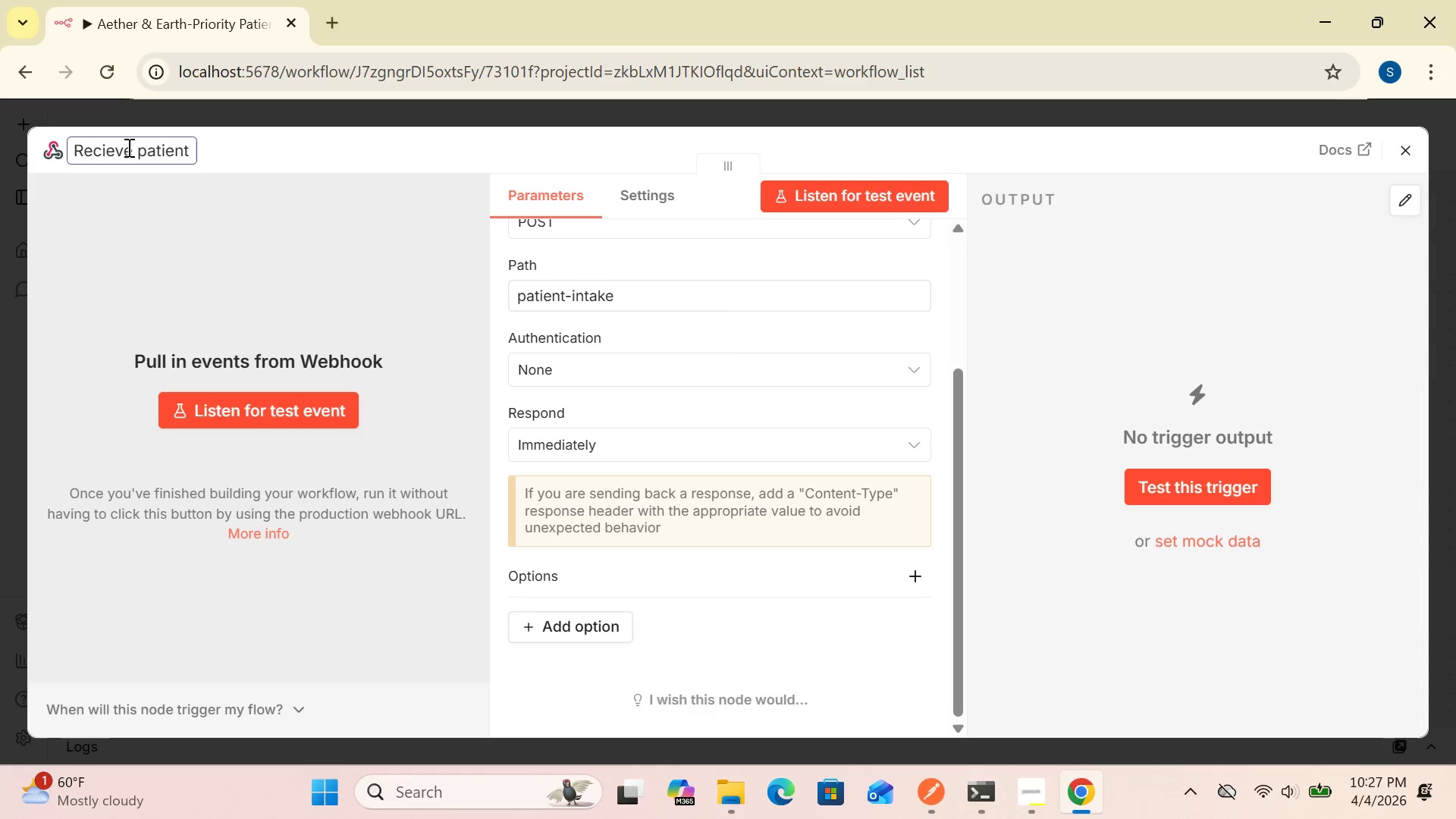 
type( Intake)
 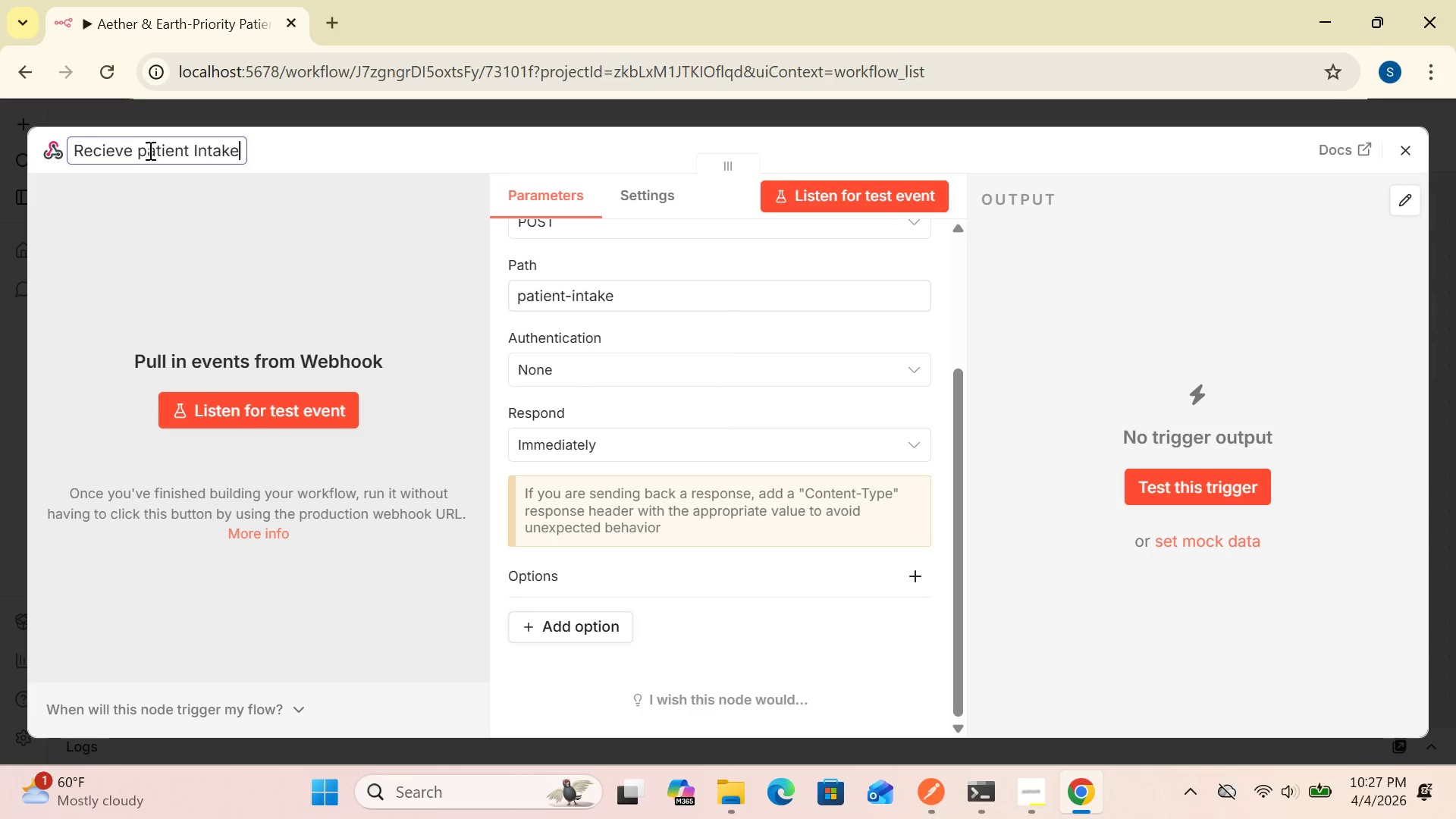 
left_click([148, 149])
 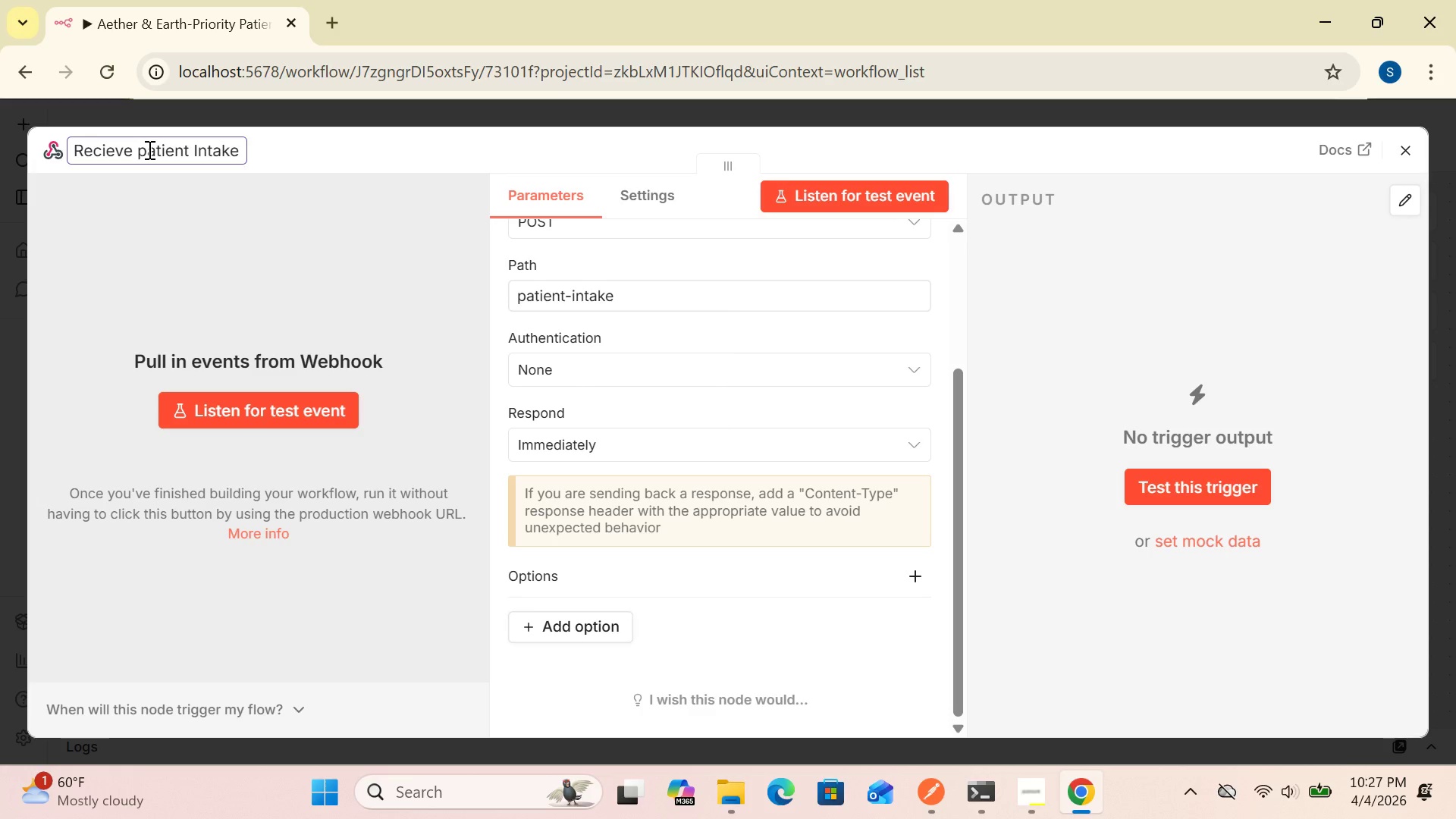 
key(Backspace)
 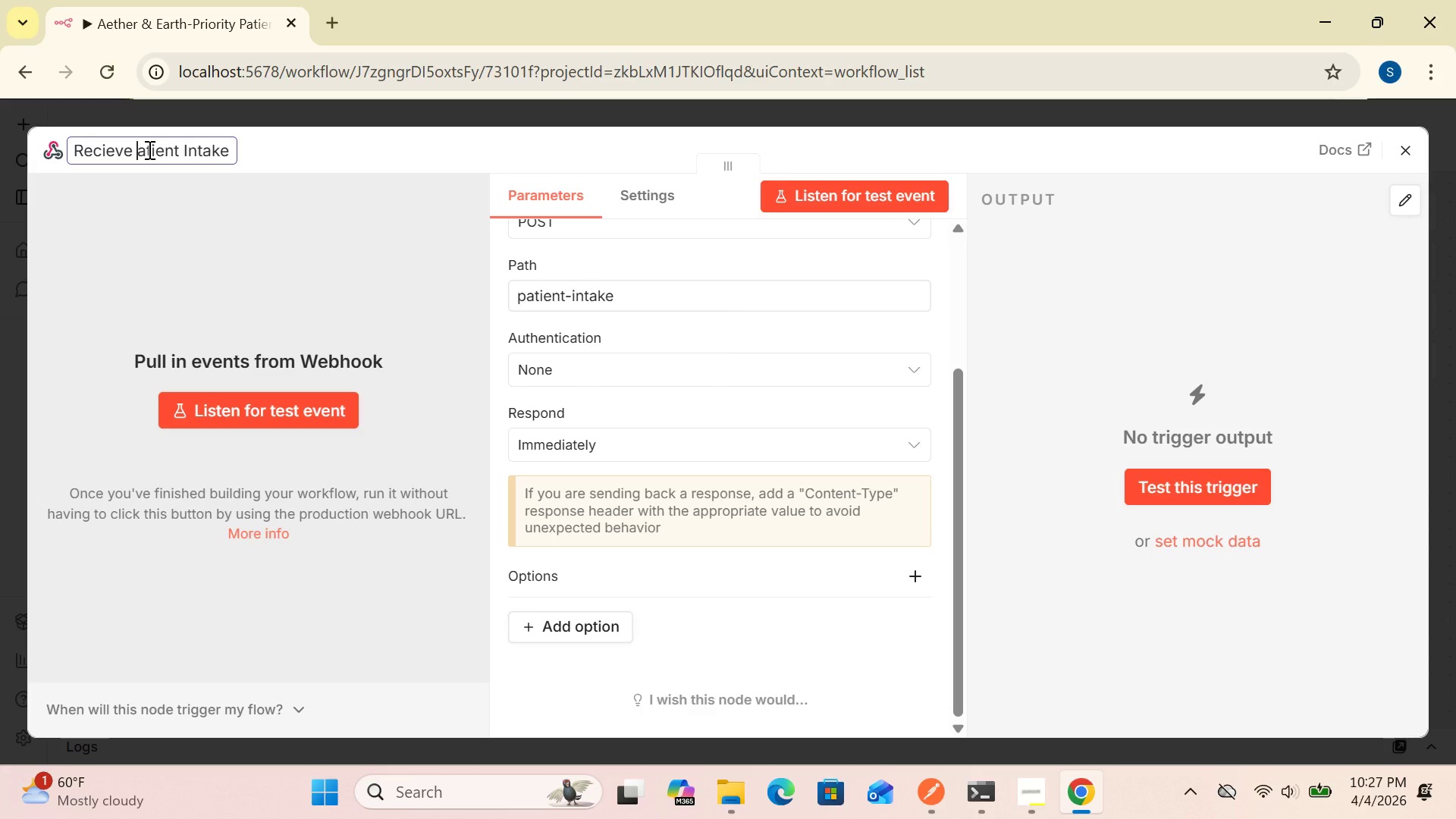 
key(CapsLock)
 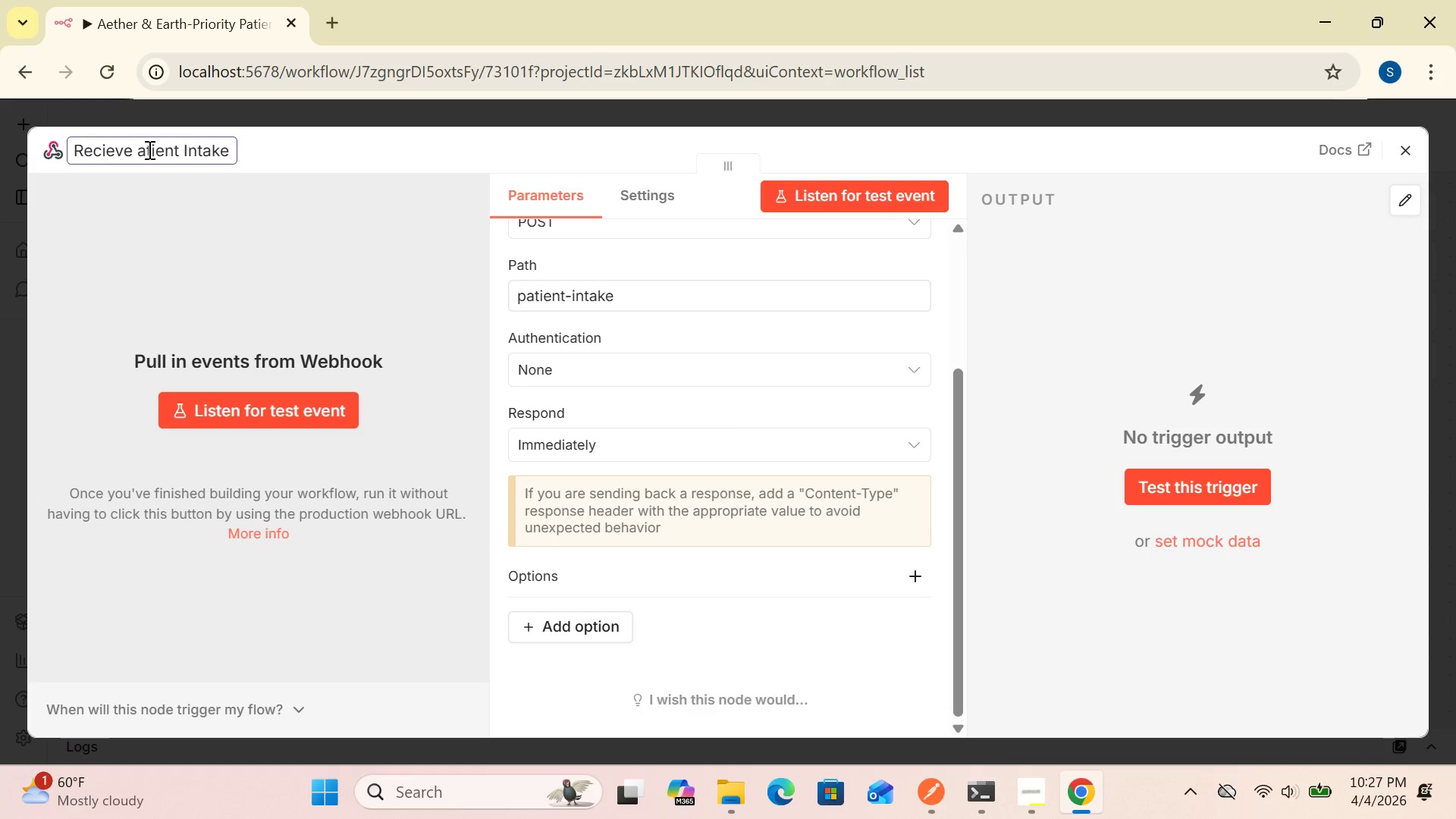 
key(P)
 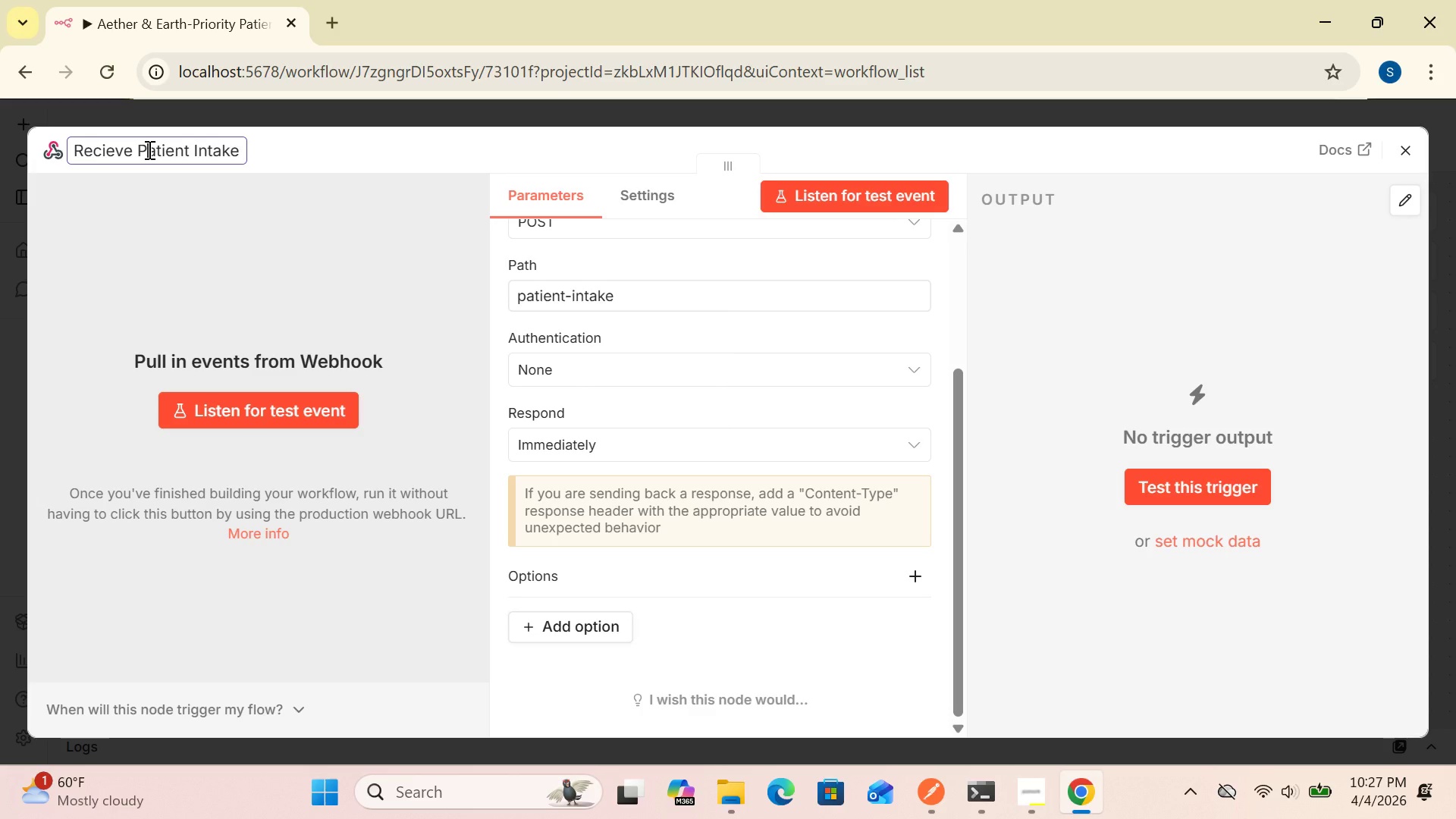 
key(CapsLock)
 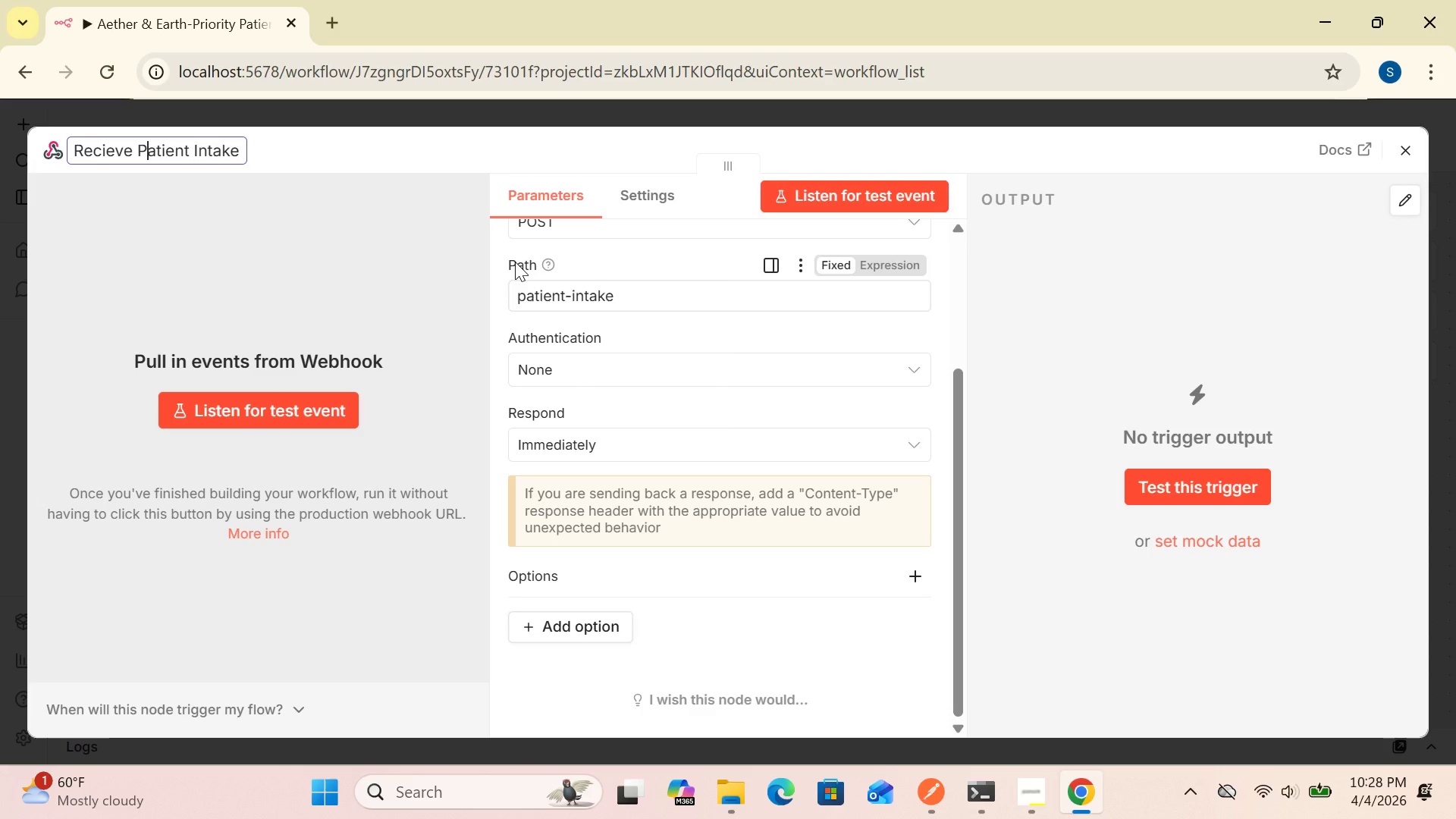 
wait(20.51)
 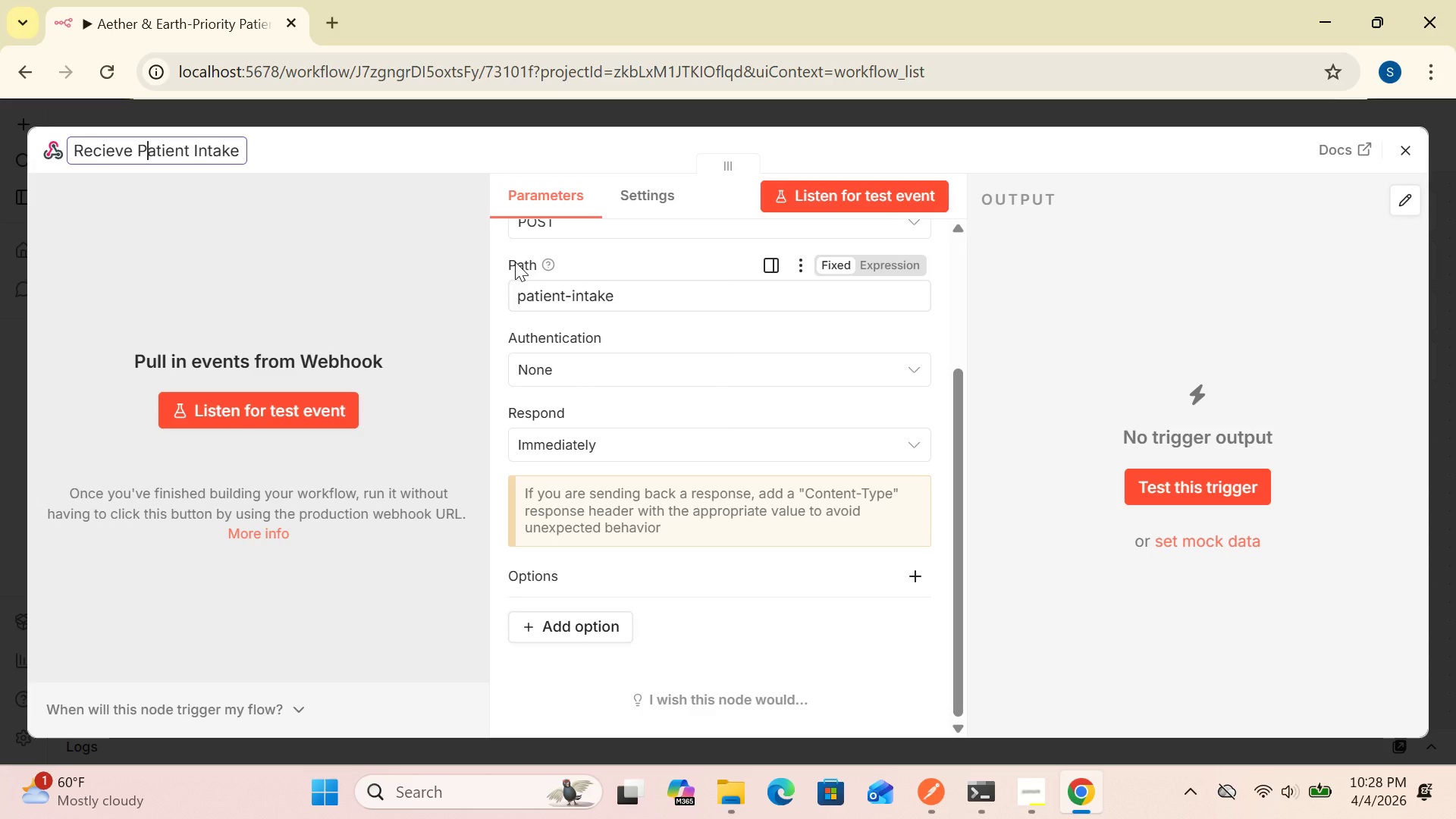 
left_click_drag(start_coordinate=[956, 394], to_coordinate=[948, 251])
 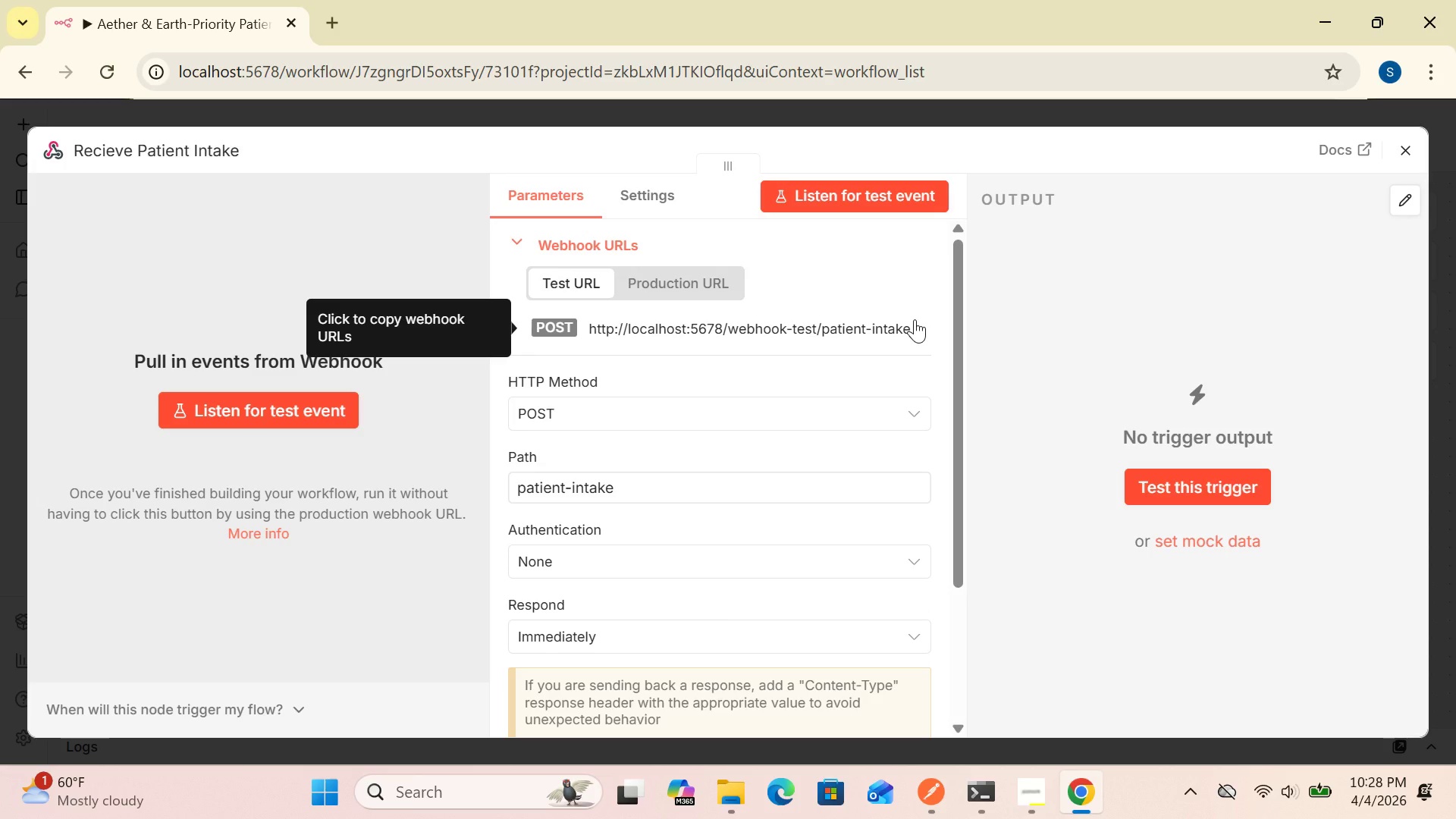 
left_click_drag(start_coordinate=[915, 319], to_coordinate=[924, 322])
 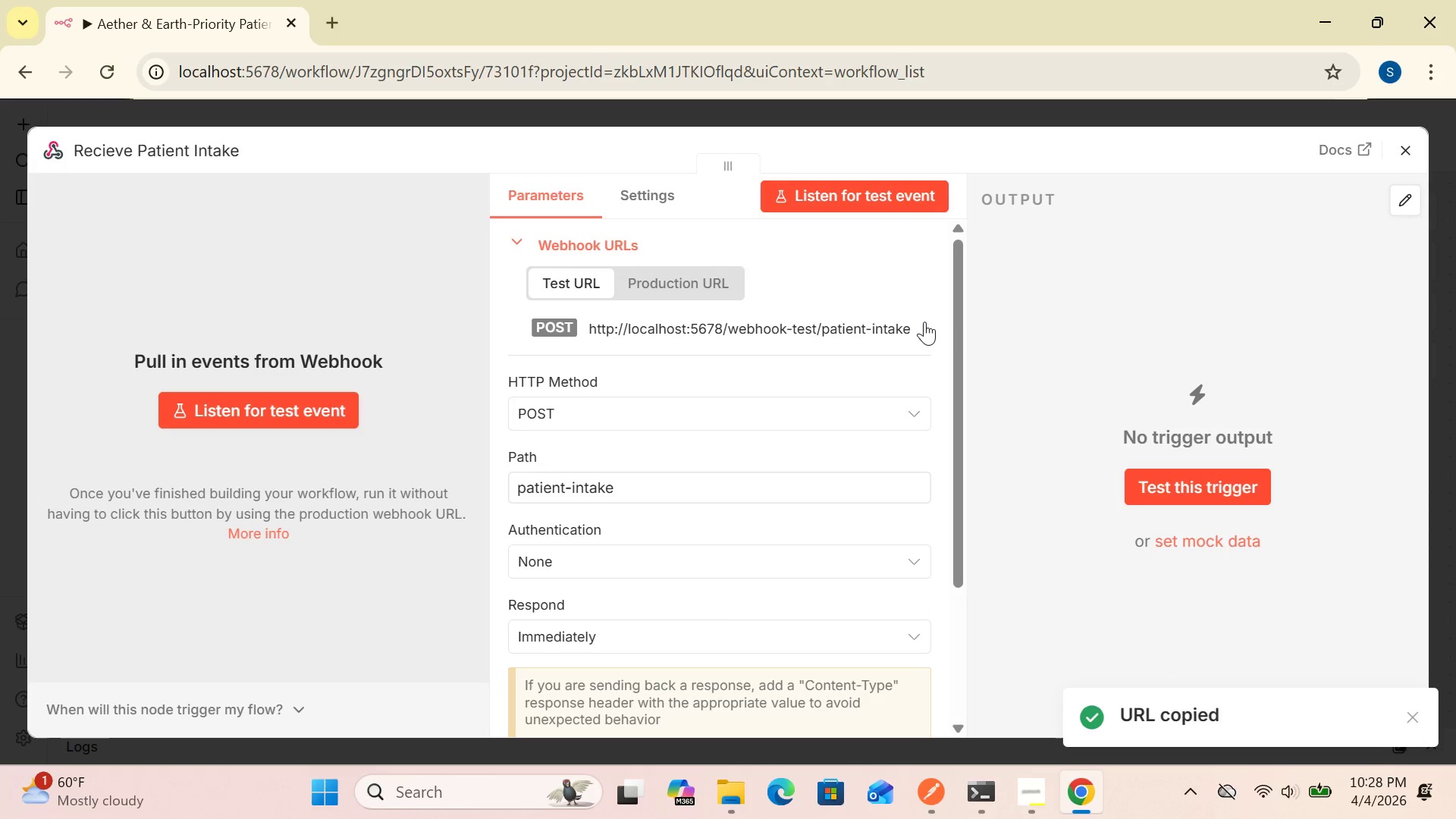 
left_click([924, 322])
 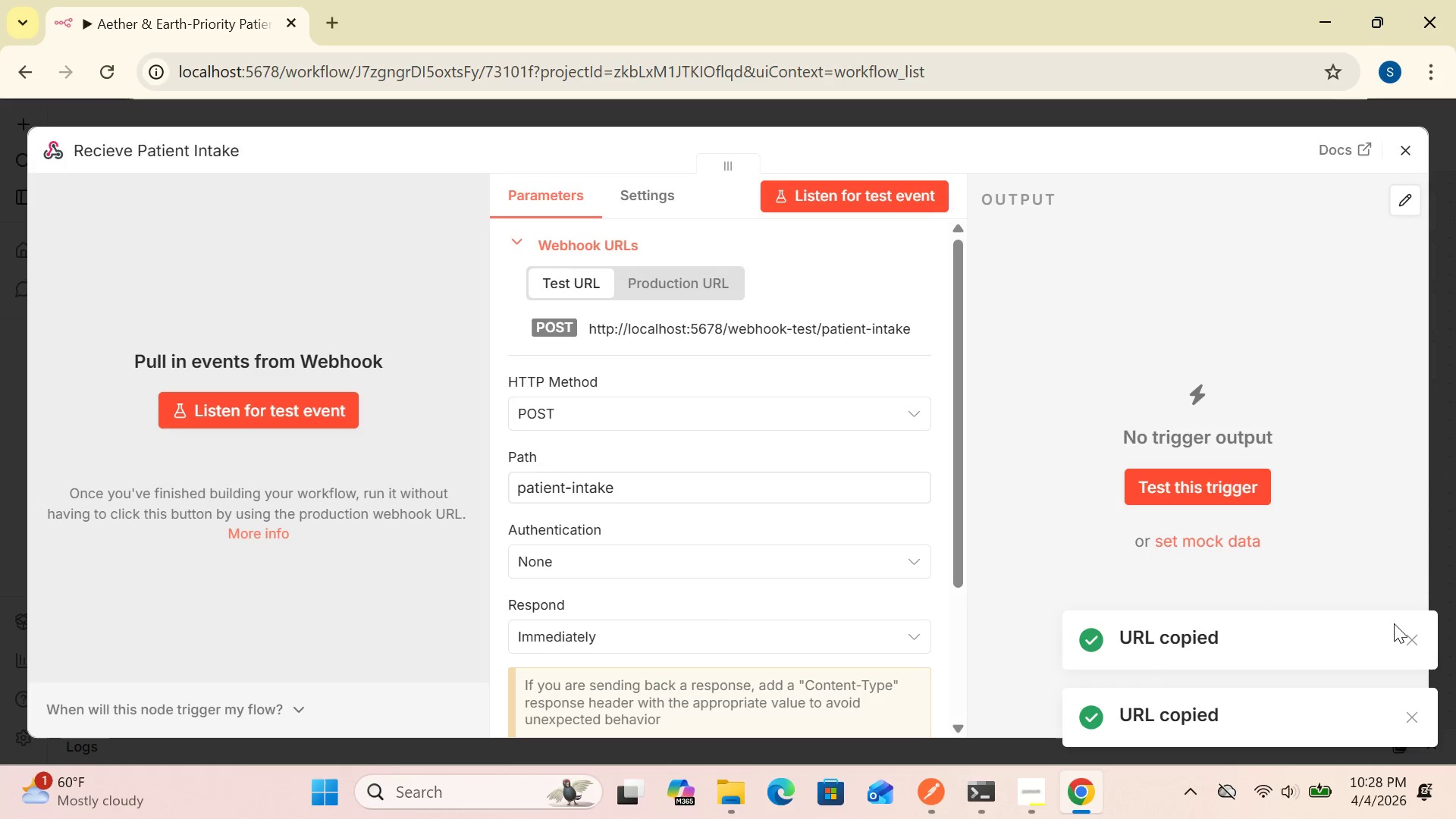 
left_click([1410, 630])
 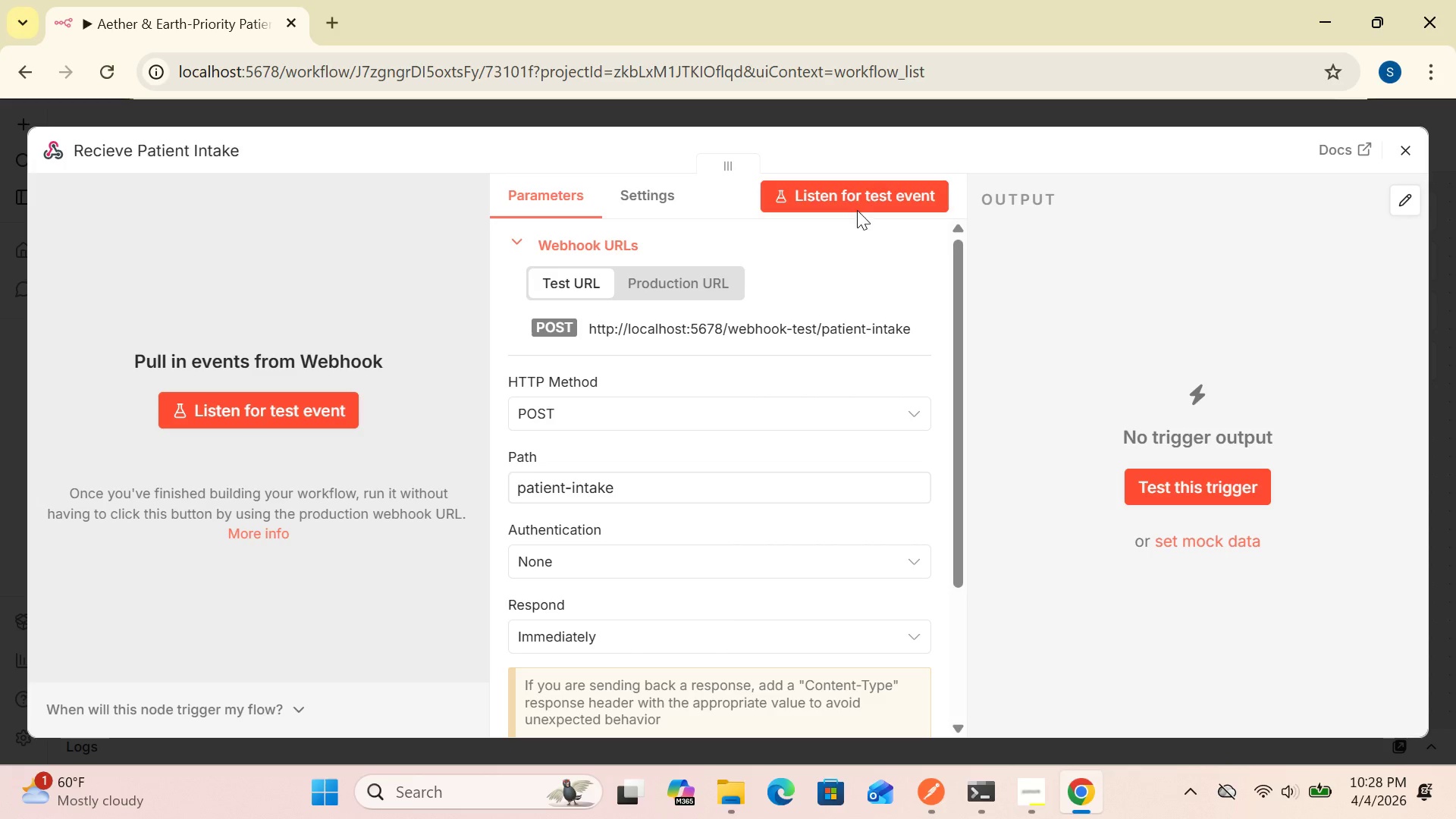 
left_click([858, 197])
 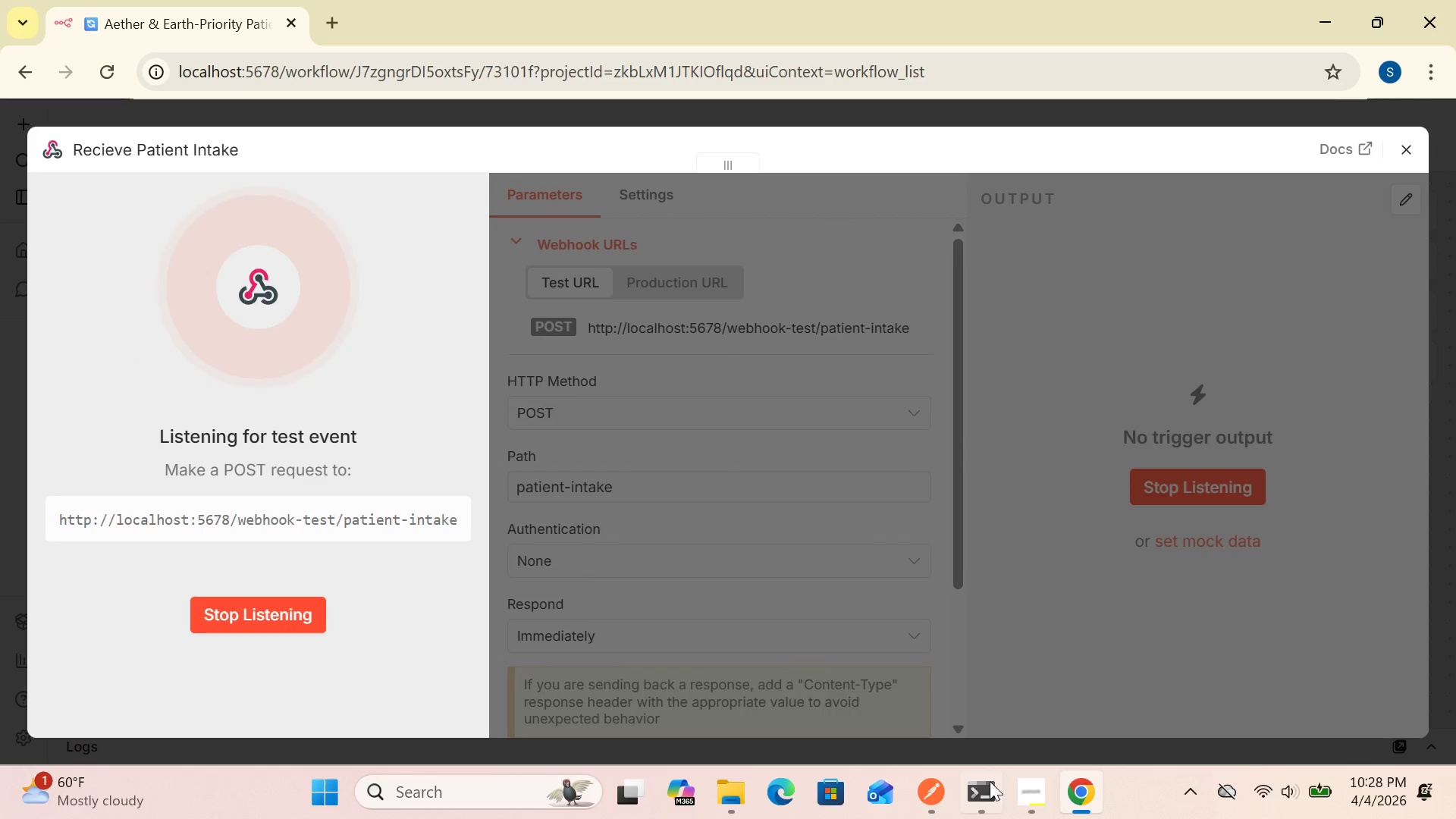 
mouse_move([952, 789])
 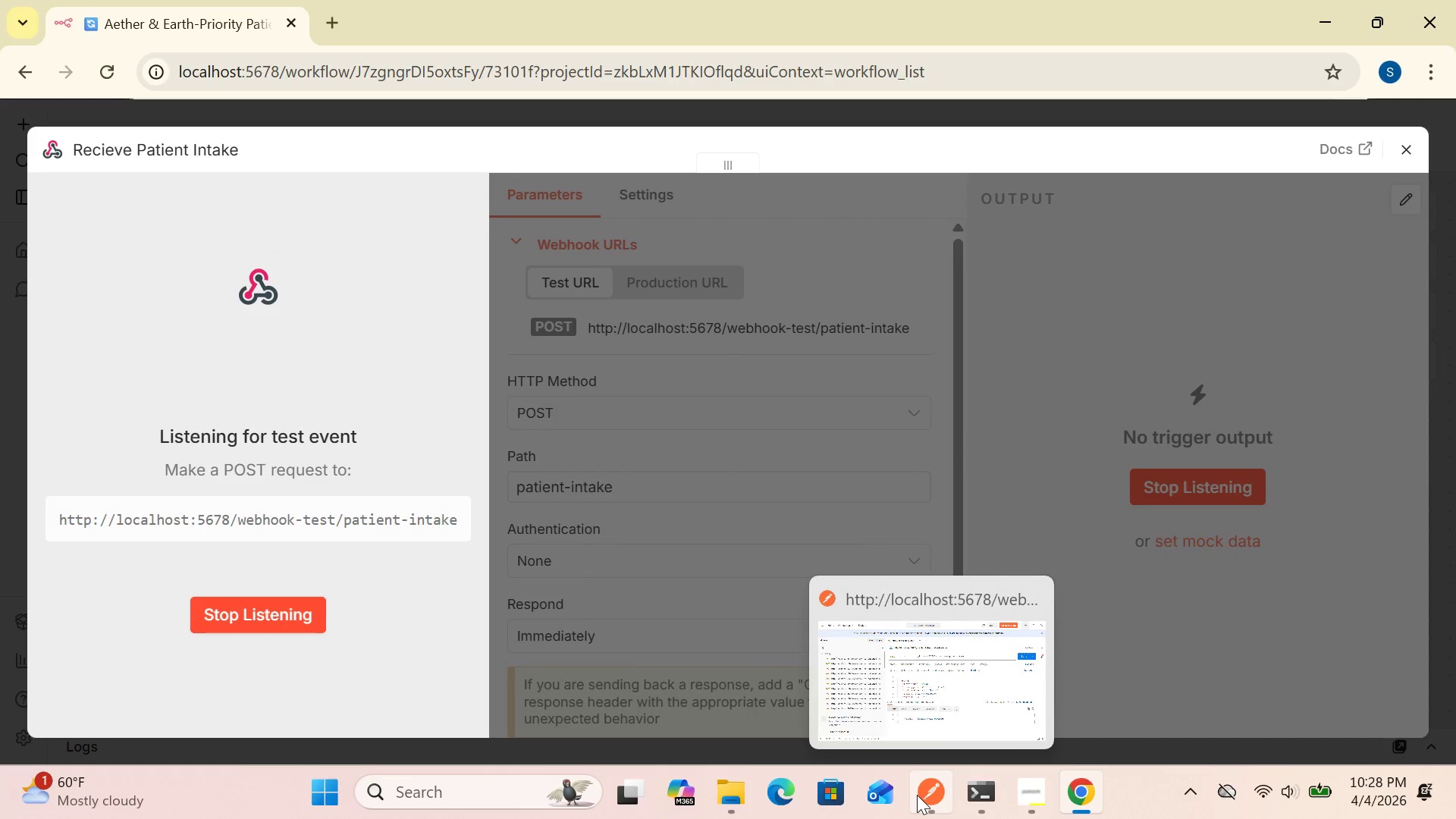 
left_click([931, 792])
 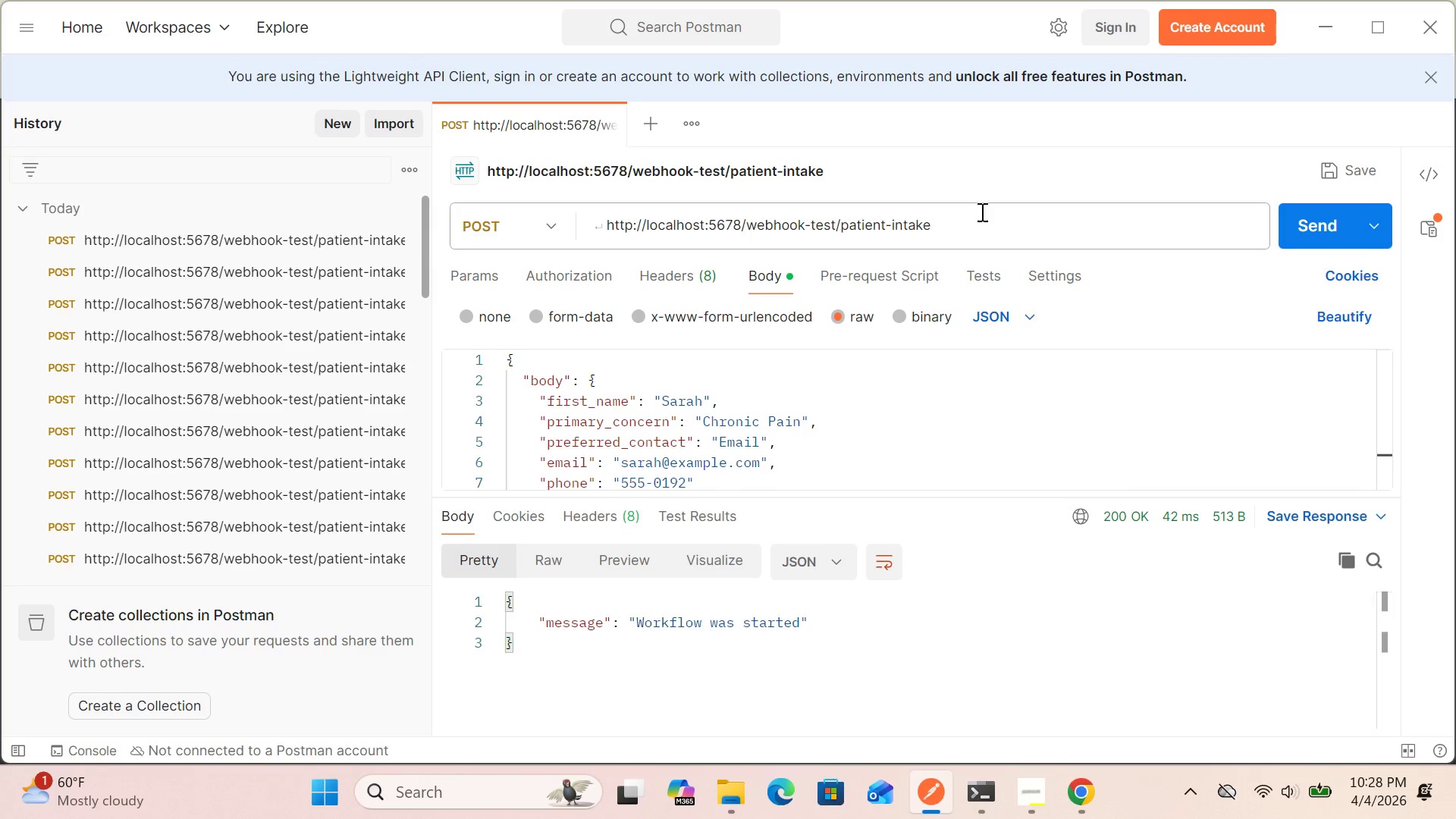 
left_click([962, 218])
 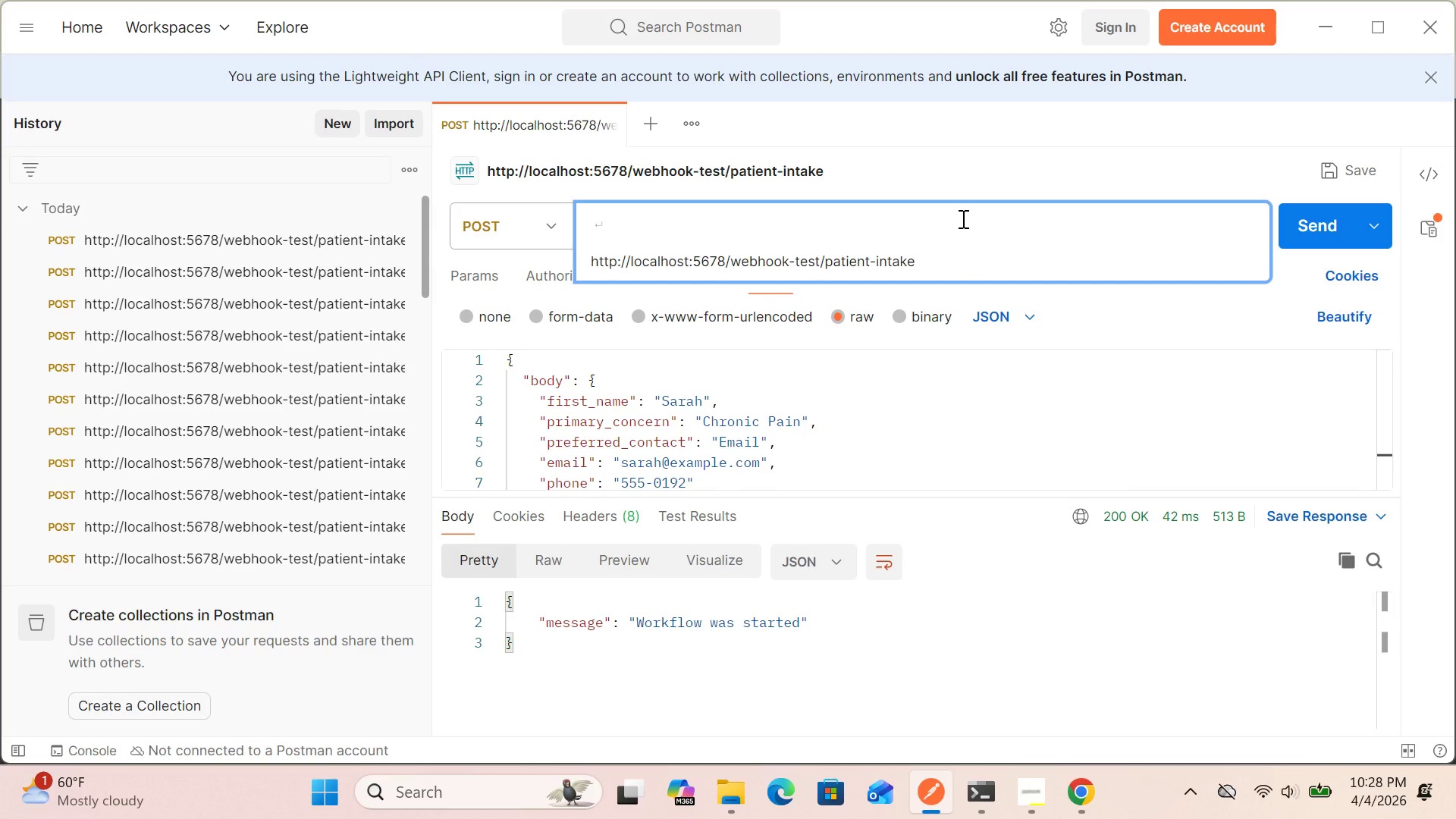 
key(Control+V)
 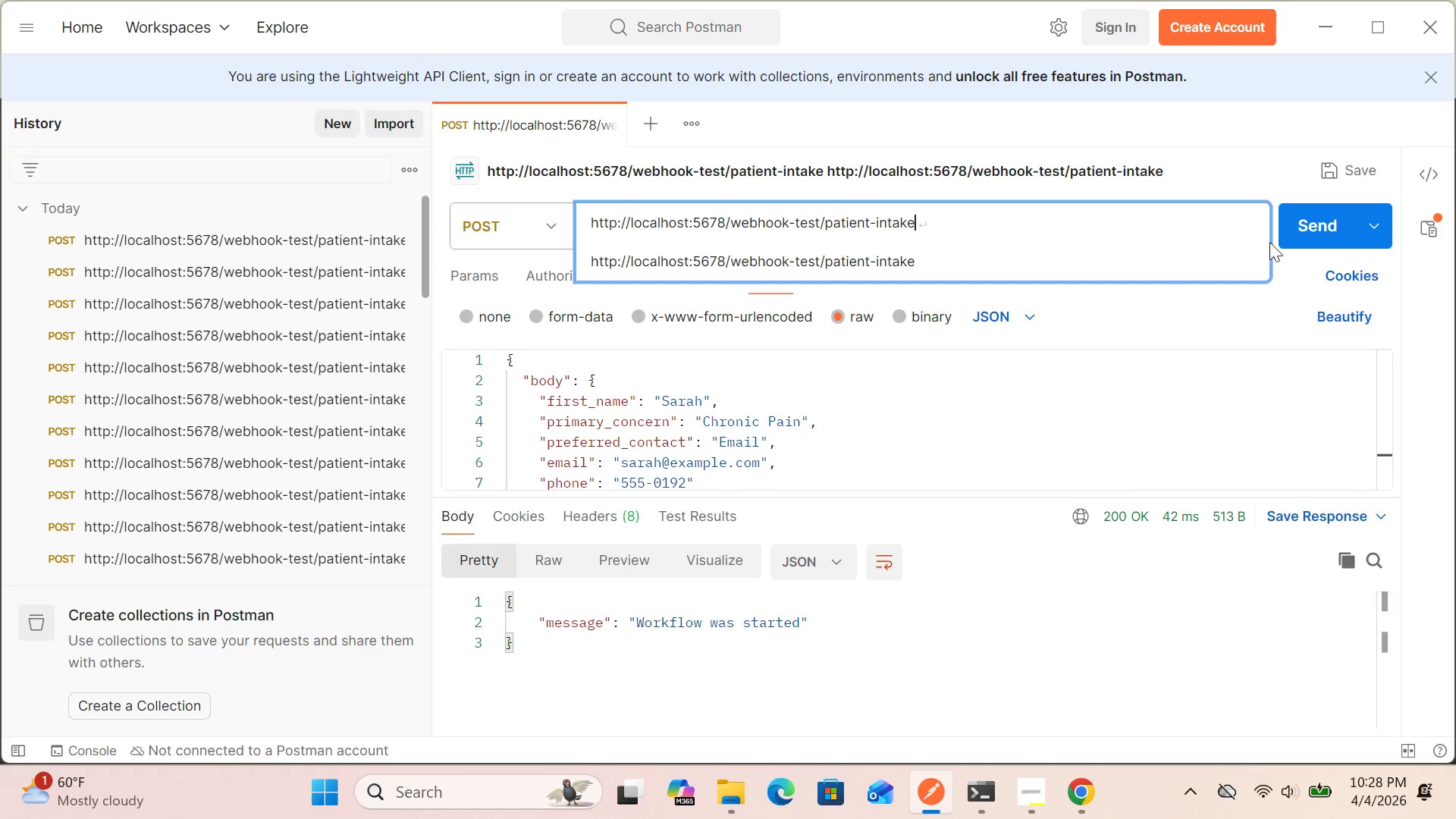 
left_click([1310, 234])
 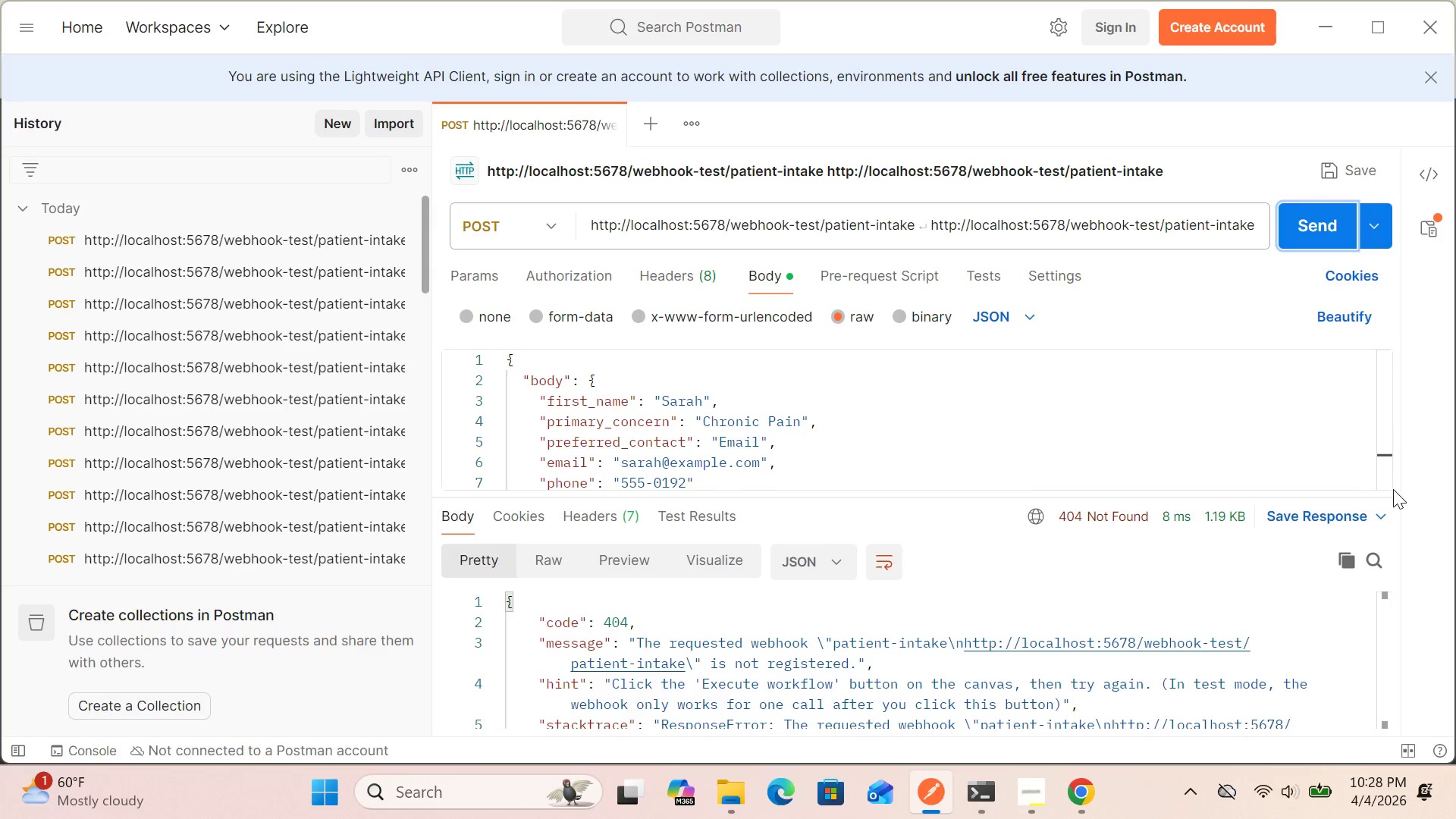 
left_click_drag(start_coordinate=[1385, 607], to_coordinate=[1390, 723])
 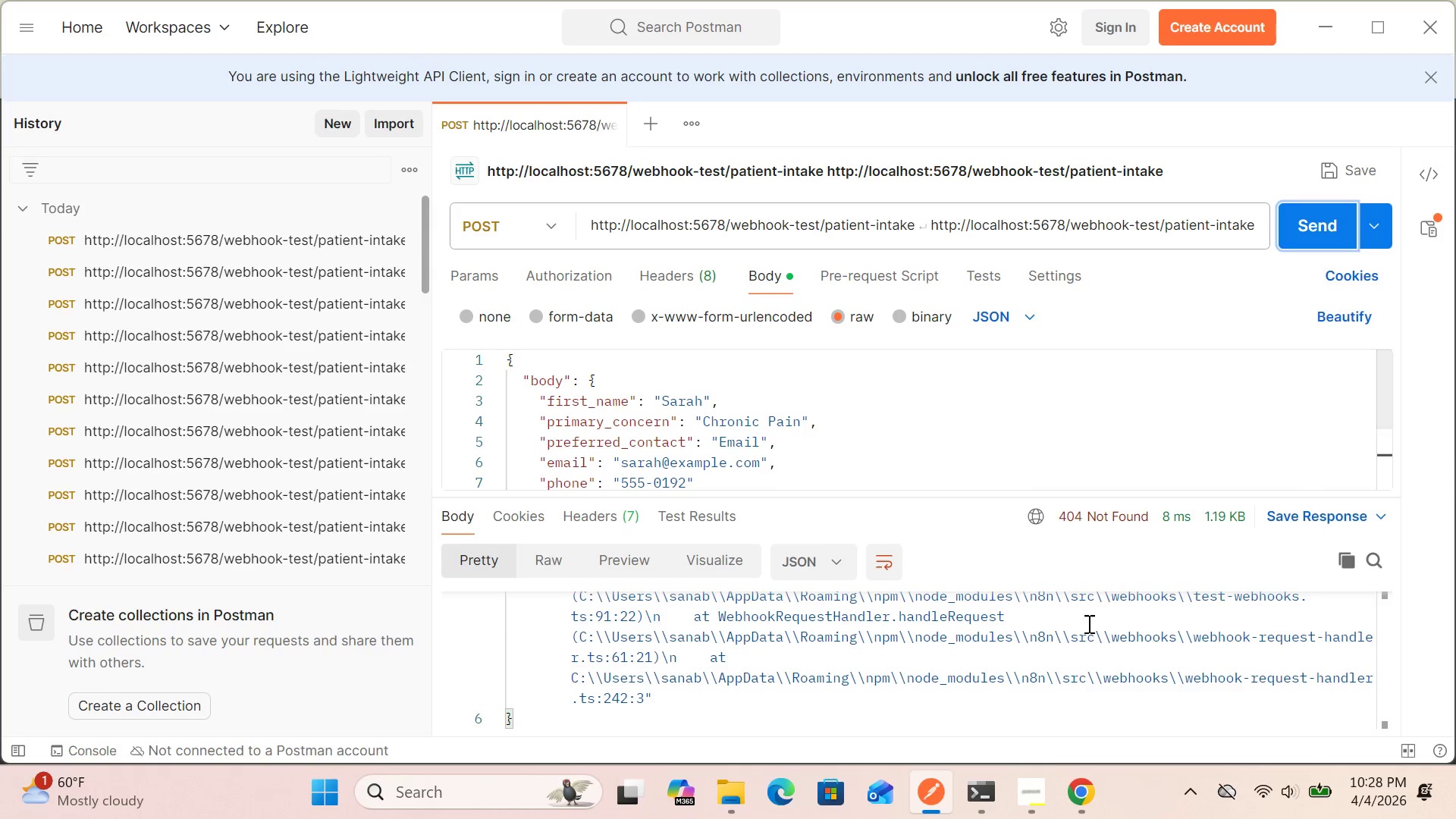 
mouse_move([1084, 795])
 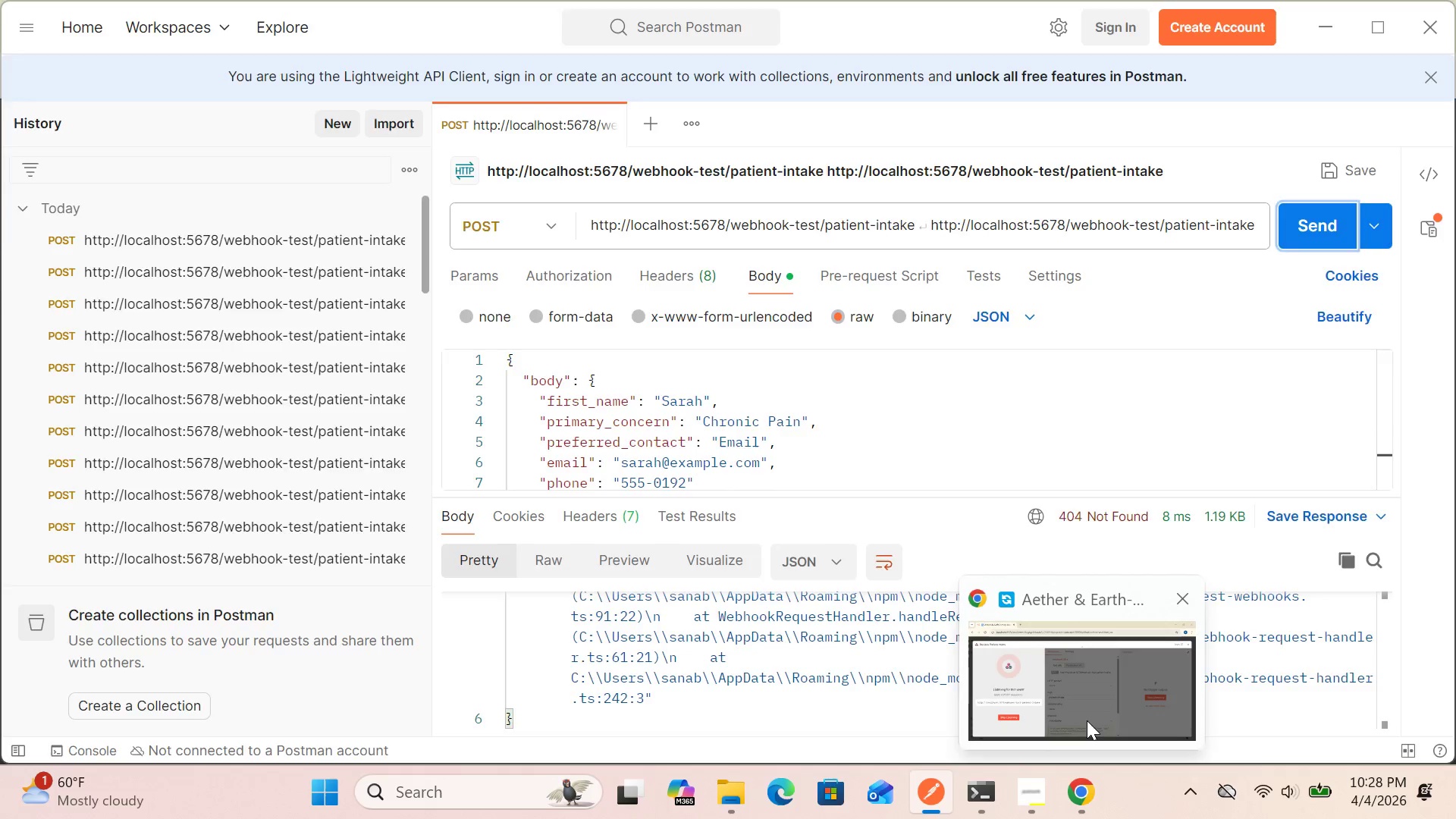 
left_click([1087, 720])
 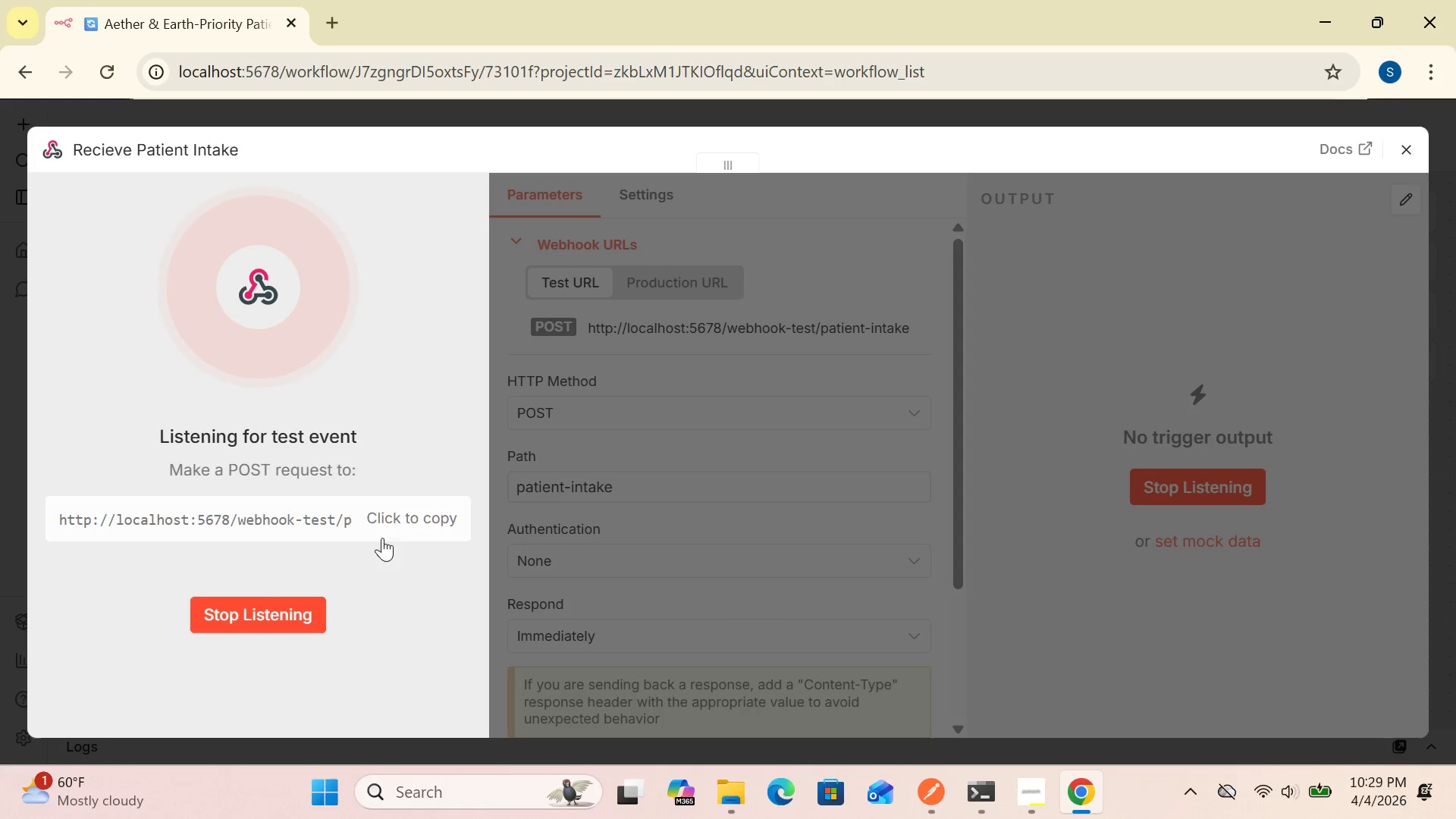 
wait(6.44)
 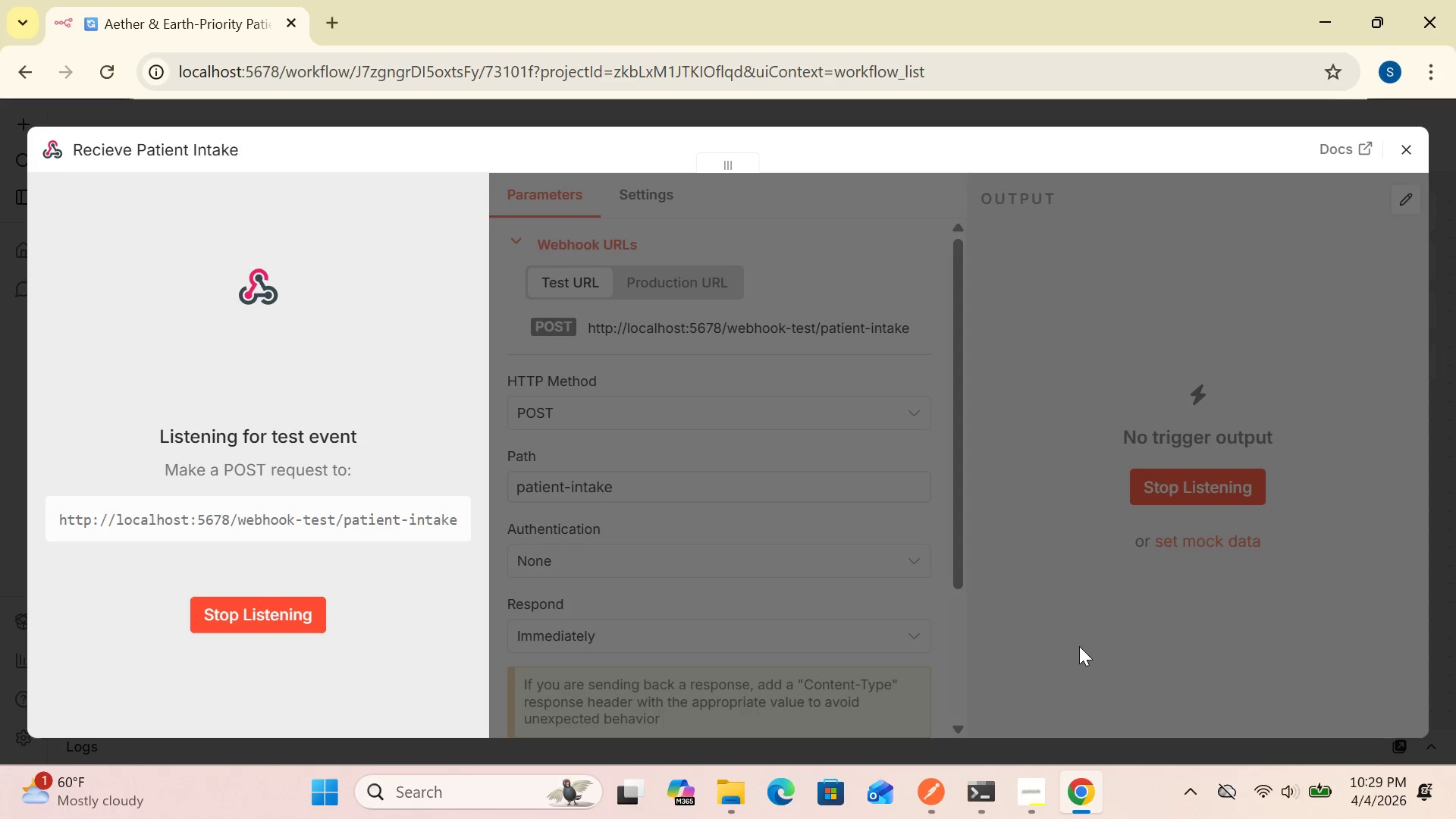 
left_click([1191, 322])
 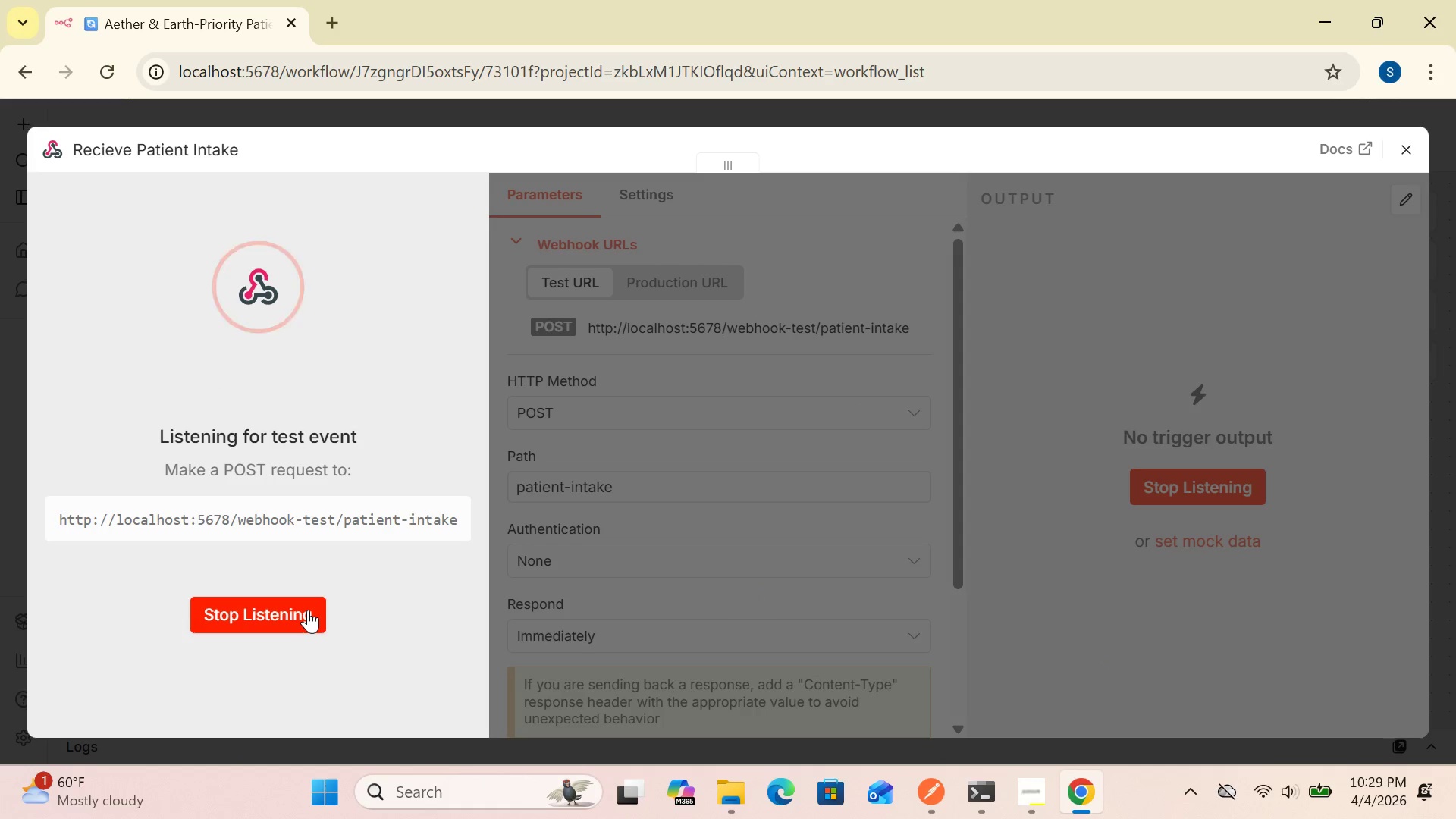 
left_click([308, 610])
 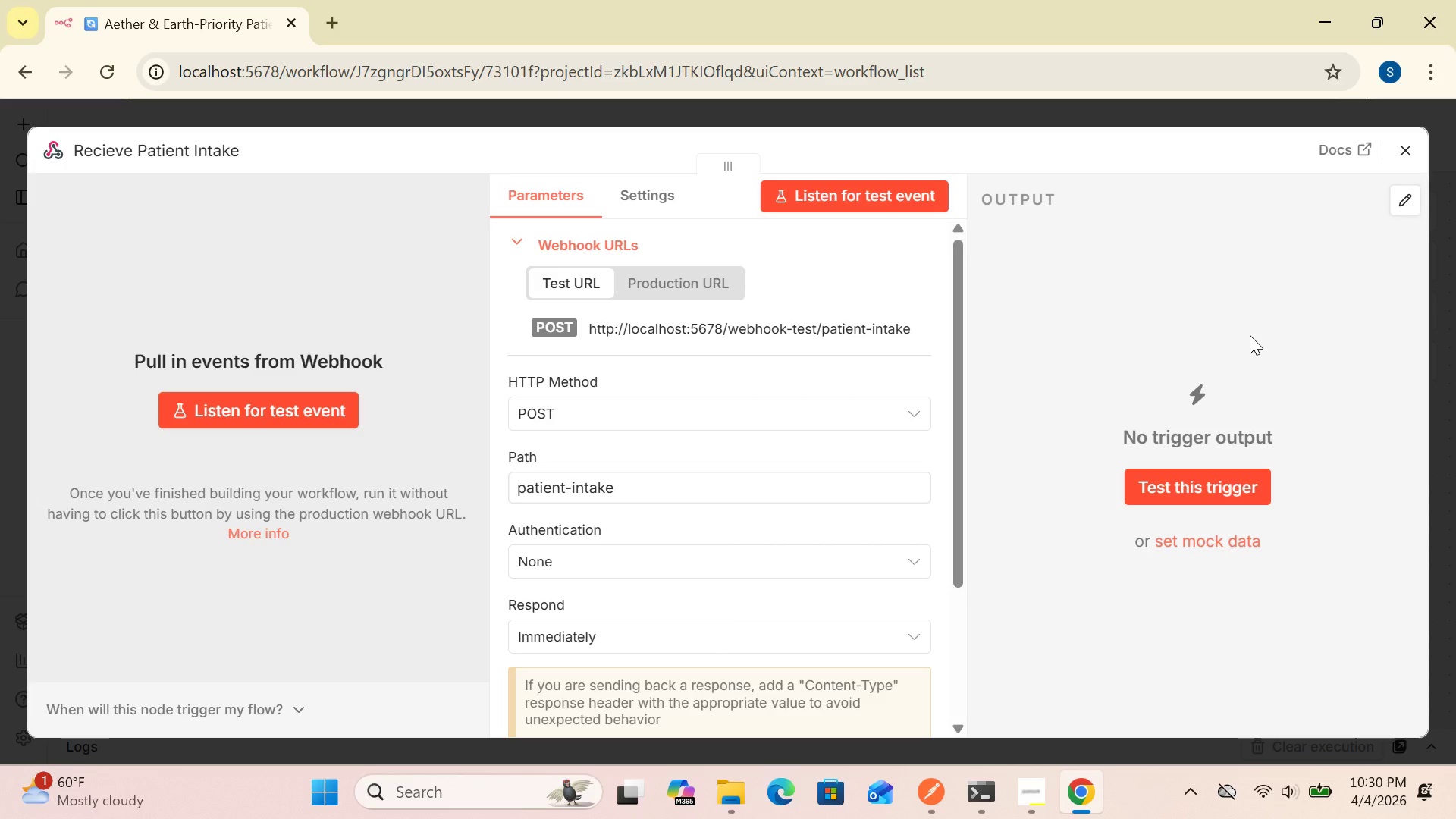 
wait(89.12)
 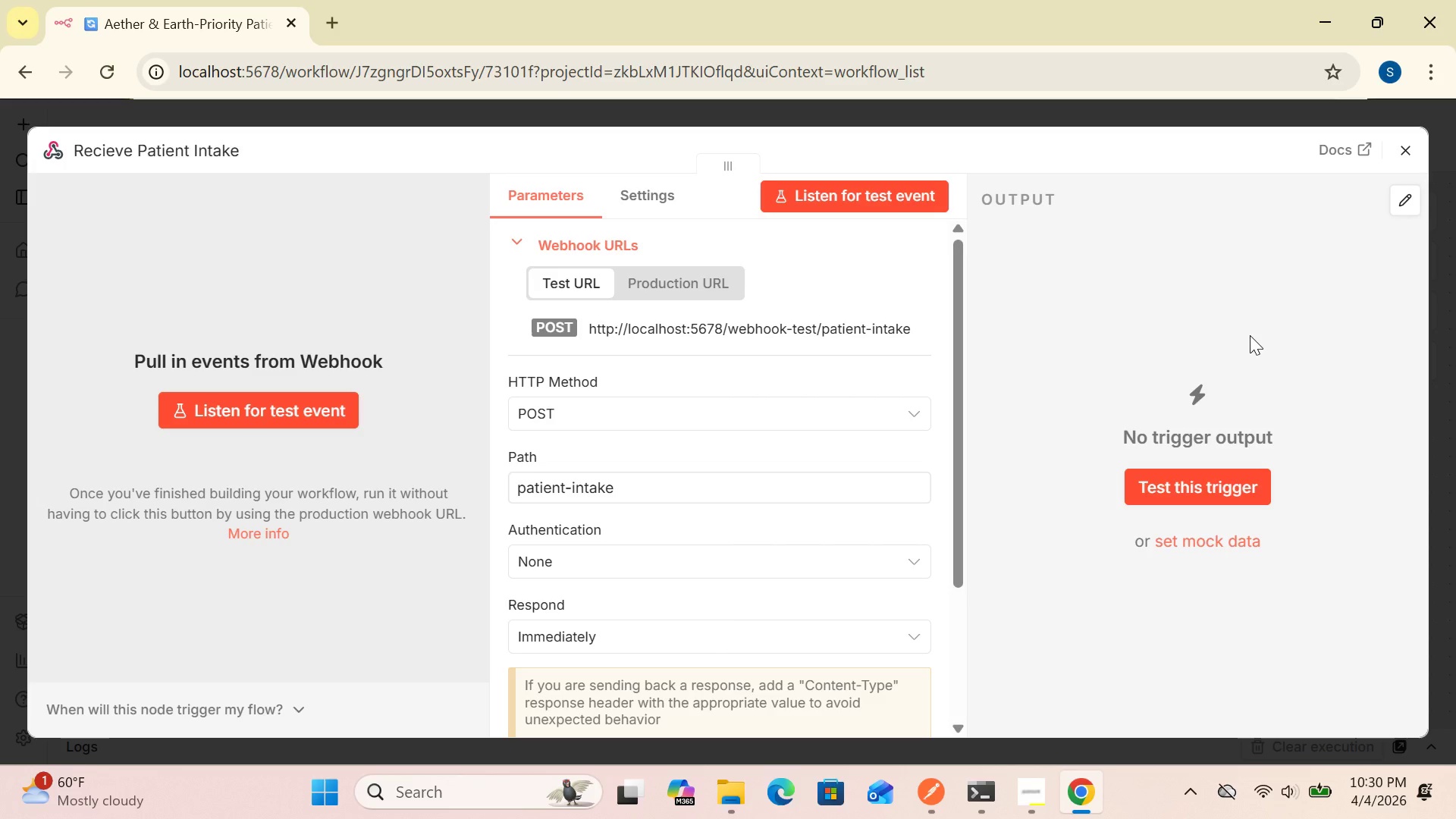 
left_click([896, 192])
 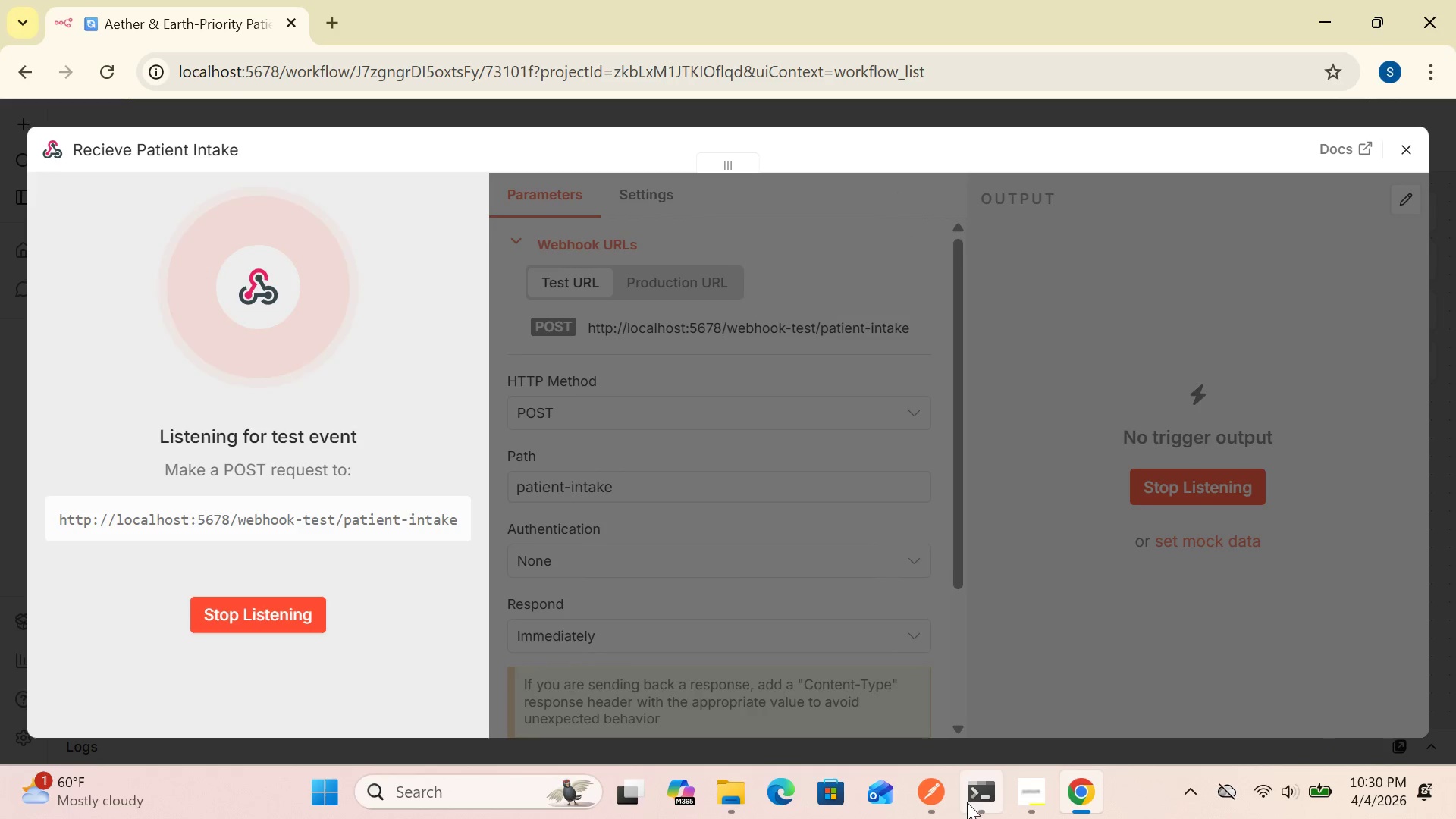 
left_click([921, 793])
 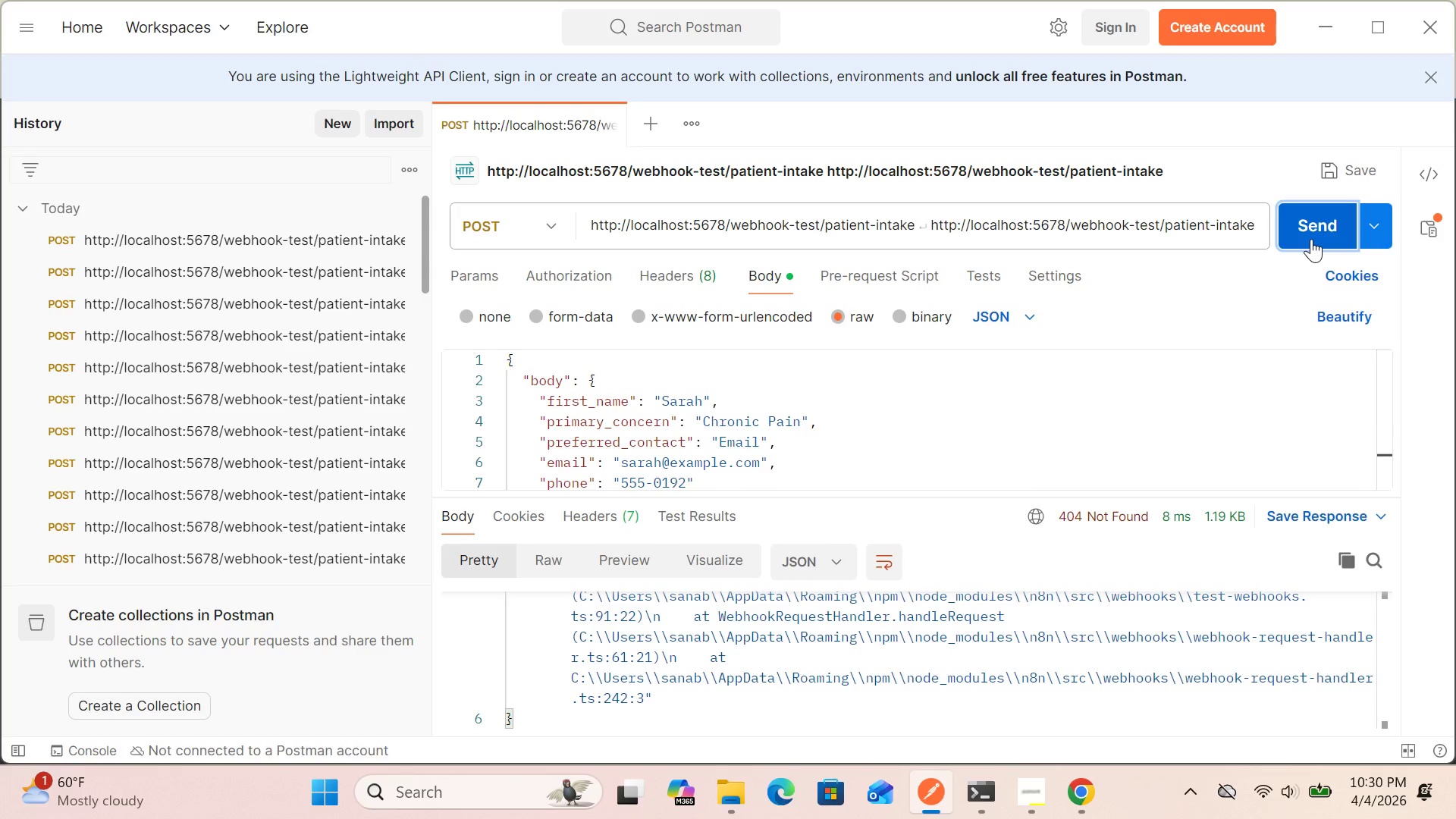 
left_click([1311, 239])
 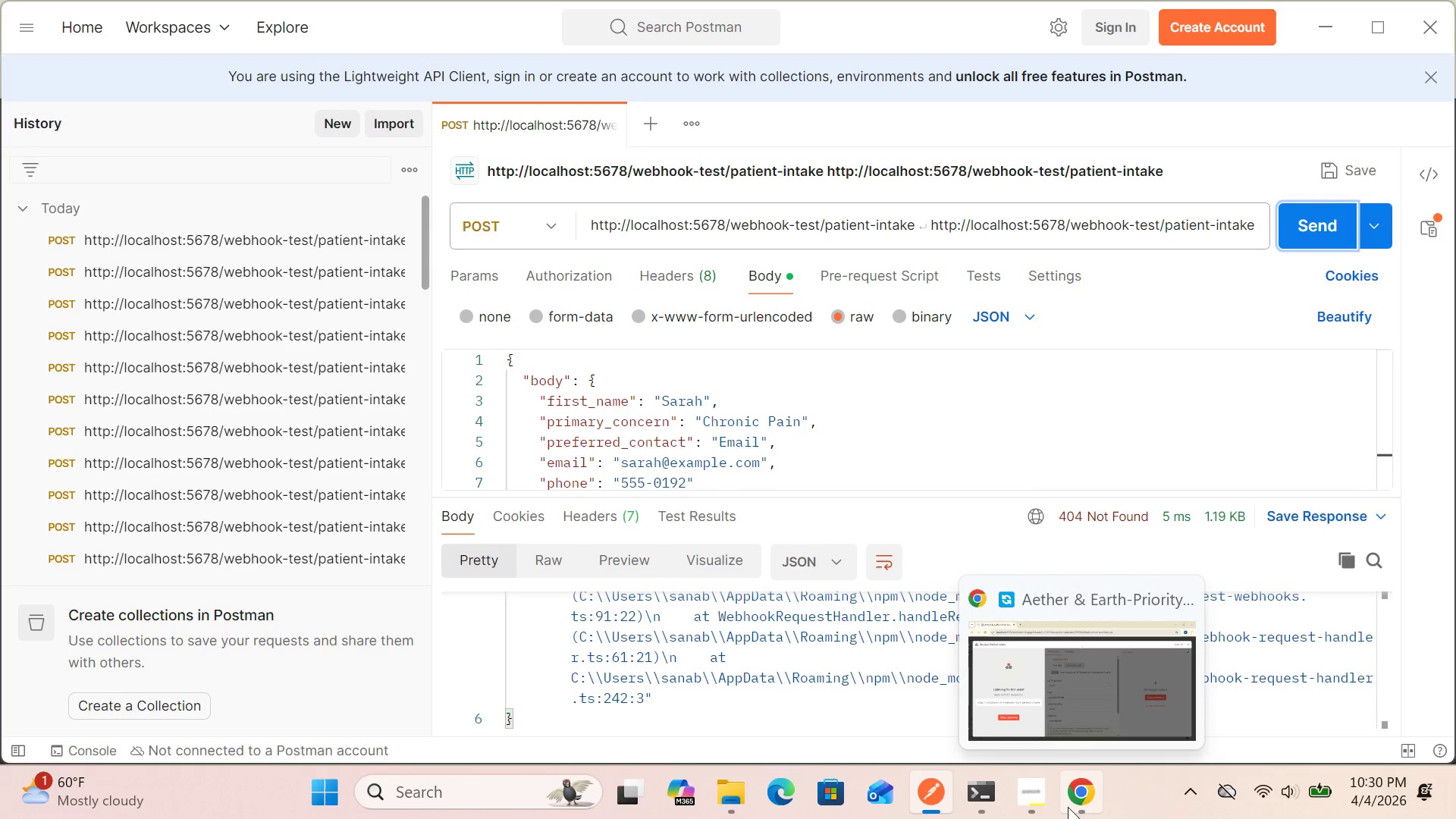 
left_click([1083, 797])
 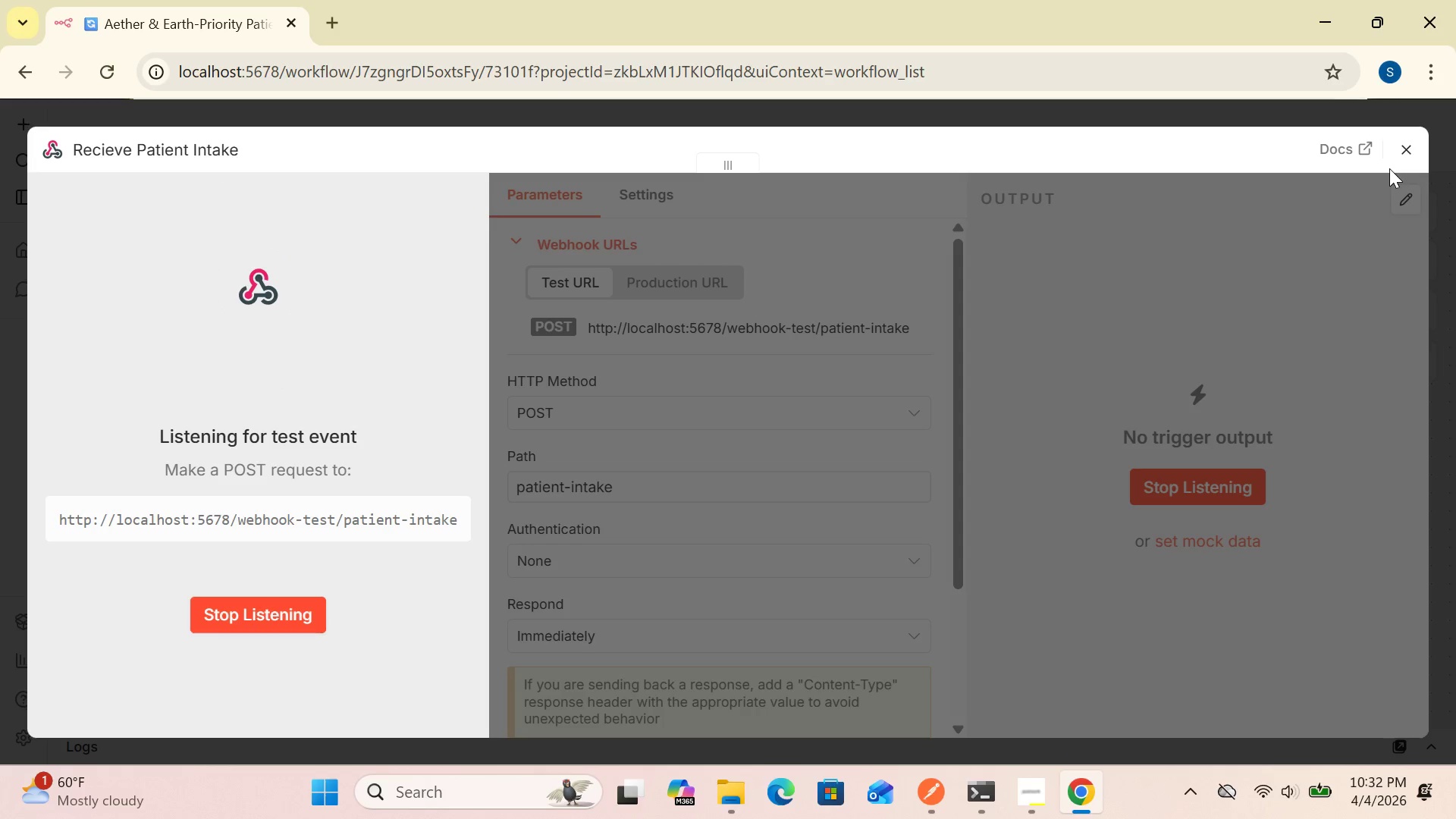 
wait(102.5)
 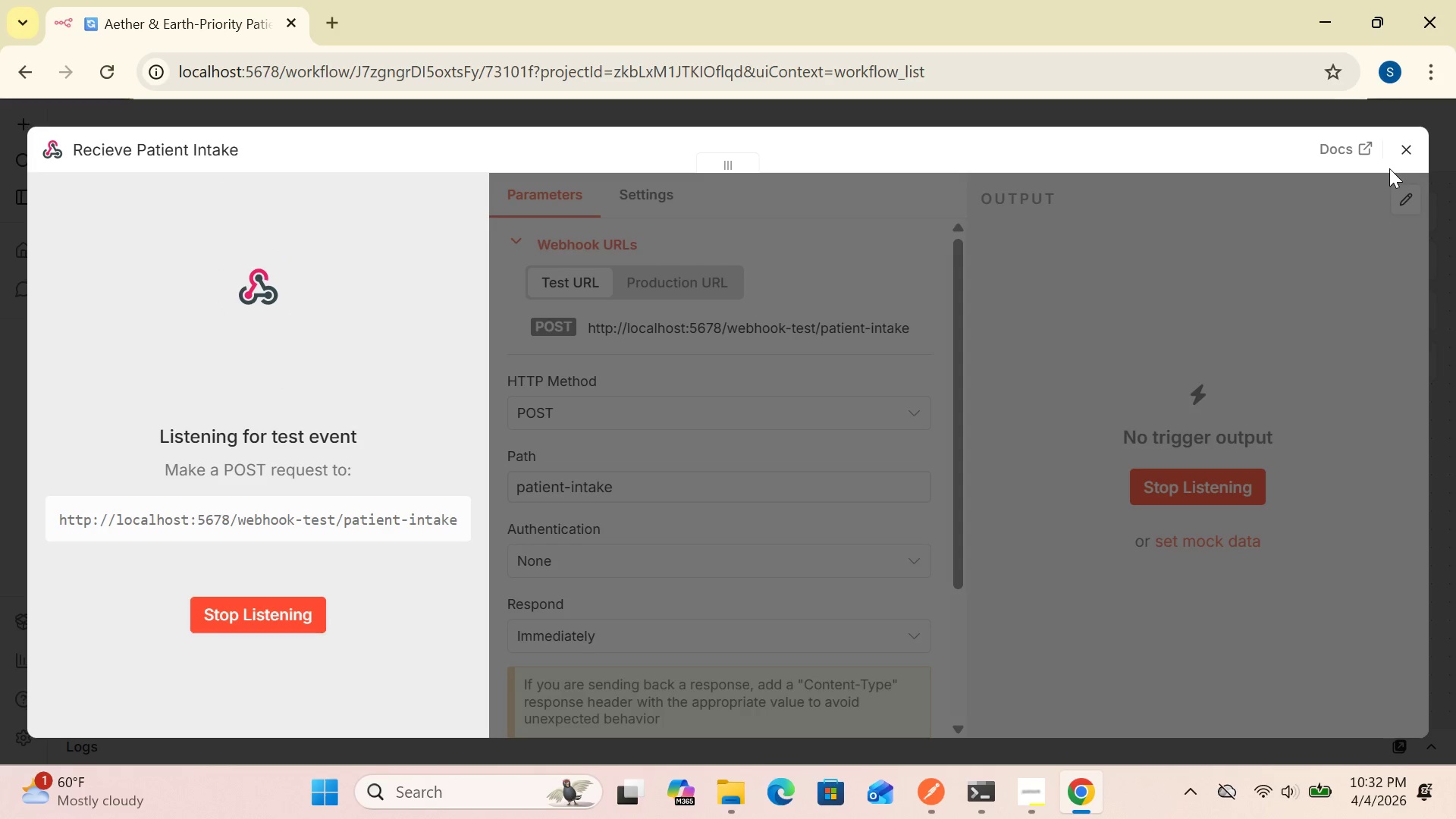 
left_click([930, 801])
 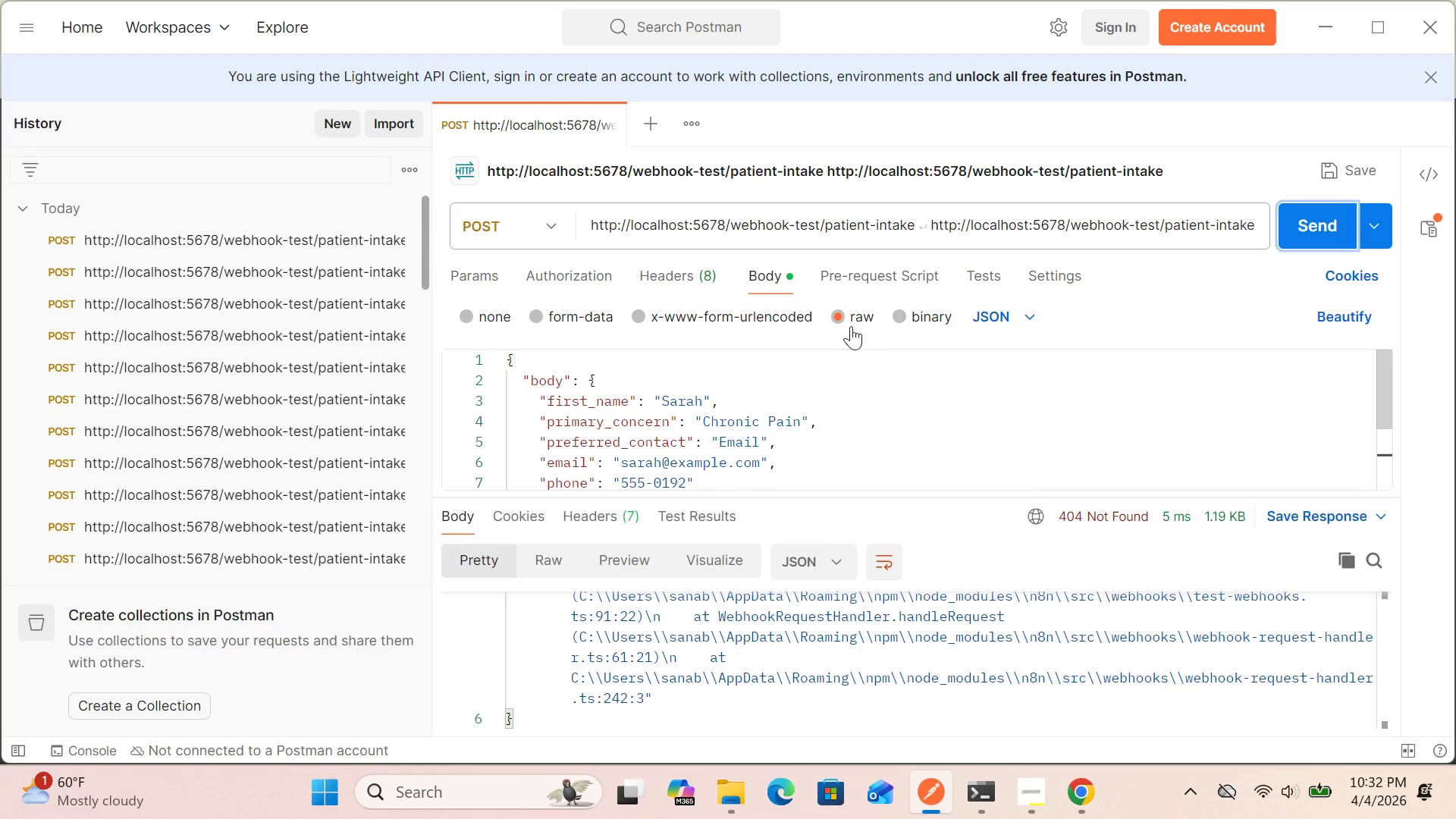 
left_click([849, 318])
 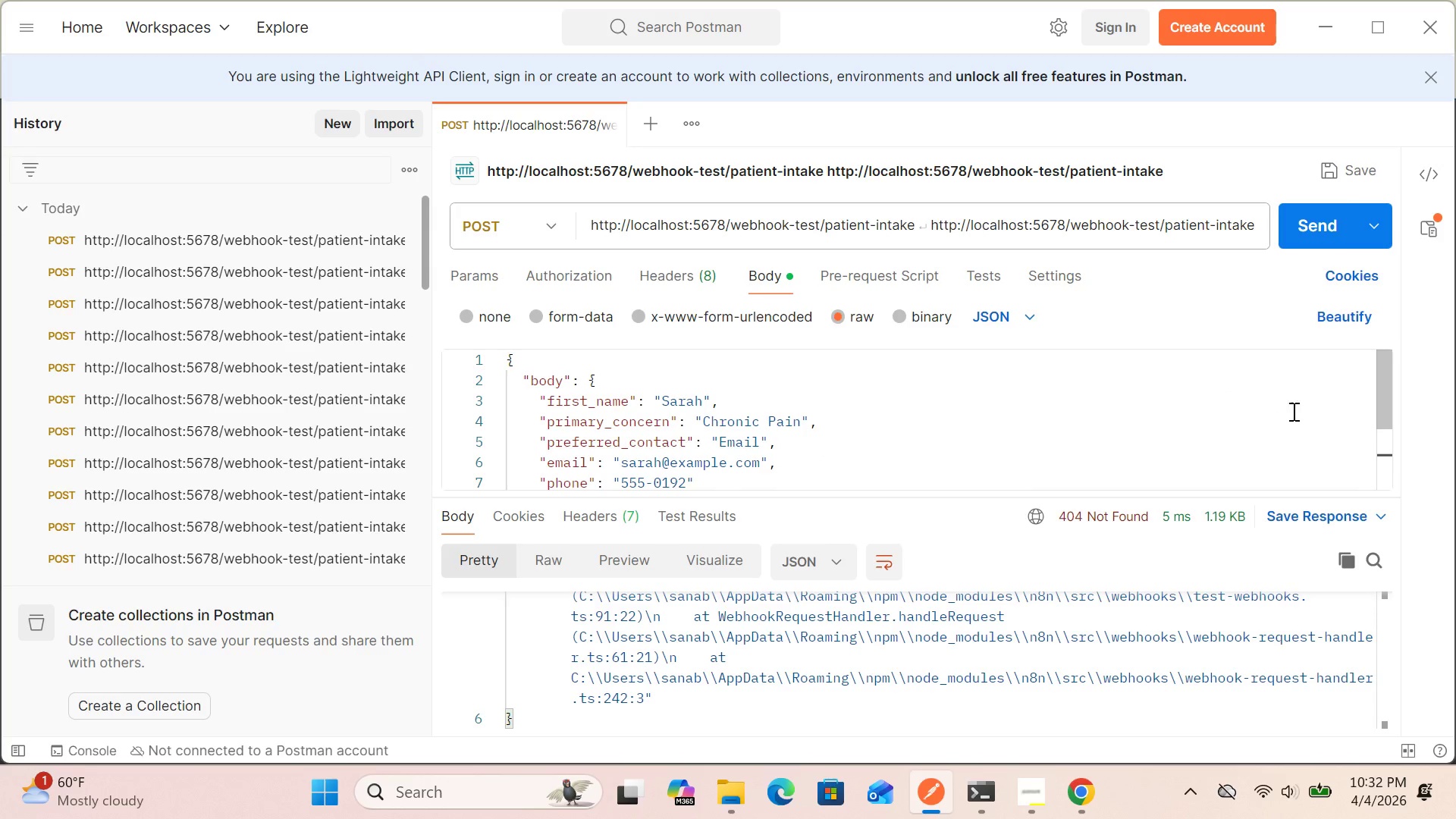 
left_click_drag(start_coordinate=[1374, 416], to_coordinate=[1379, 432])
 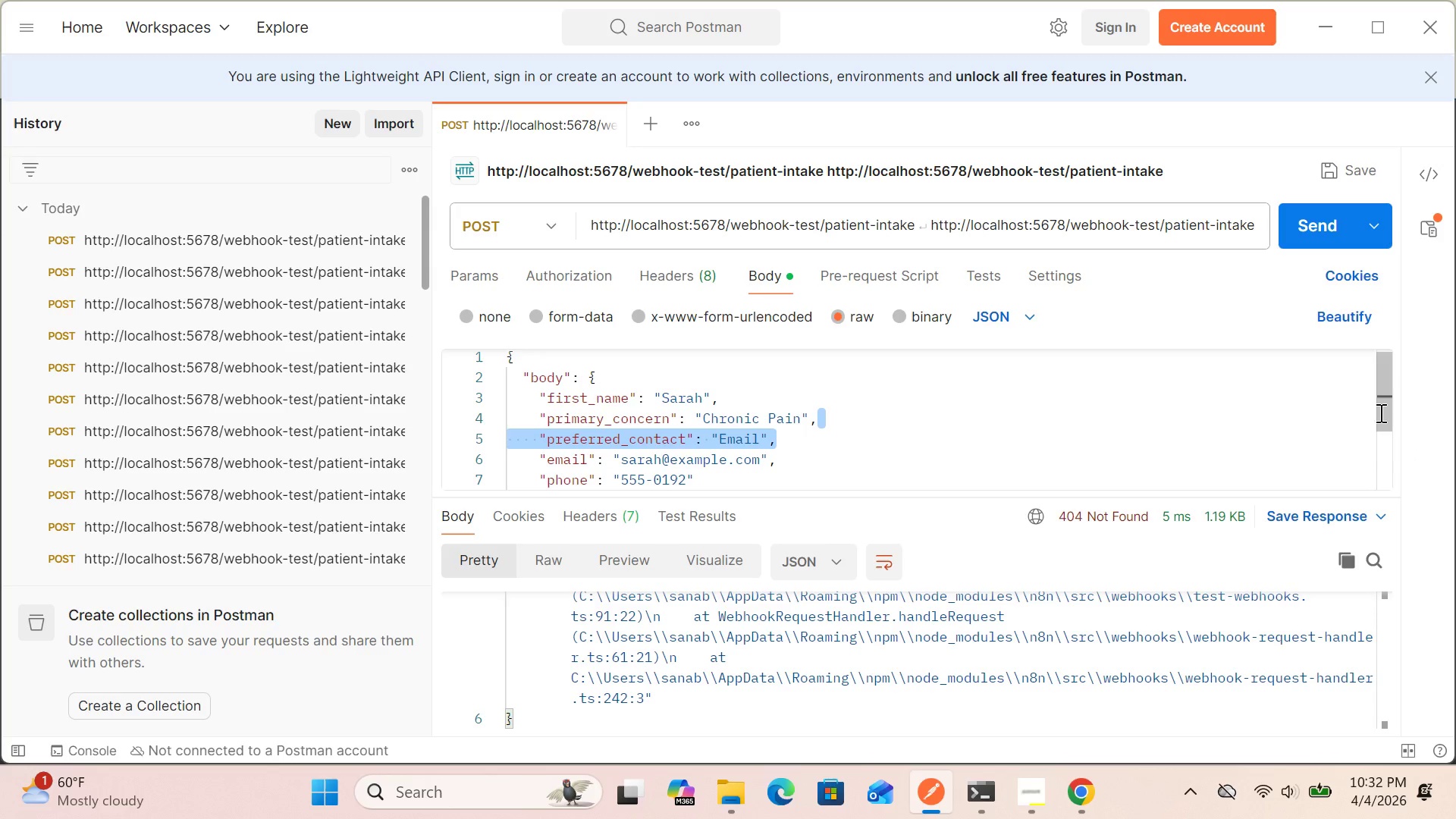 
left_click_drag(start_coordinate=[1384, 412], to_coordinate=[1392, 407])
 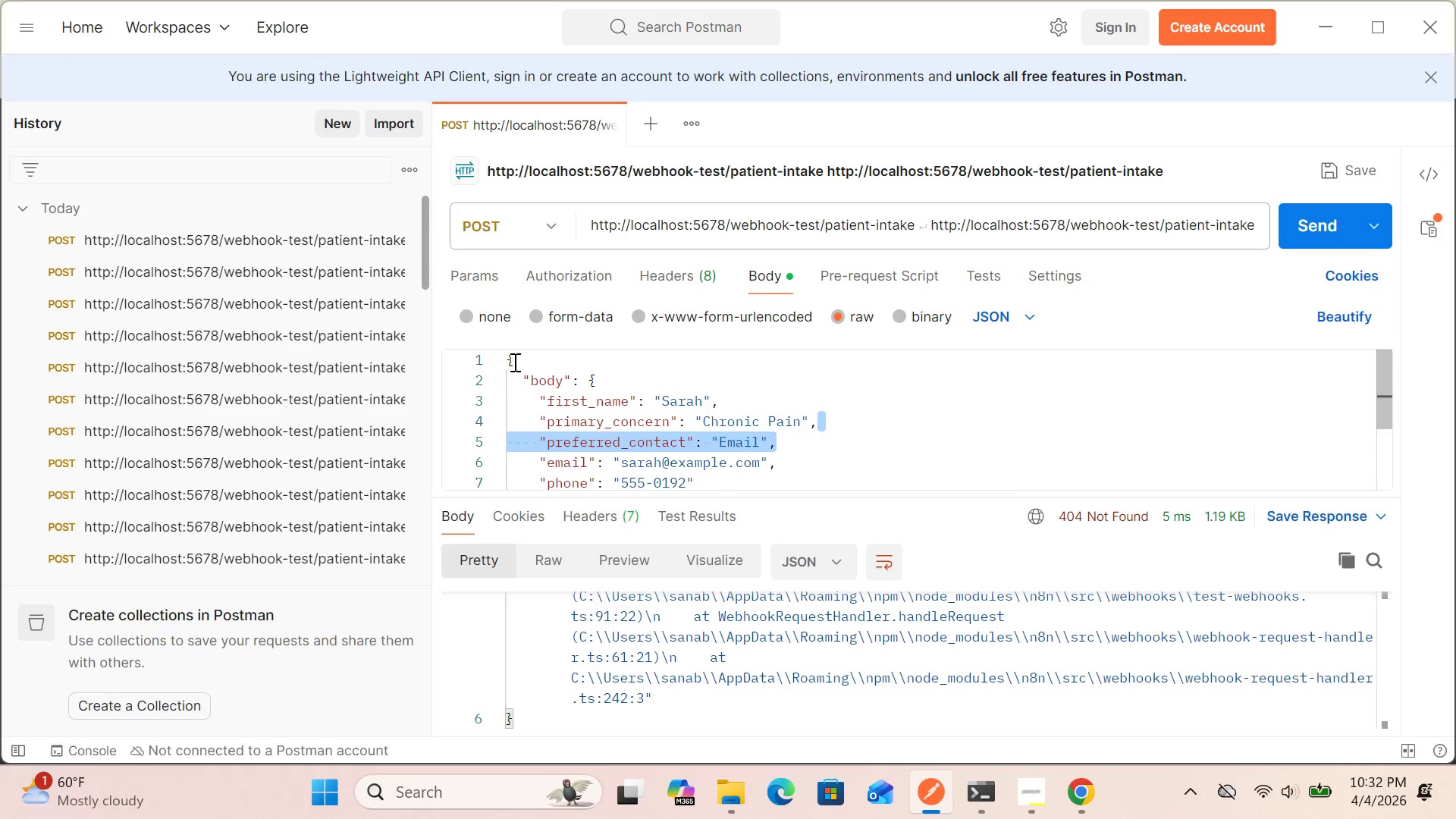 
left_click_drag(start_coordinate=[507, 361], to_coordinate=[761, 478])
 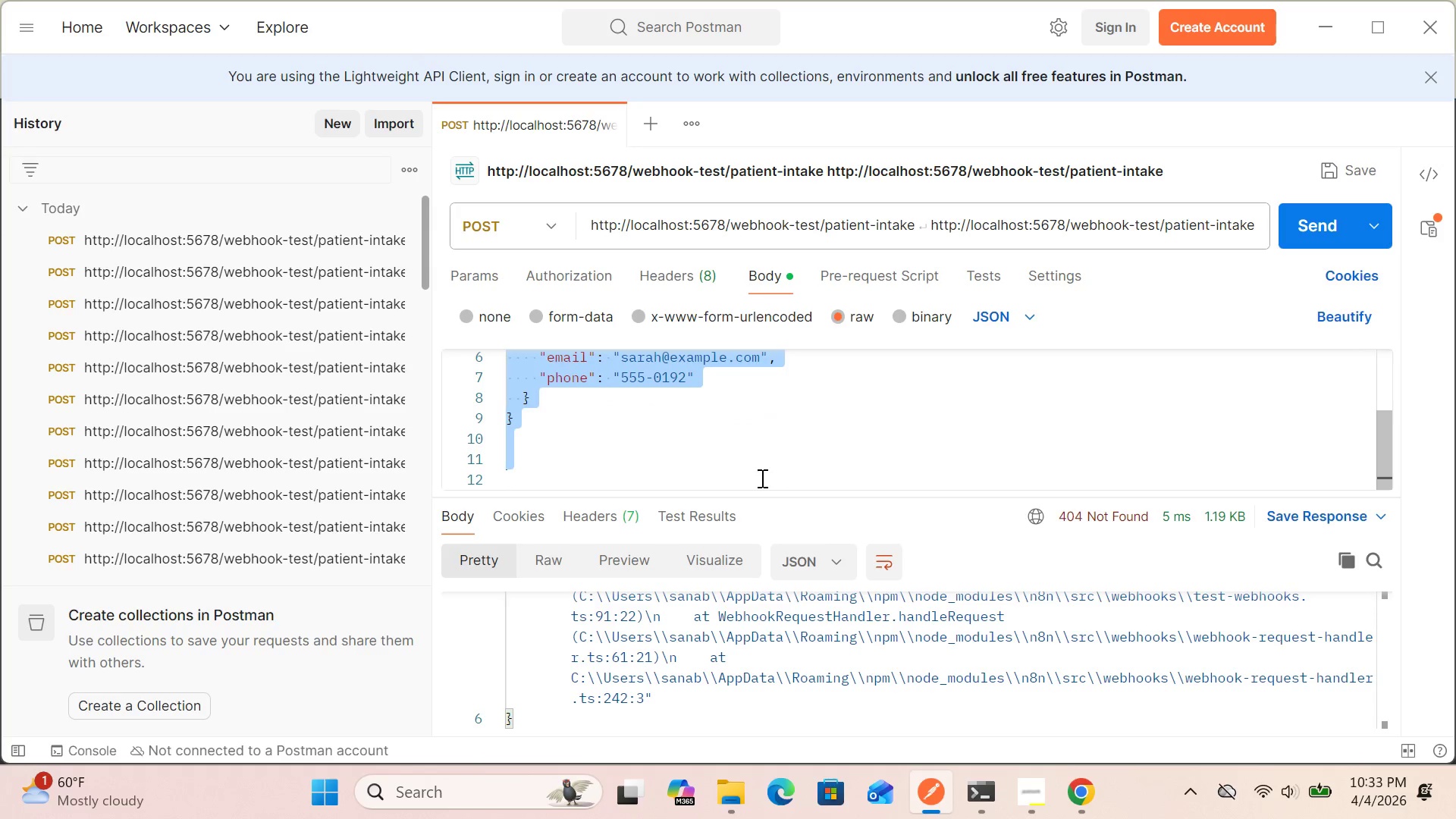 
right_click([761, 478])
 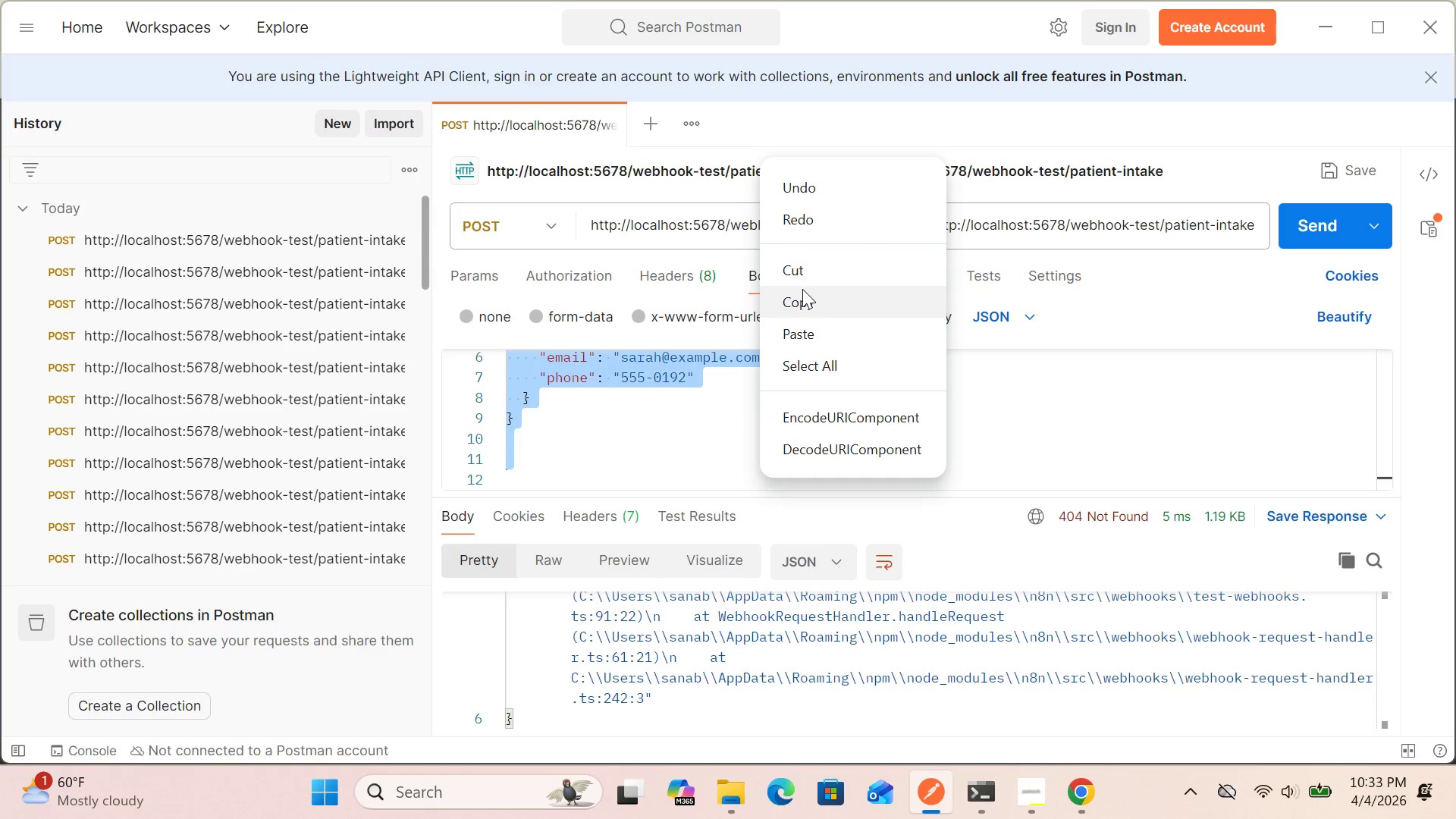 
left_click([800, 299])
 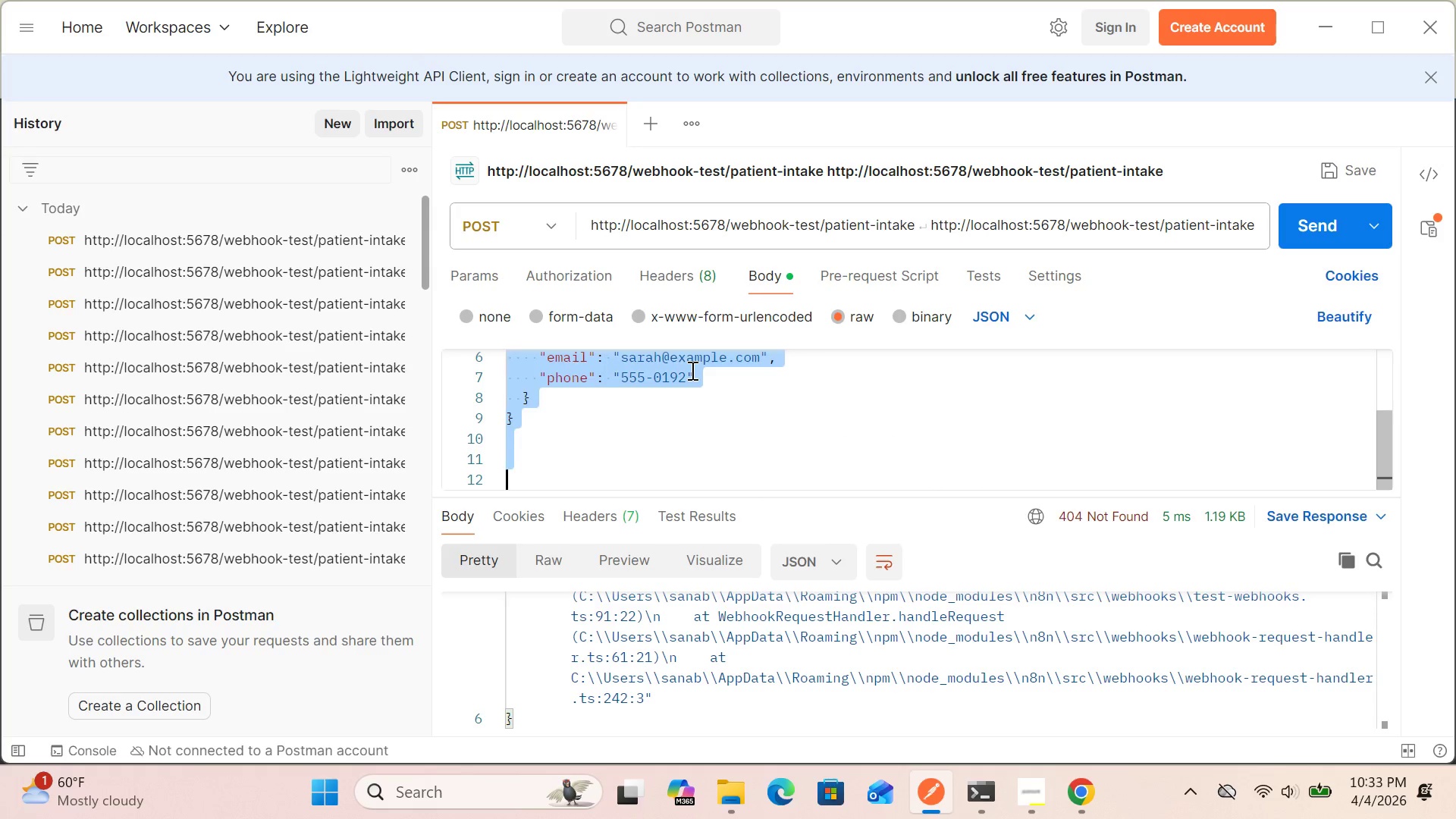 
hold_key(key=Backspace, duration=0.56)
 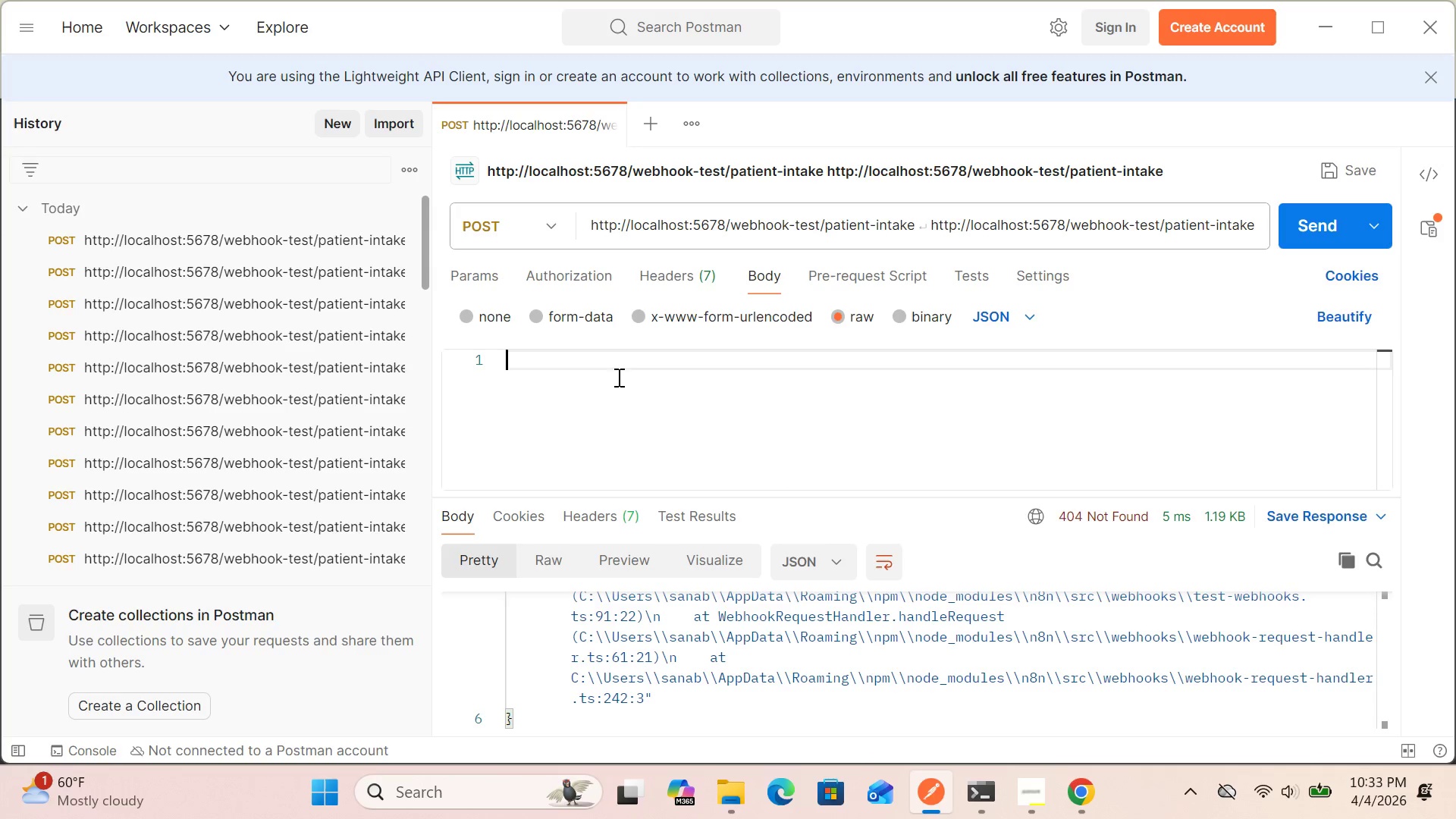 
left_click([576, 386])
 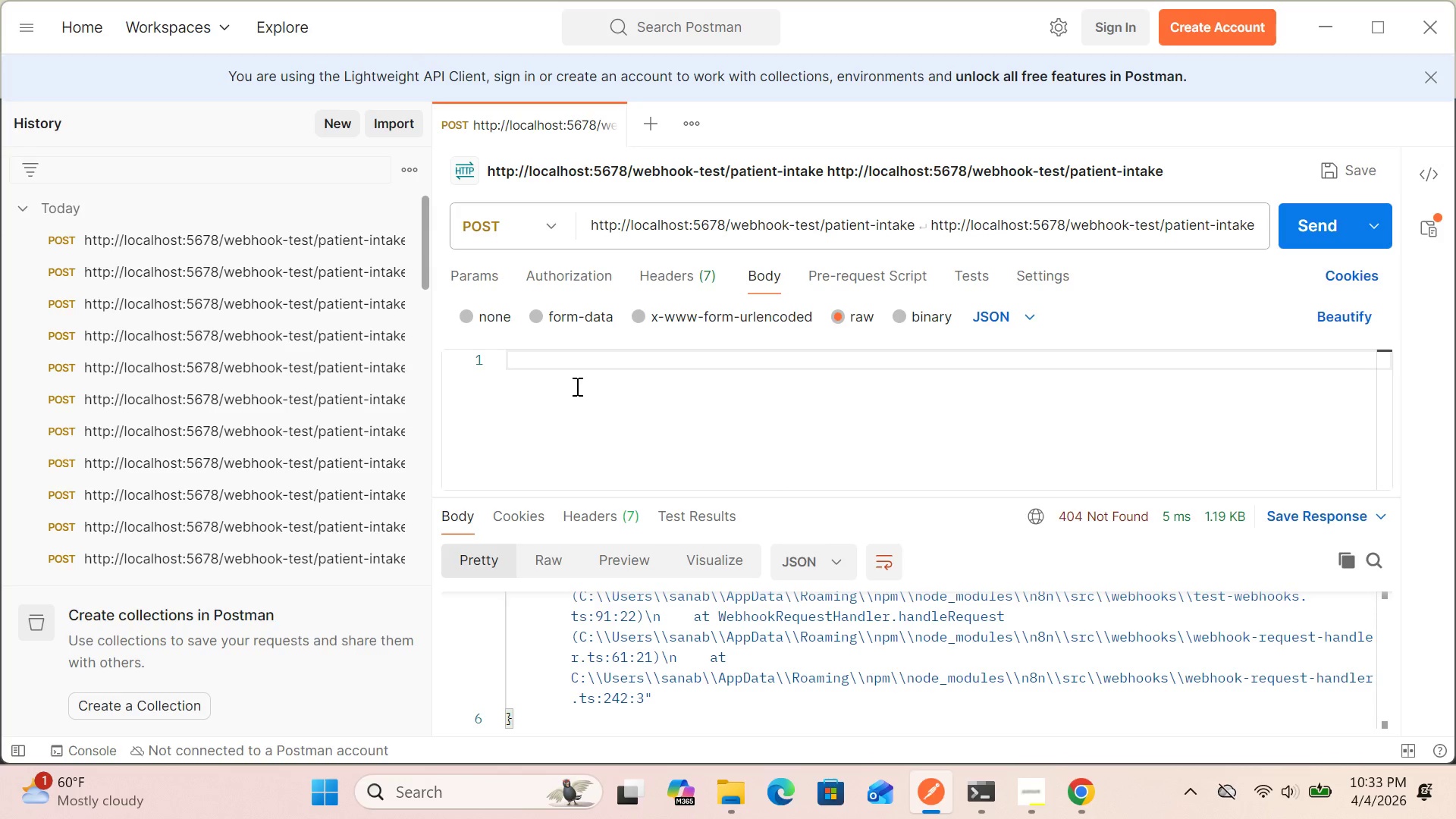 
key(Control+V)
 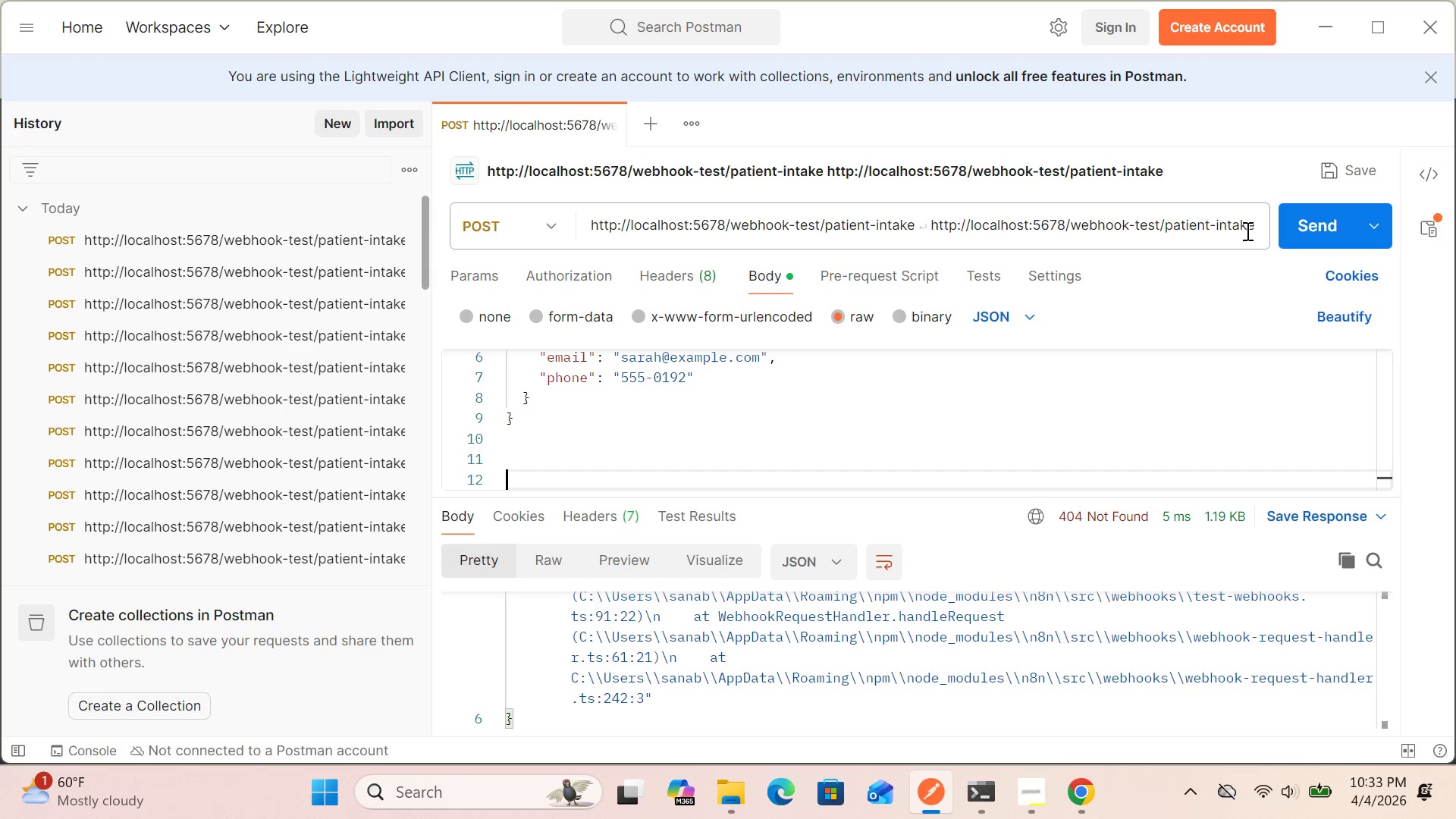 
left_click([1259, 224])
 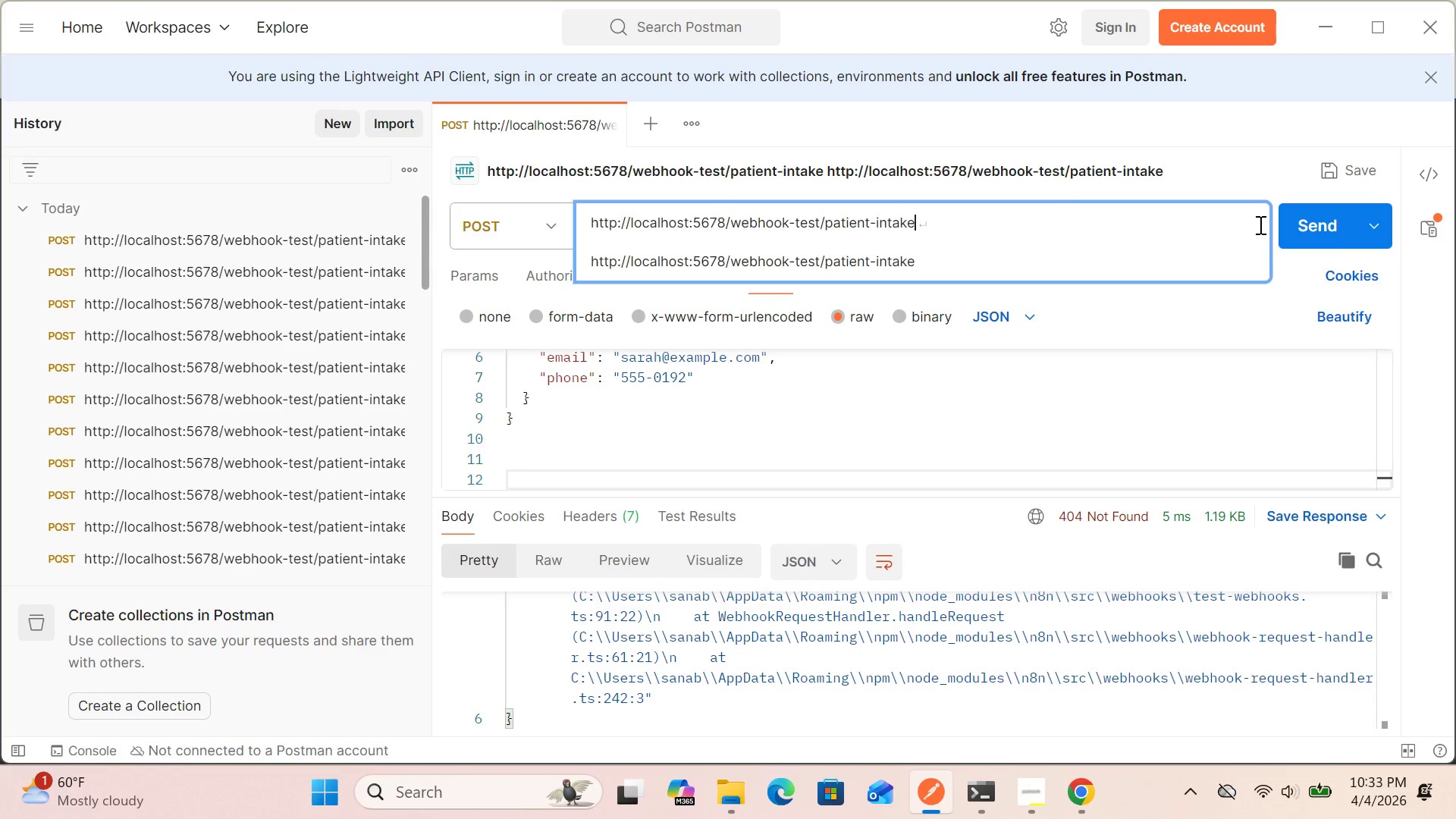 
hold_key(key=Backspace, duration=1.5)
 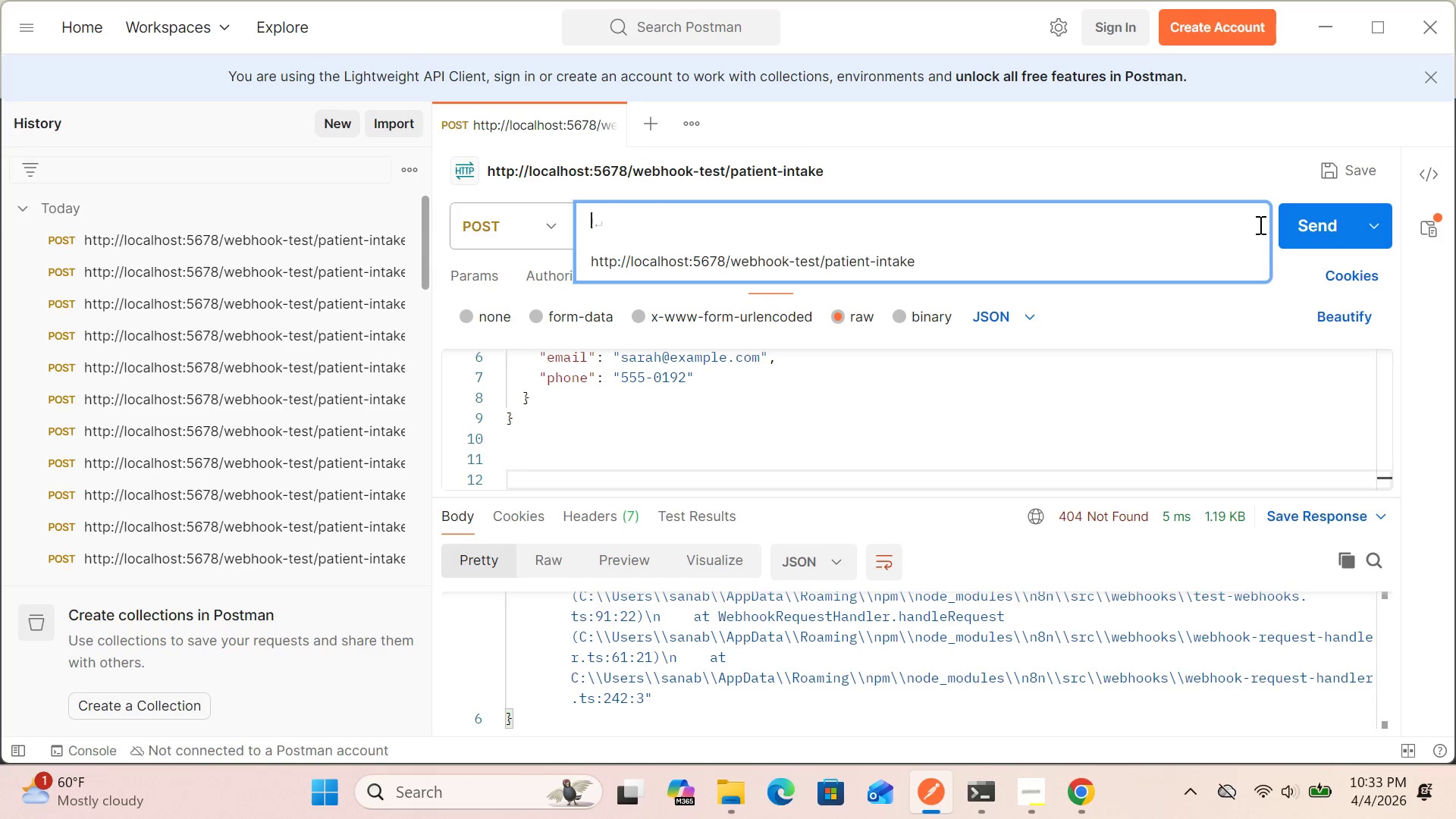 
hold_key(key=Backspace, duration=0.7)
 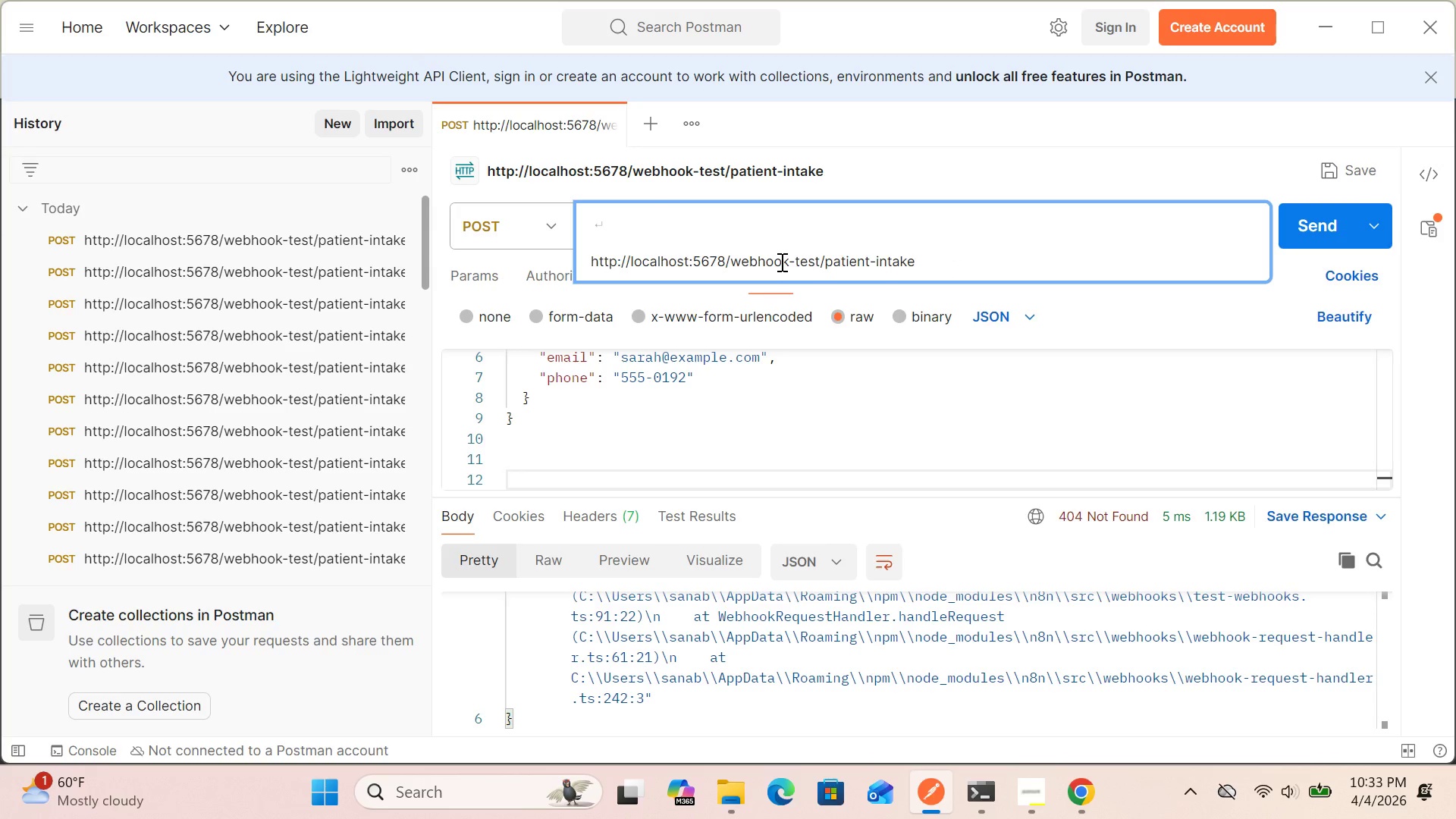 
wait(7.73)
 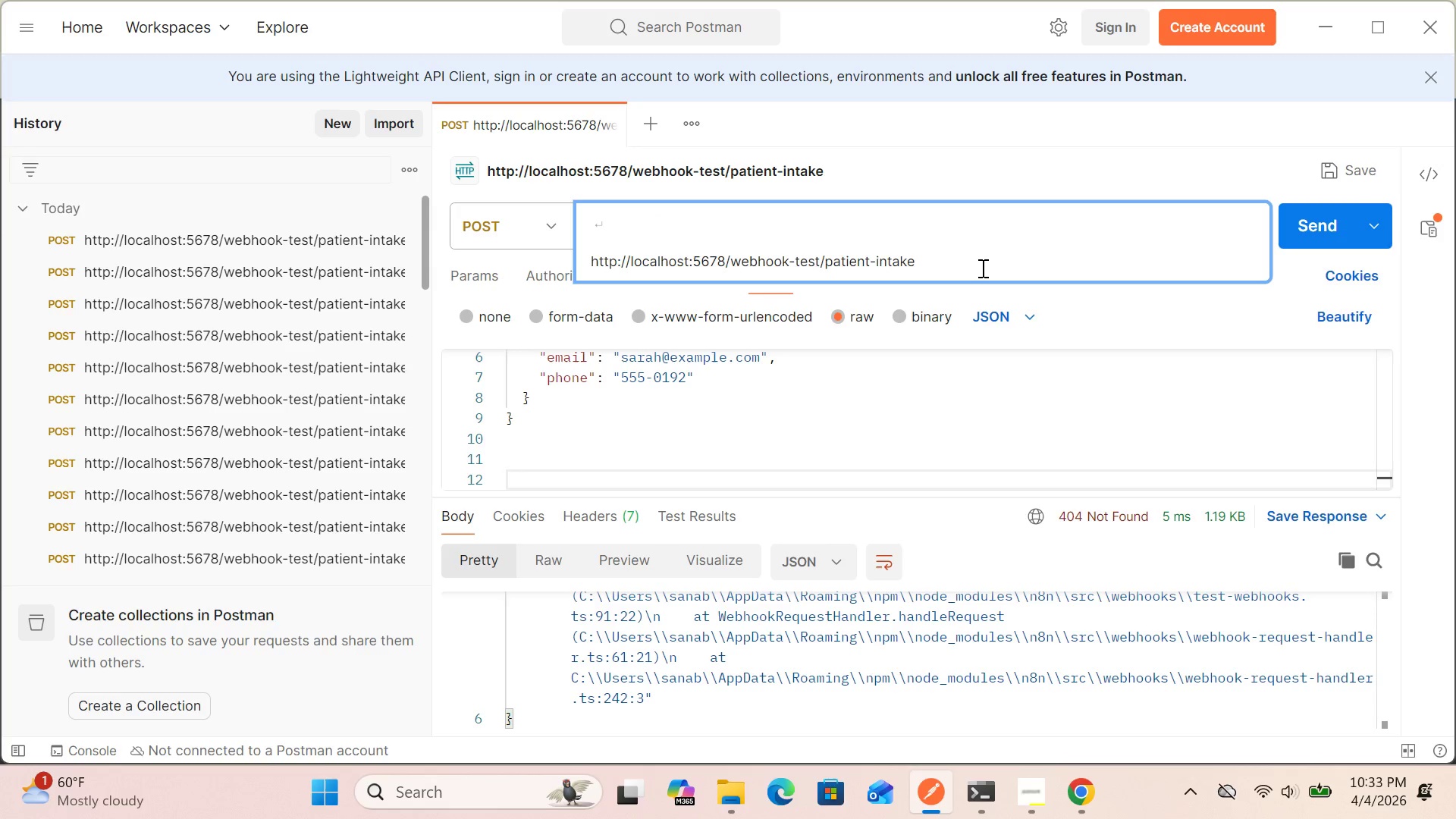 
left_click([922, 263])
 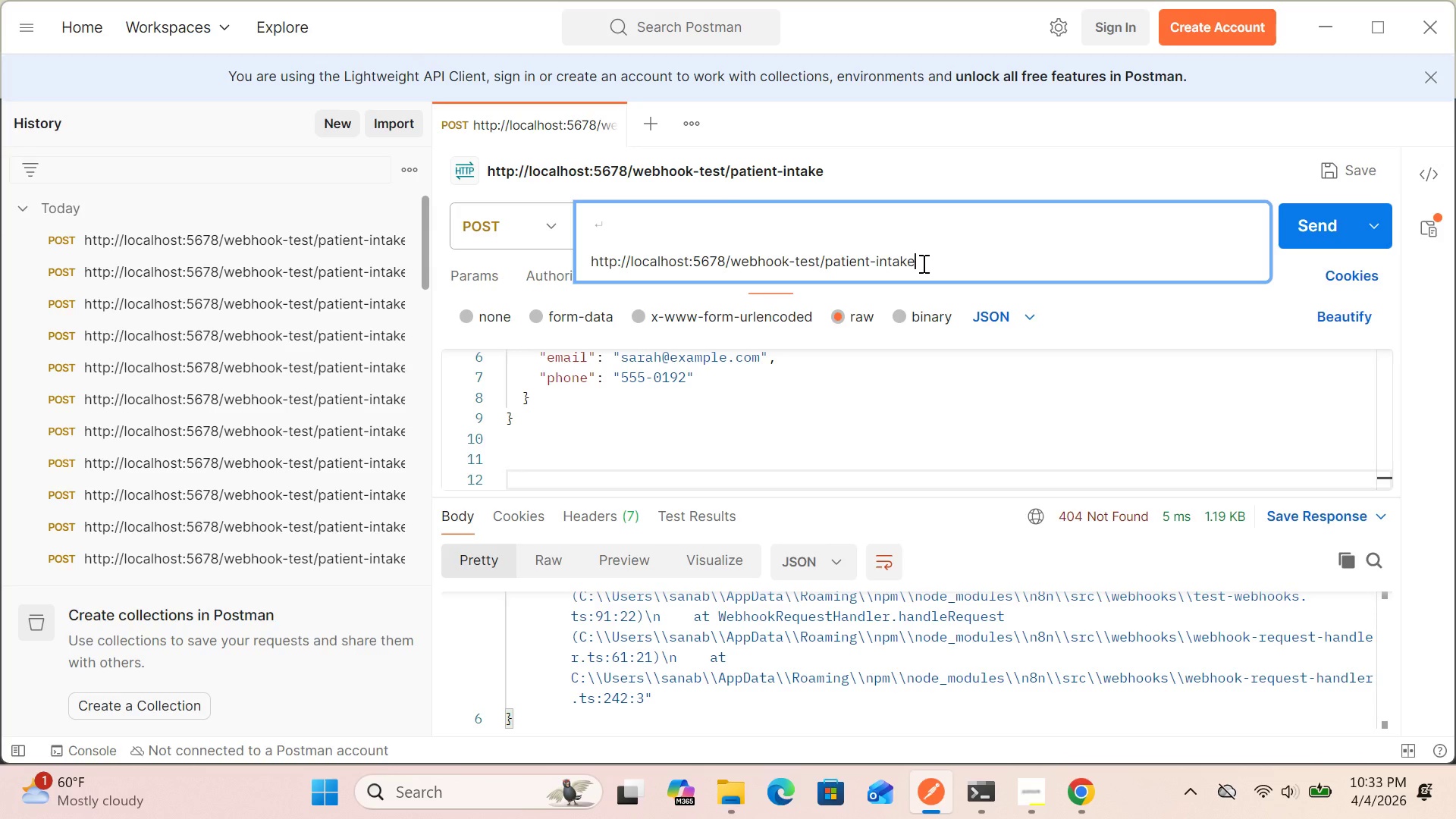 
hold_key(key=Backspace, duration=1.5)
 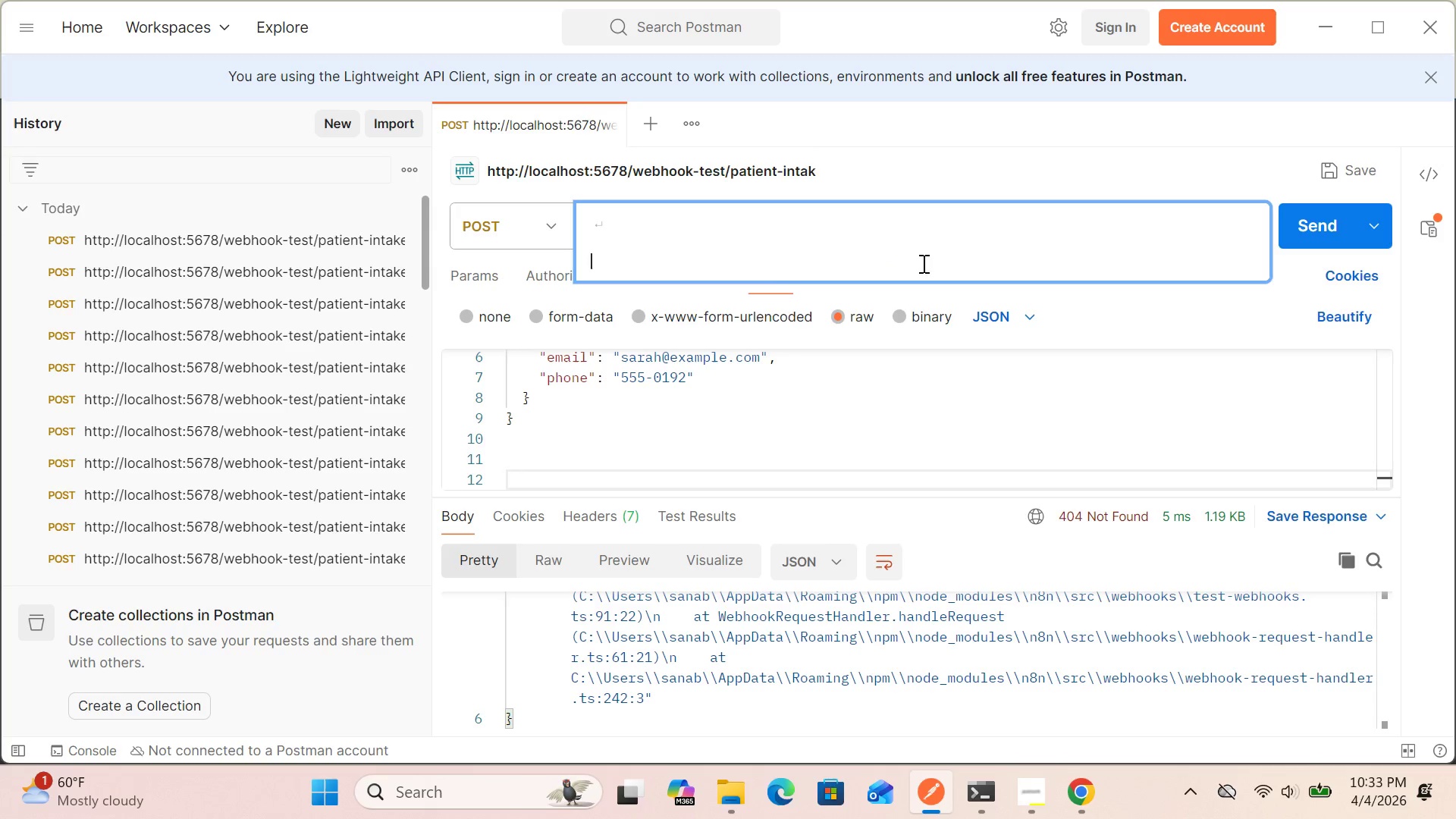 
hold_key(key=Backspace, duration=0.8)
 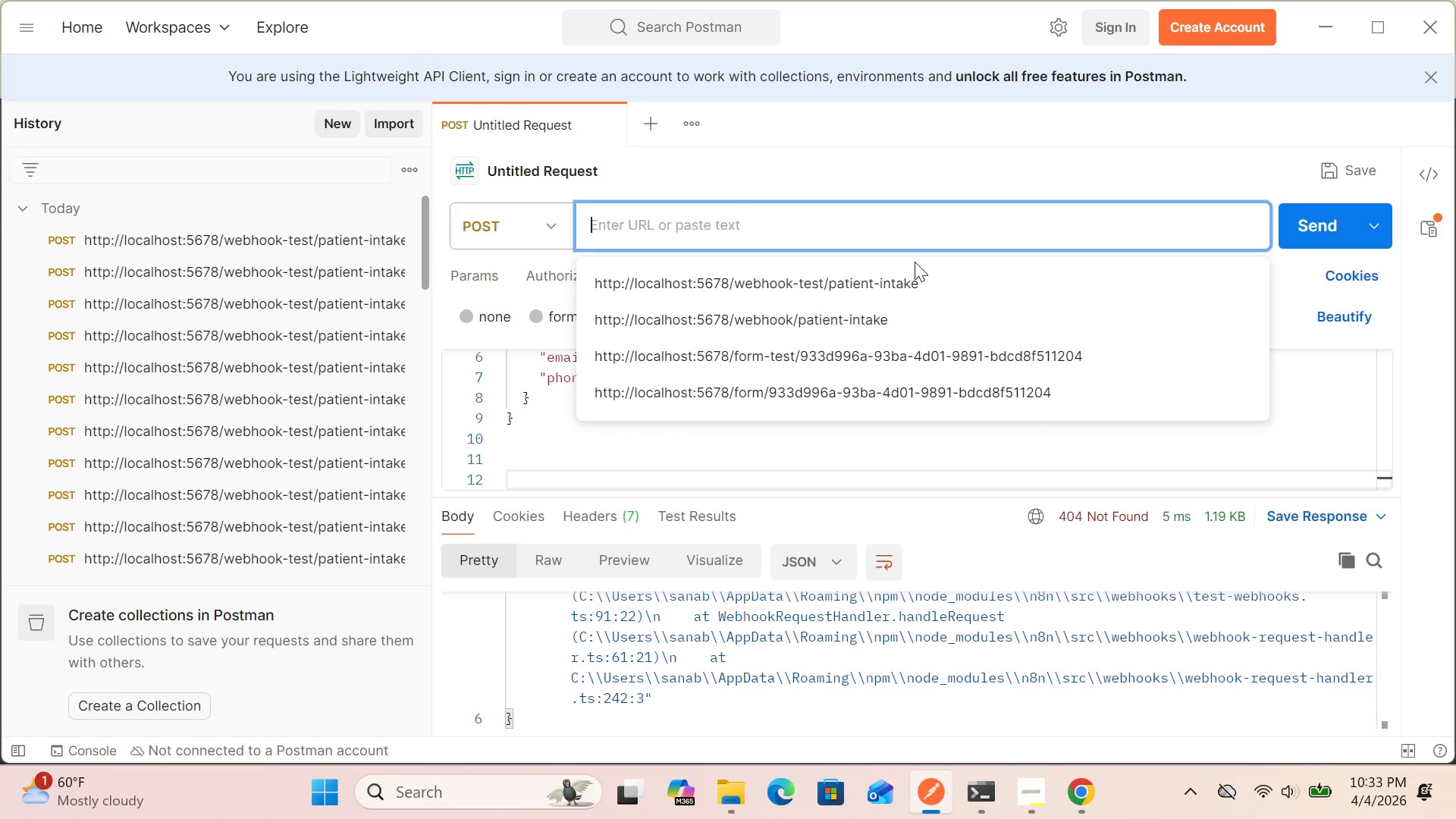 
wait(16.39)
 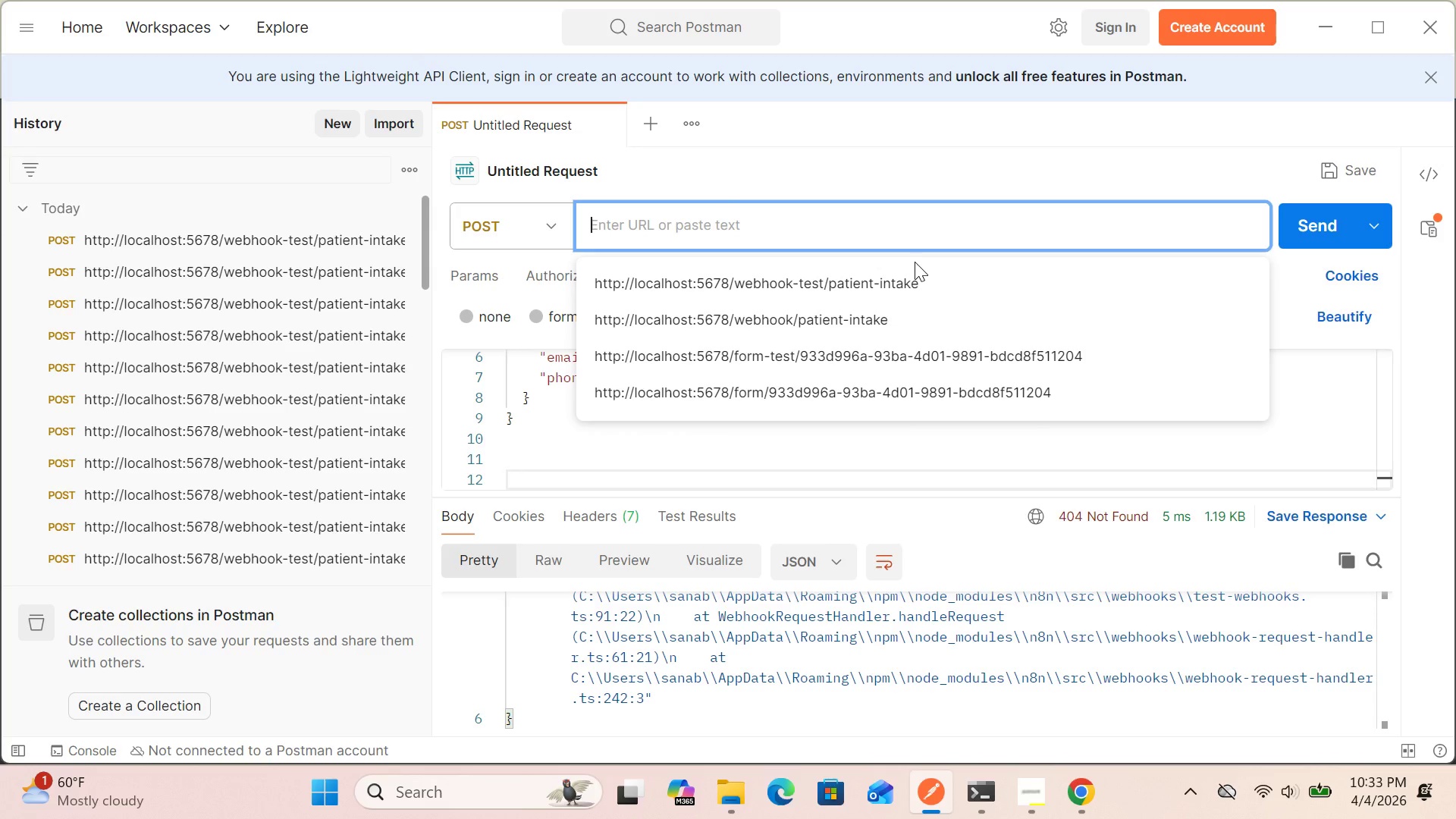 
mouse_move([1078, 774])
 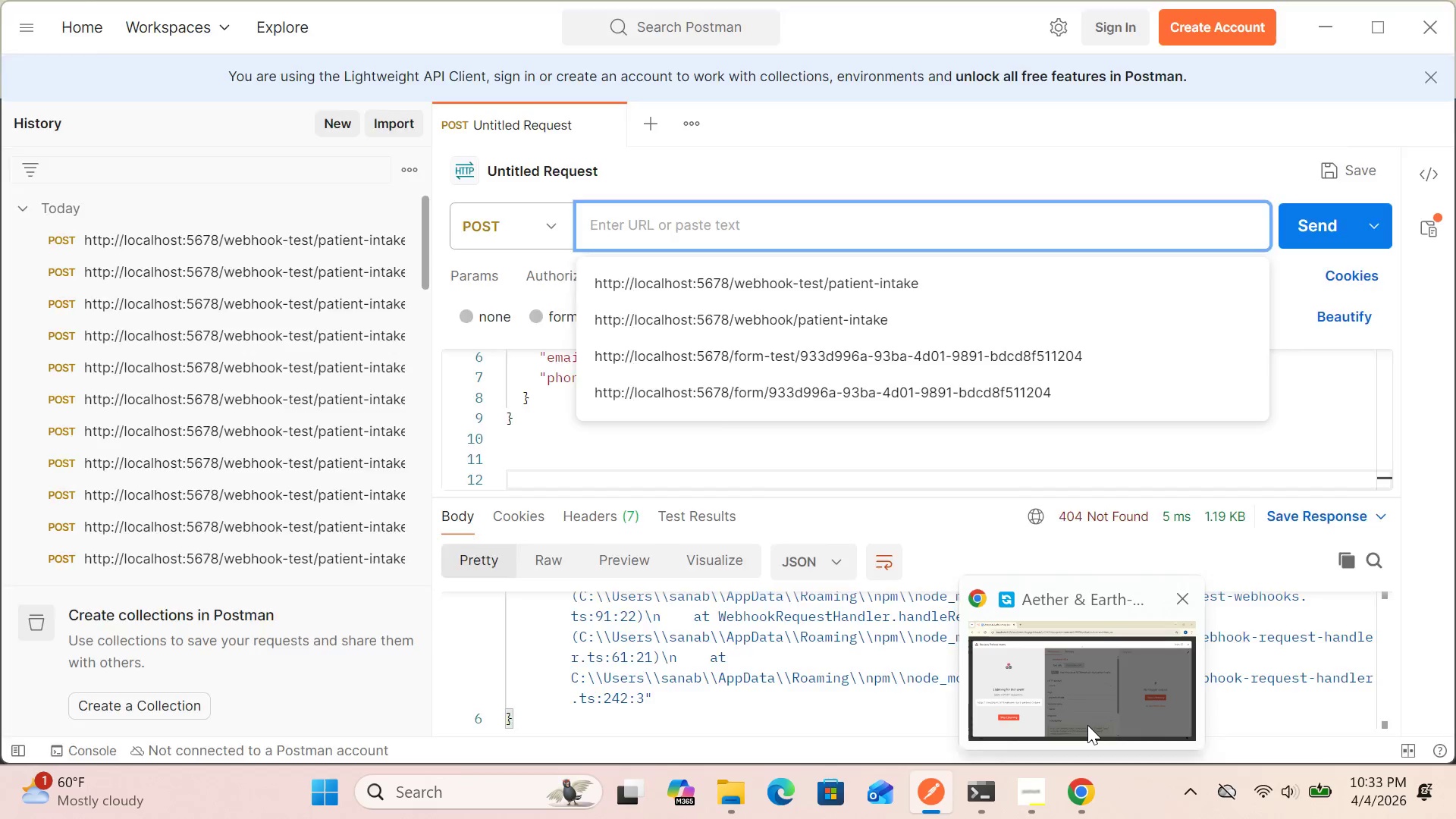 
left_click([1087, 725])
 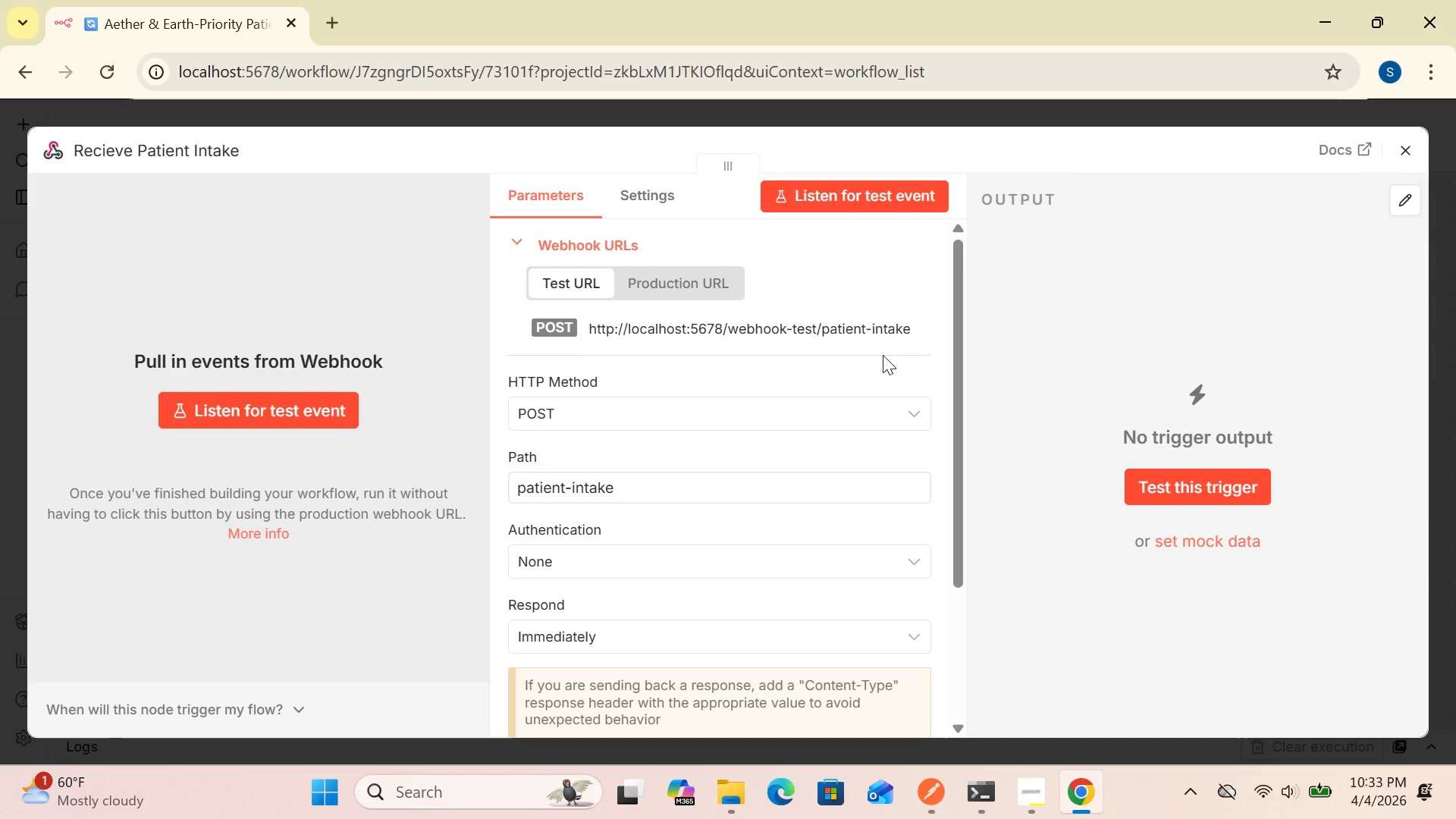 
wait(5.59)
 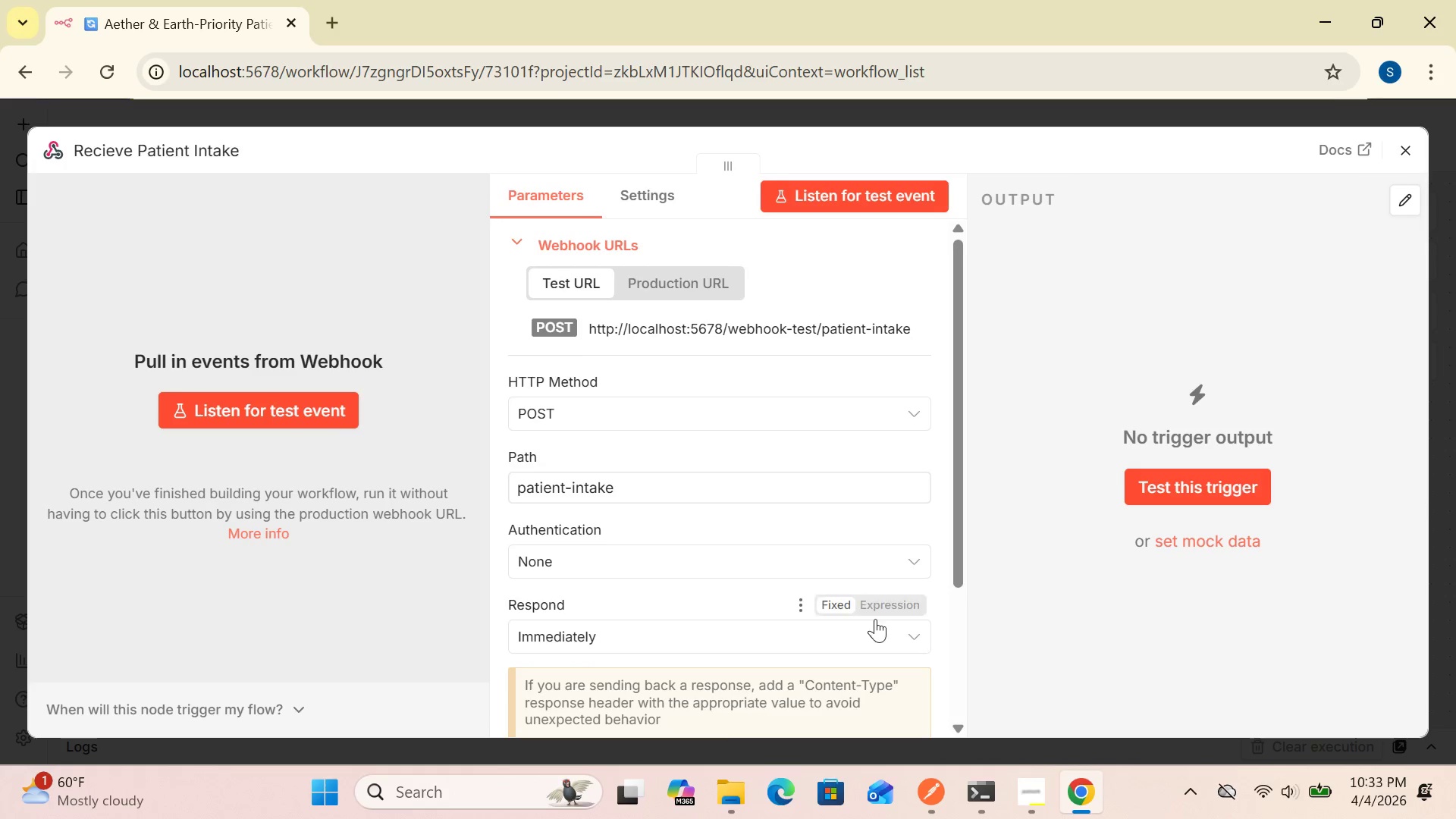 
left_click([914, 318])
 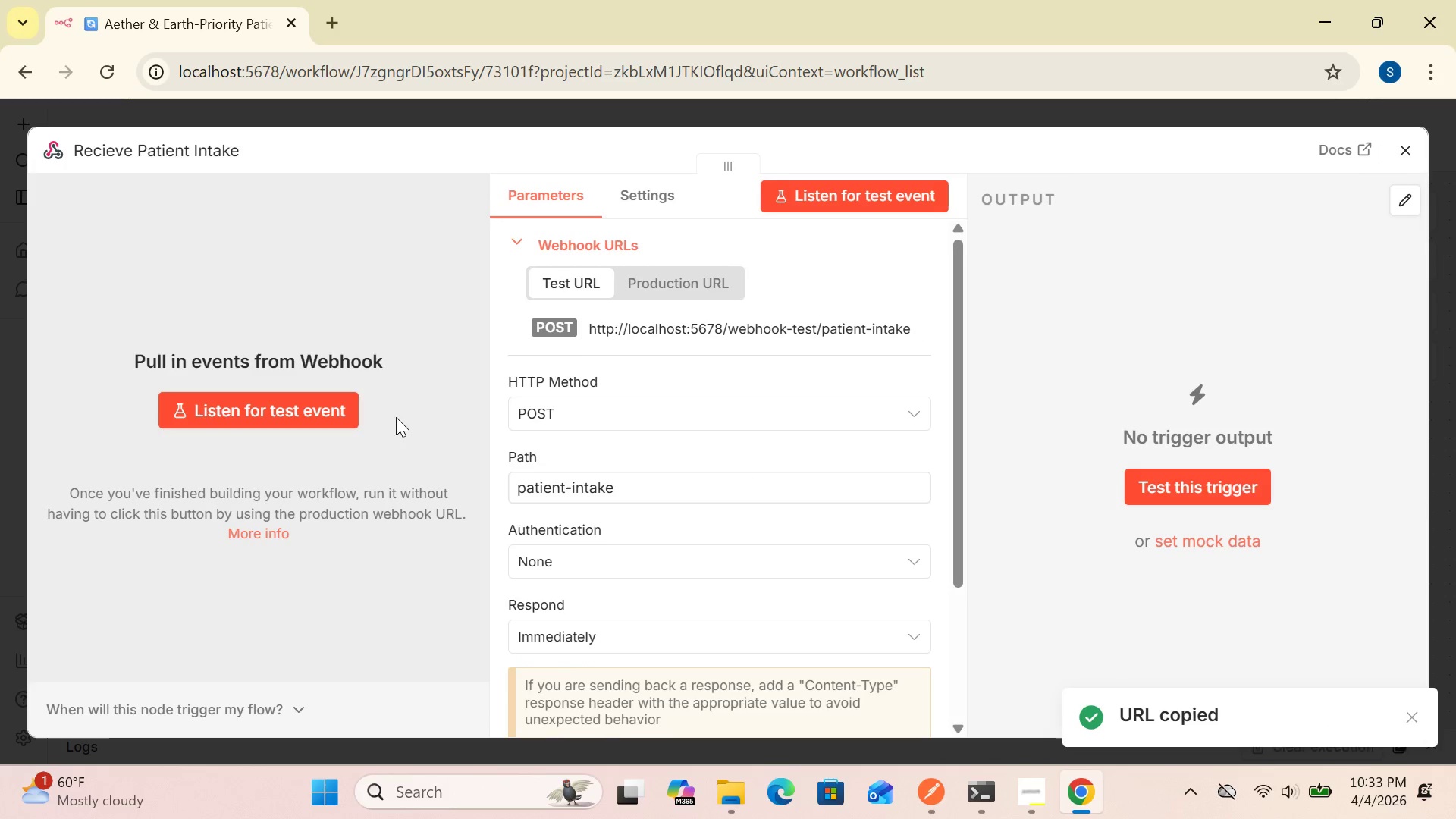 
left_click([341, 406])
 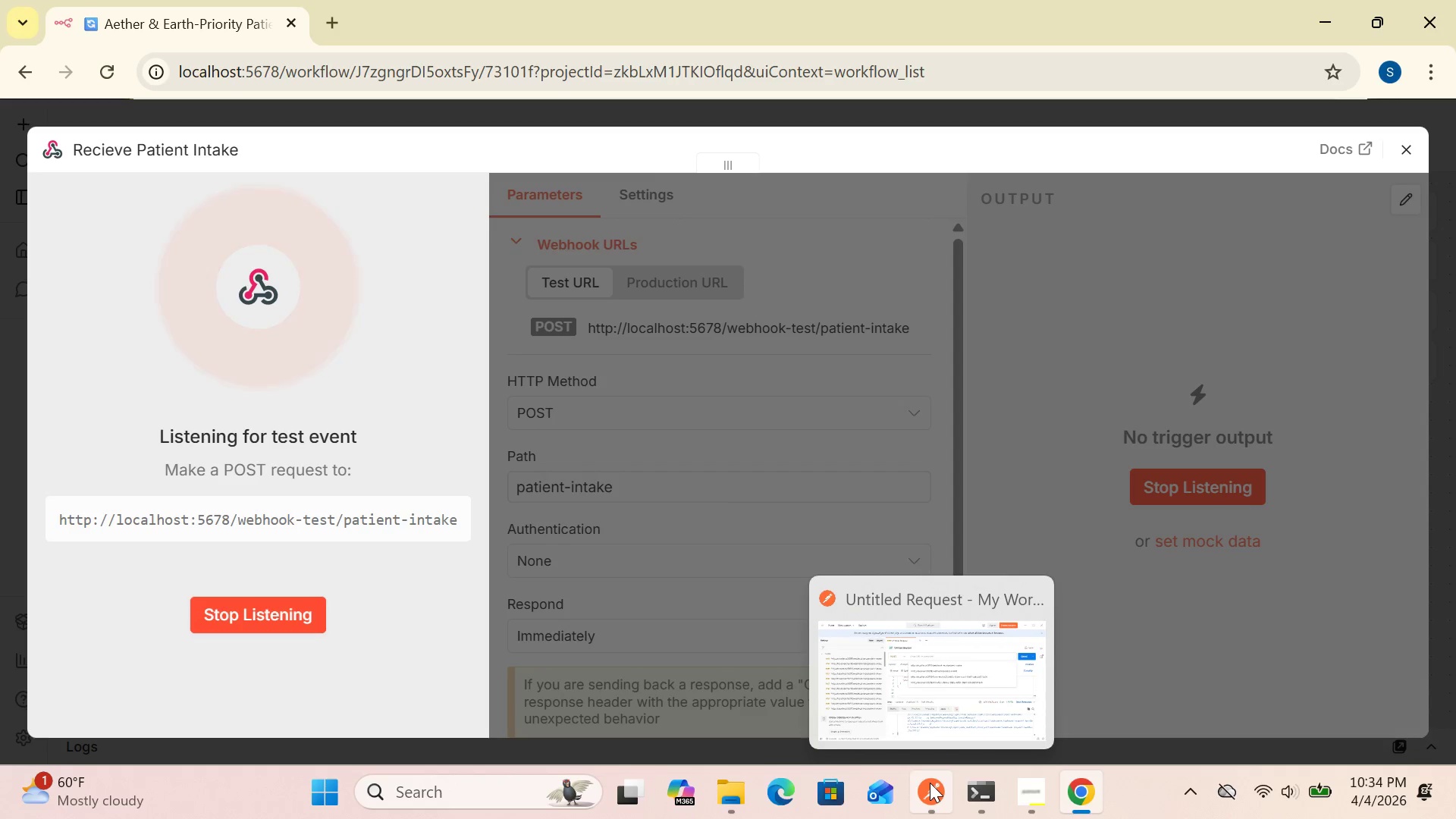 
left_click([930, 783])
 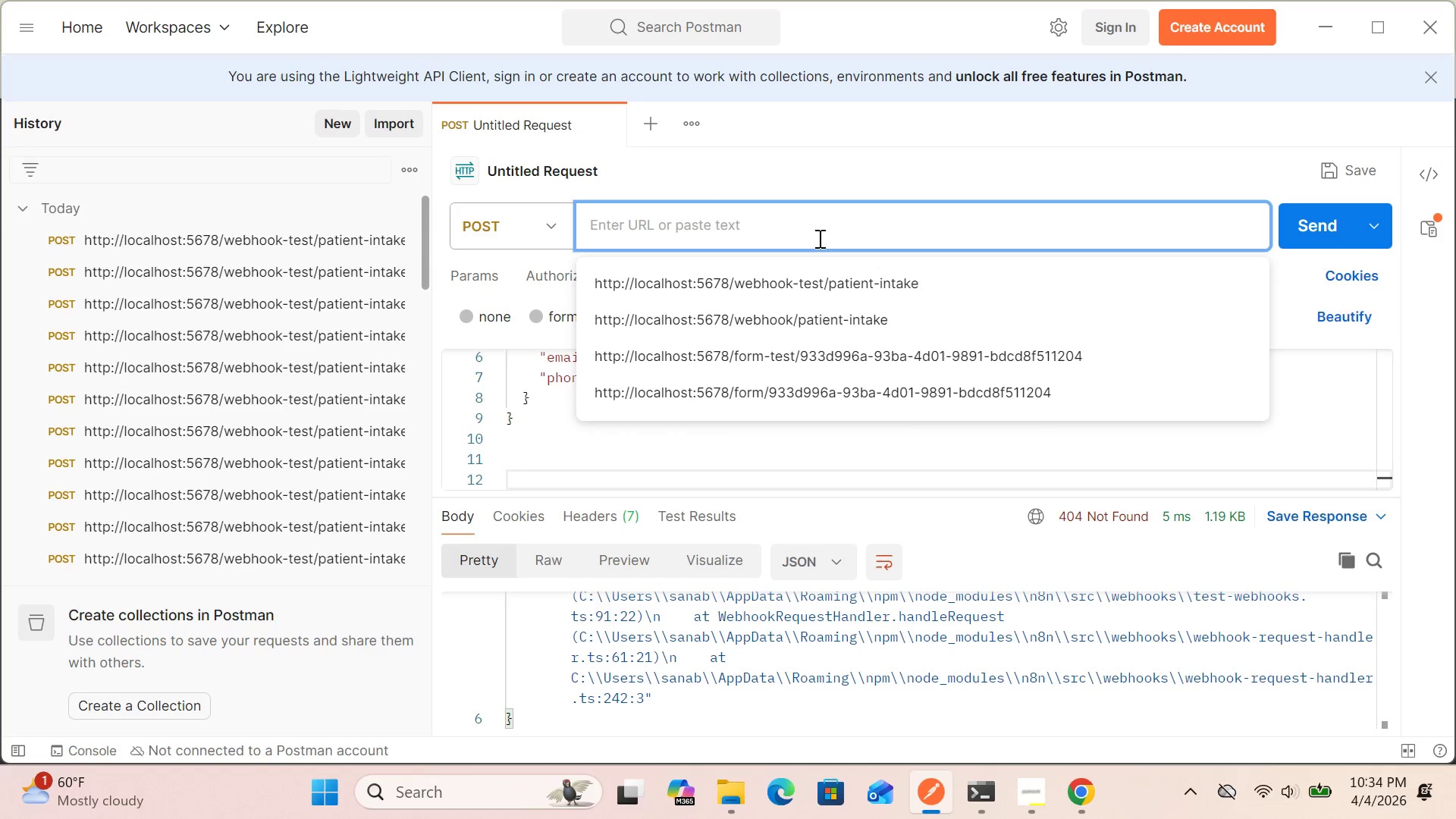 
key(Control+V)
 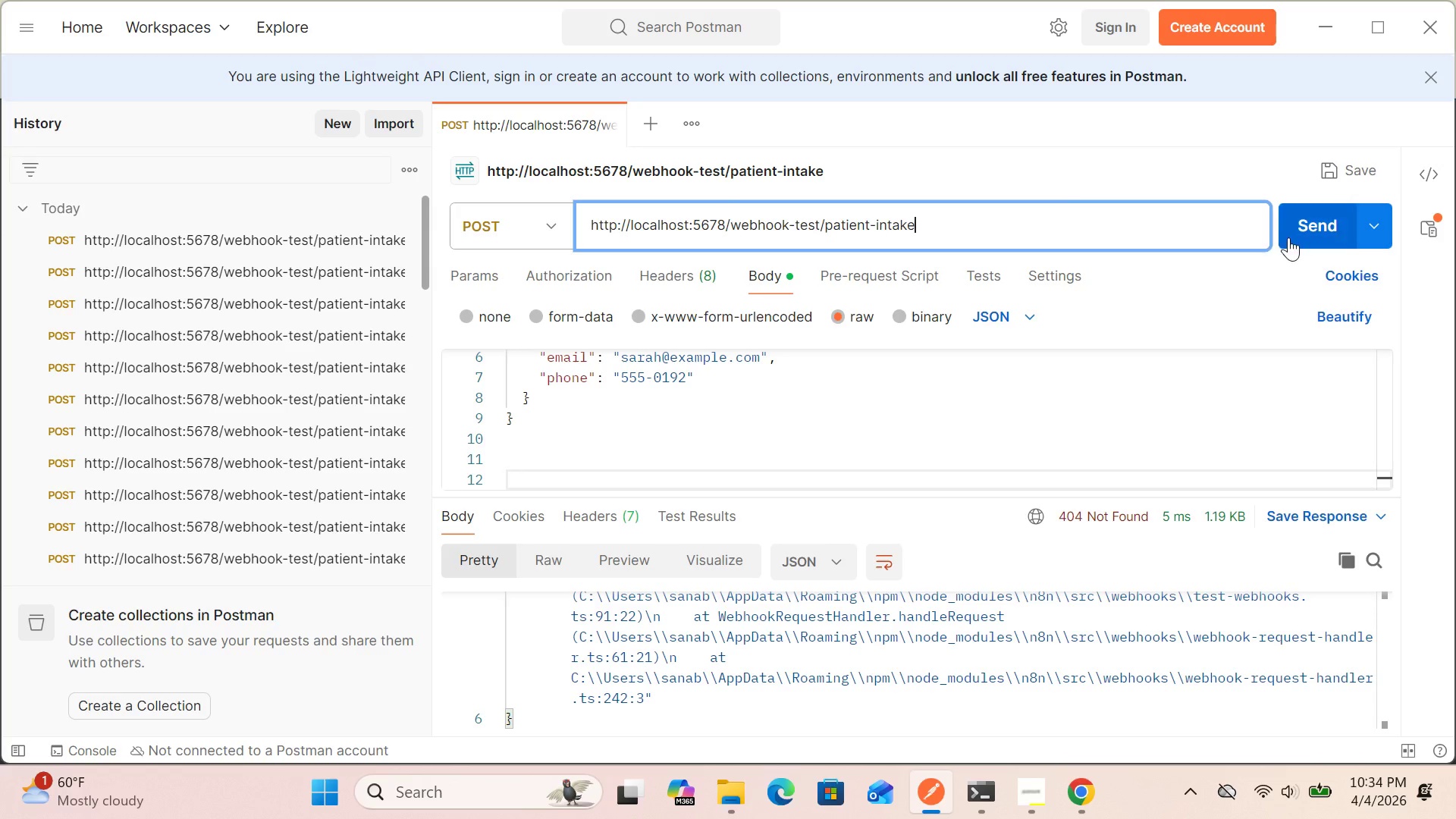 
left_click([1307, 234])
 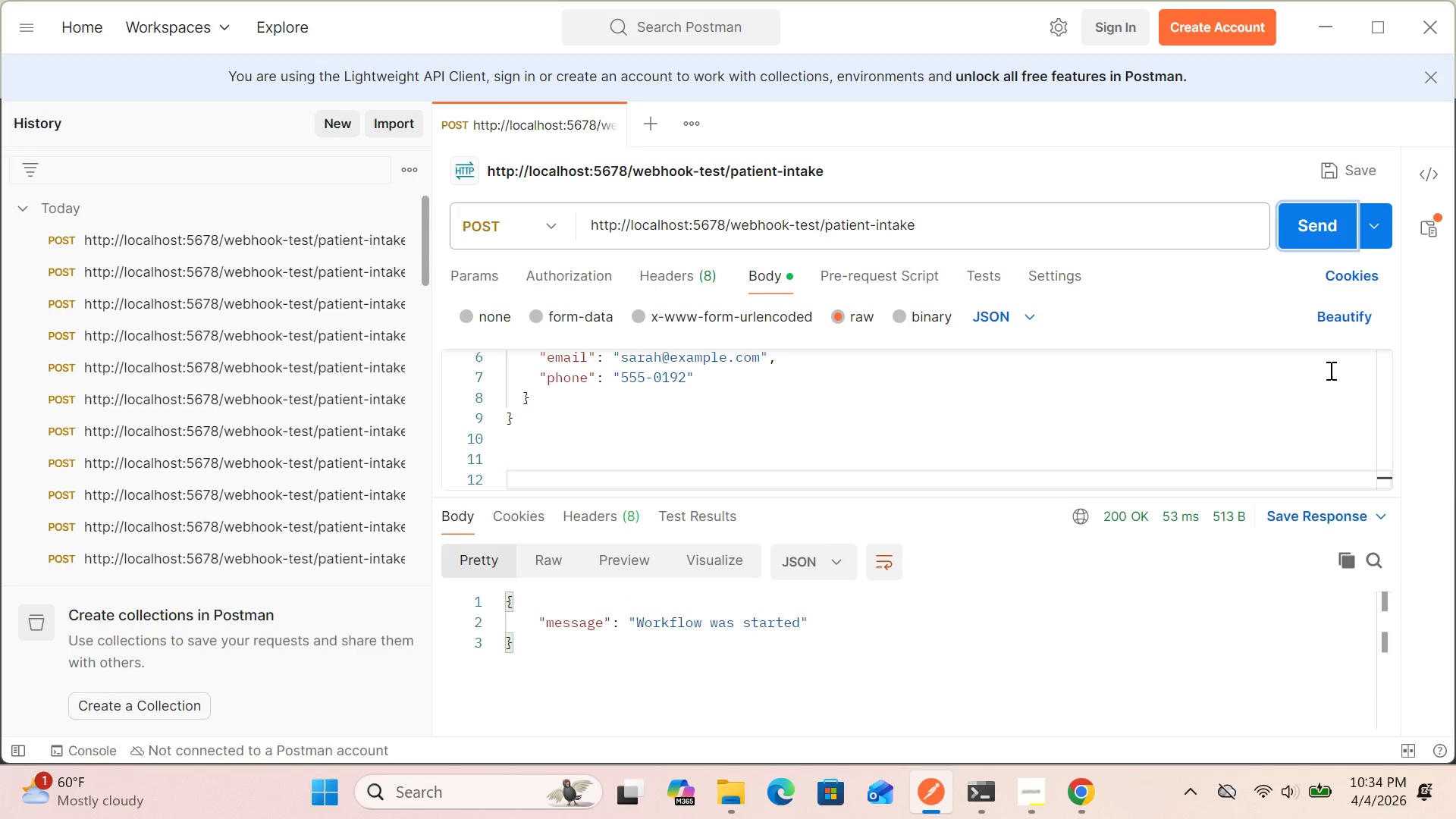 
wait(8.34)
 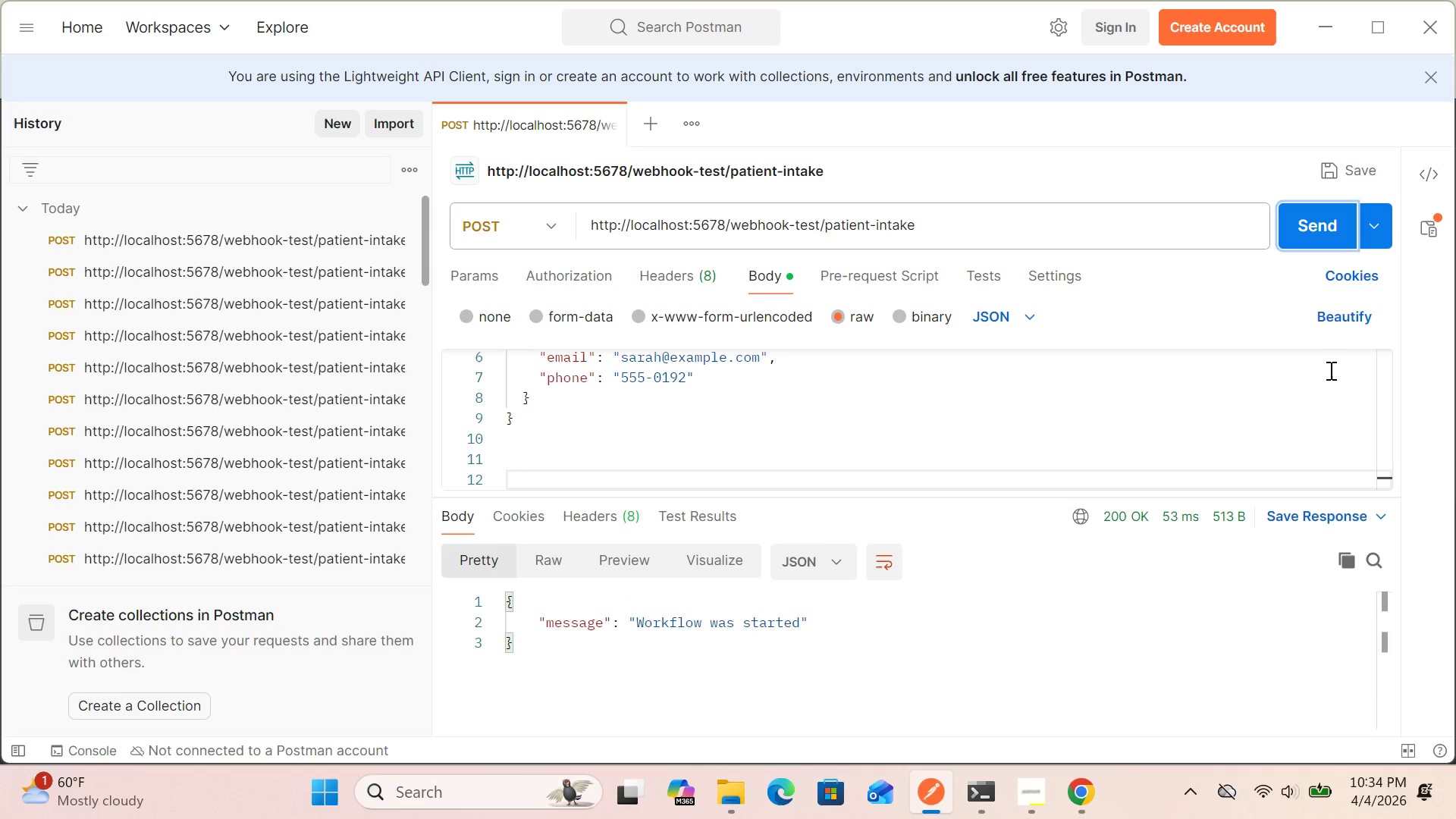 
left_click([1072, 720])
 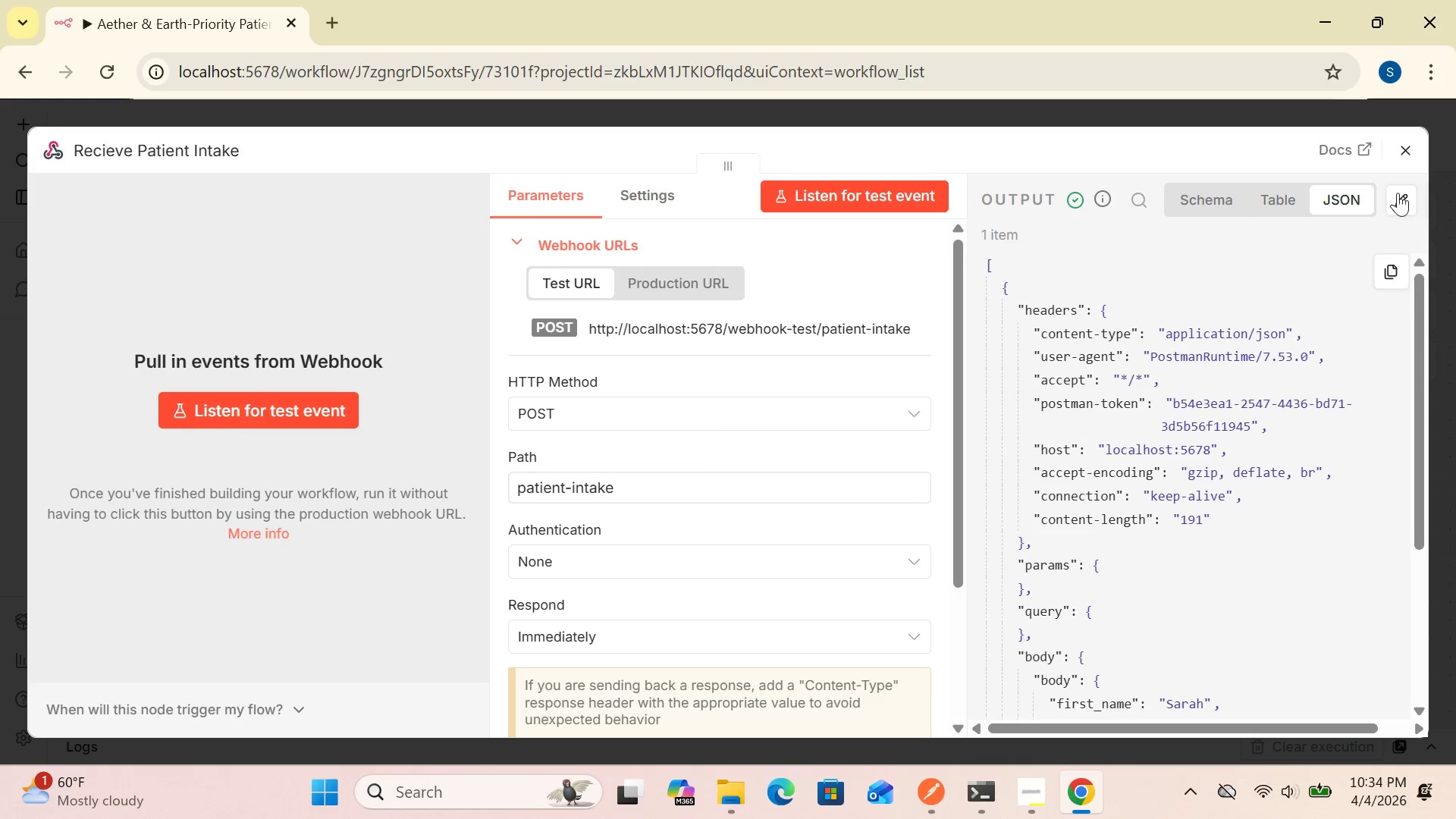 
left_click([1407, 152])
 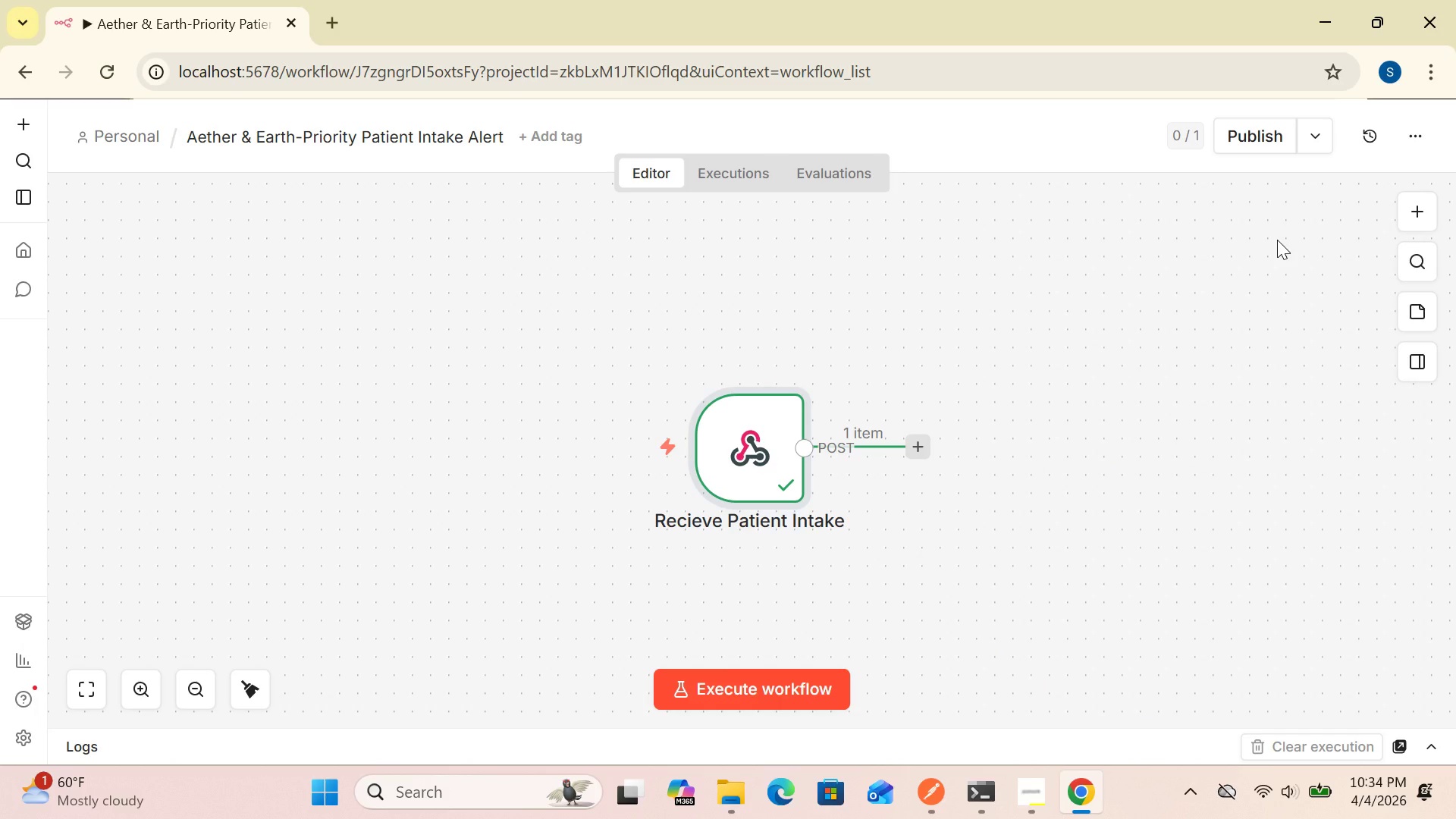 
wait(24.42)
 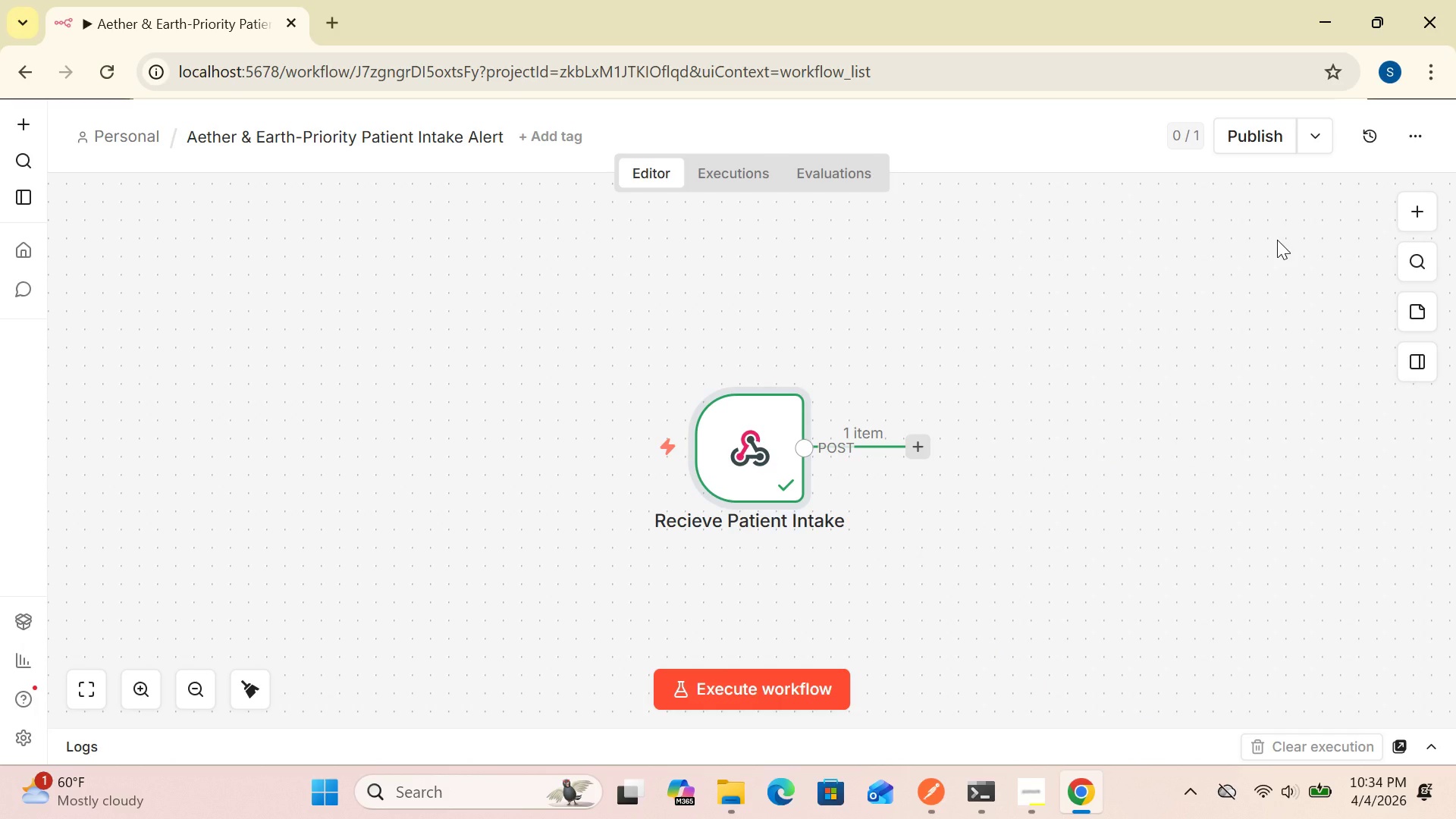 
left_click_drag(start_coordinate=[1263, 225], to_coordinate=[1244, 225])
 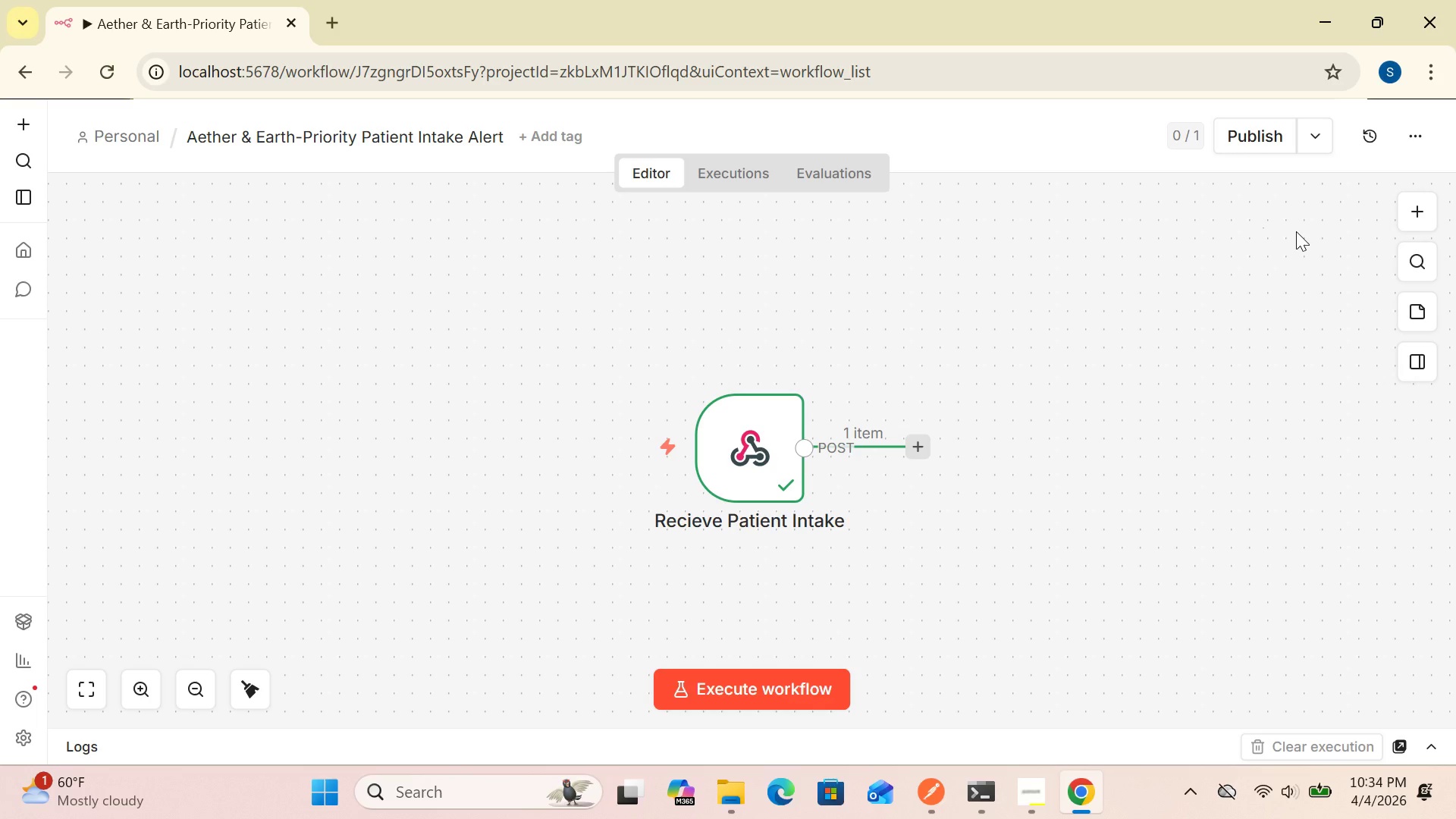 
wait(18.09)
 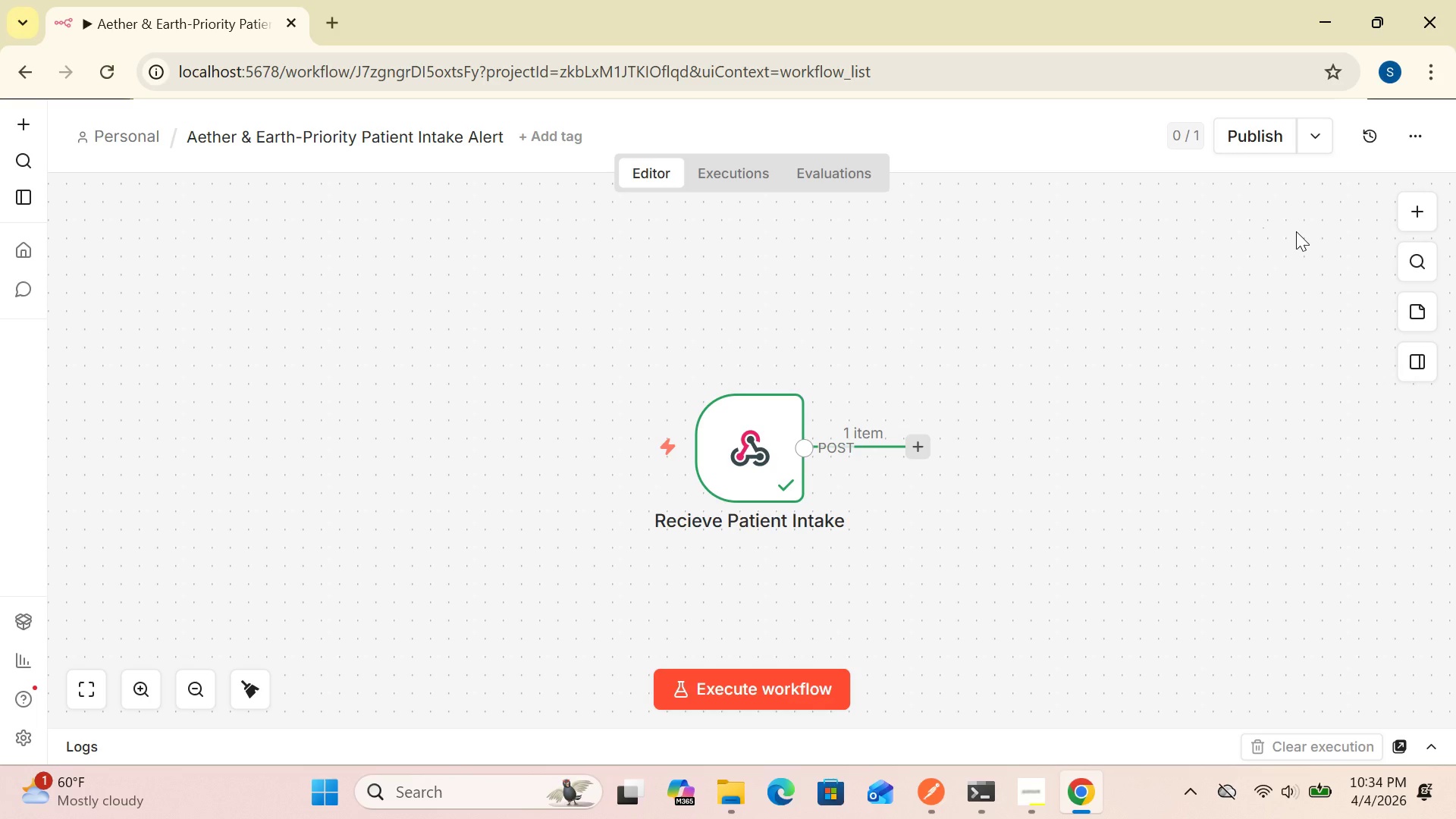 
mouse_move([1046, 765])
 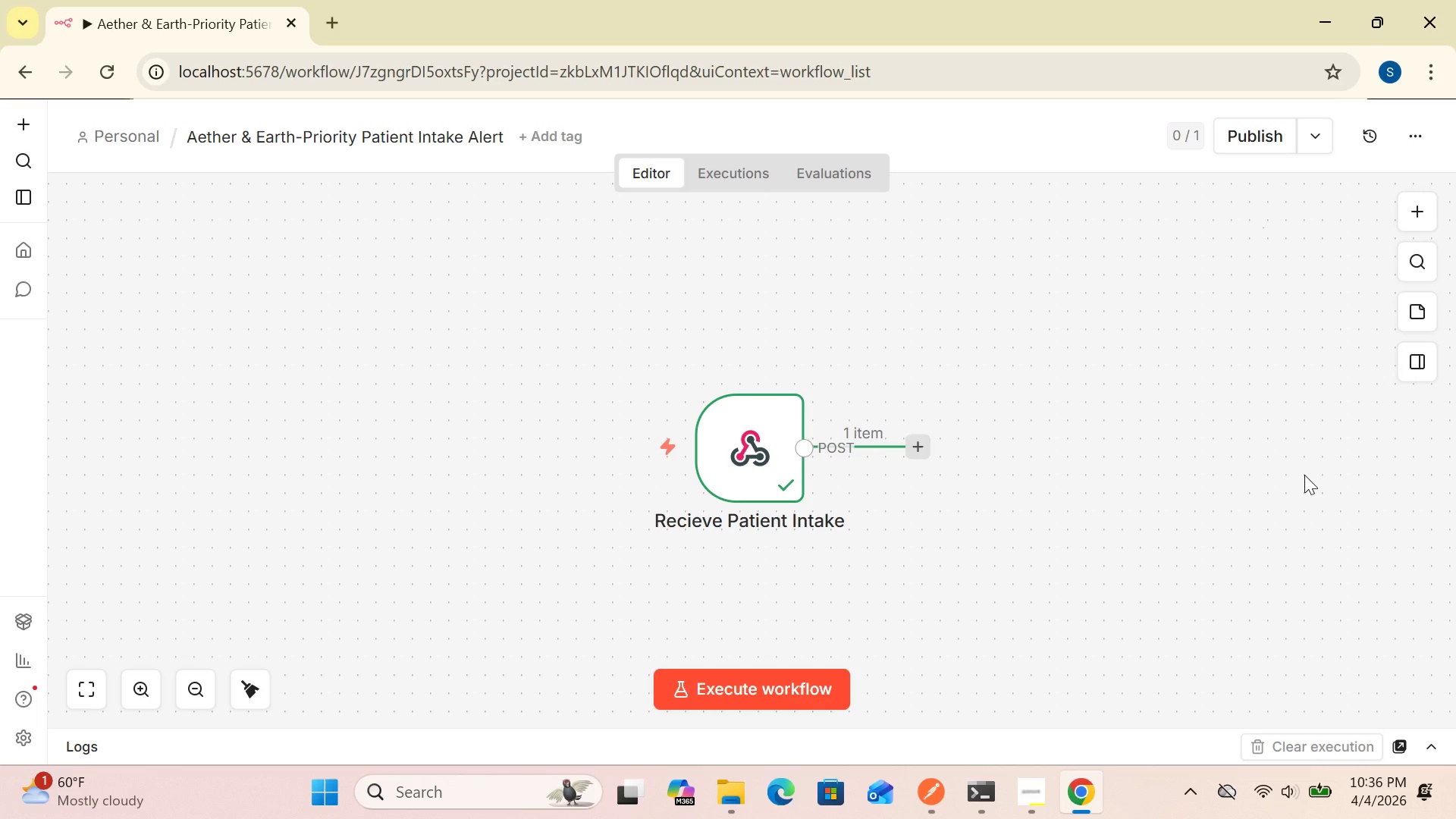 
wait(74.74)
 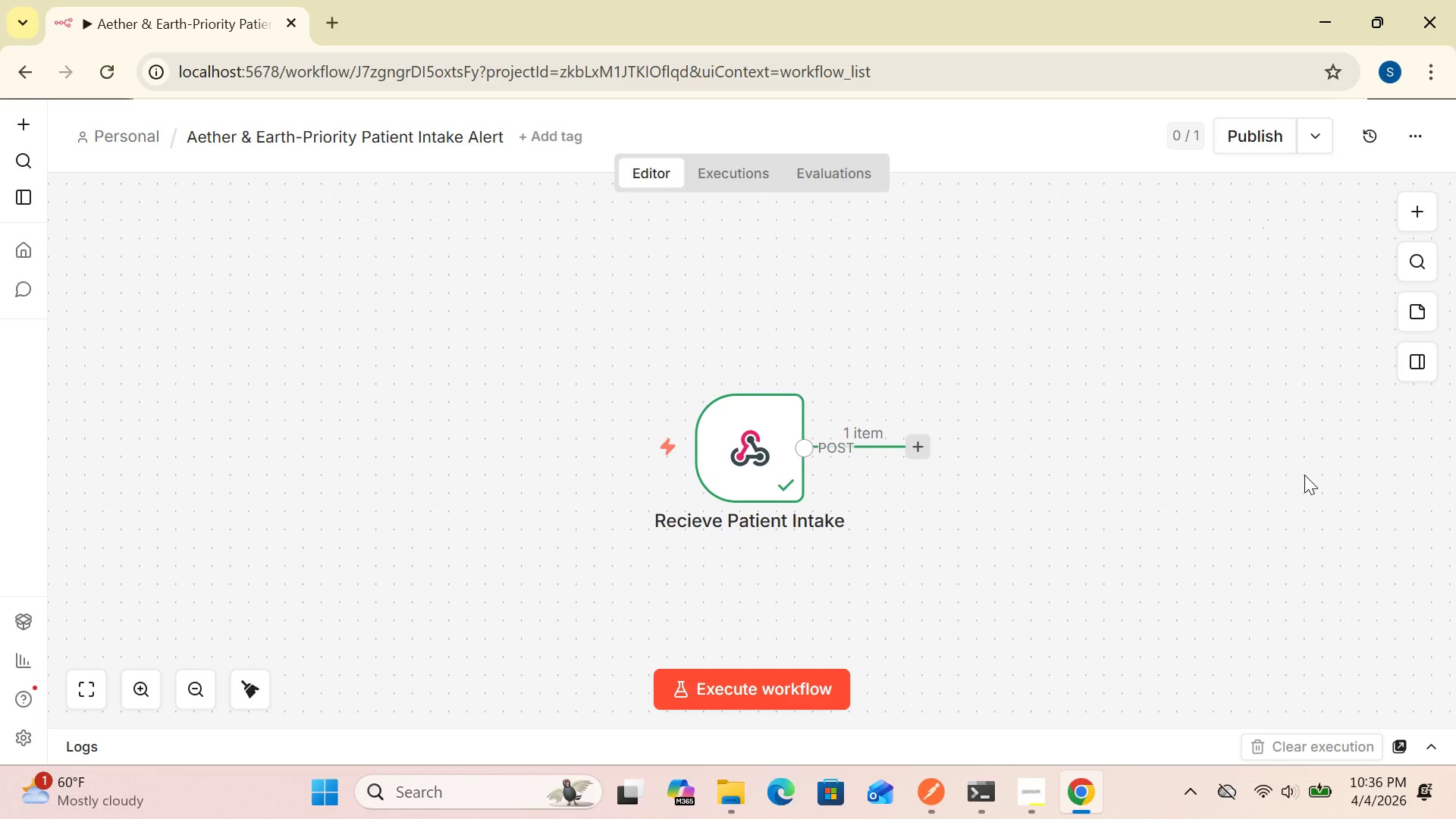 
left_click([923, 441])
 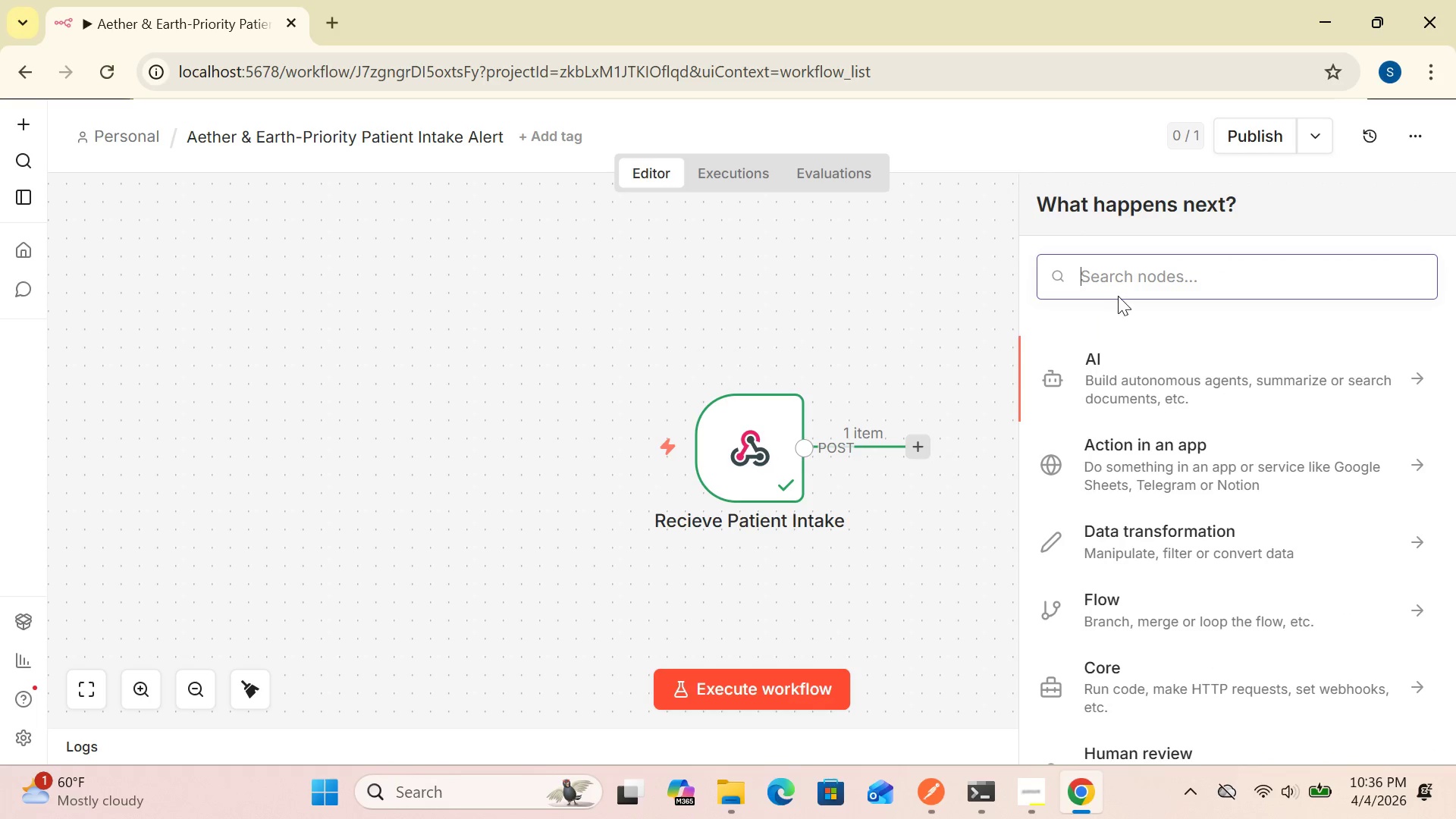 
left_click([1120, 277])
 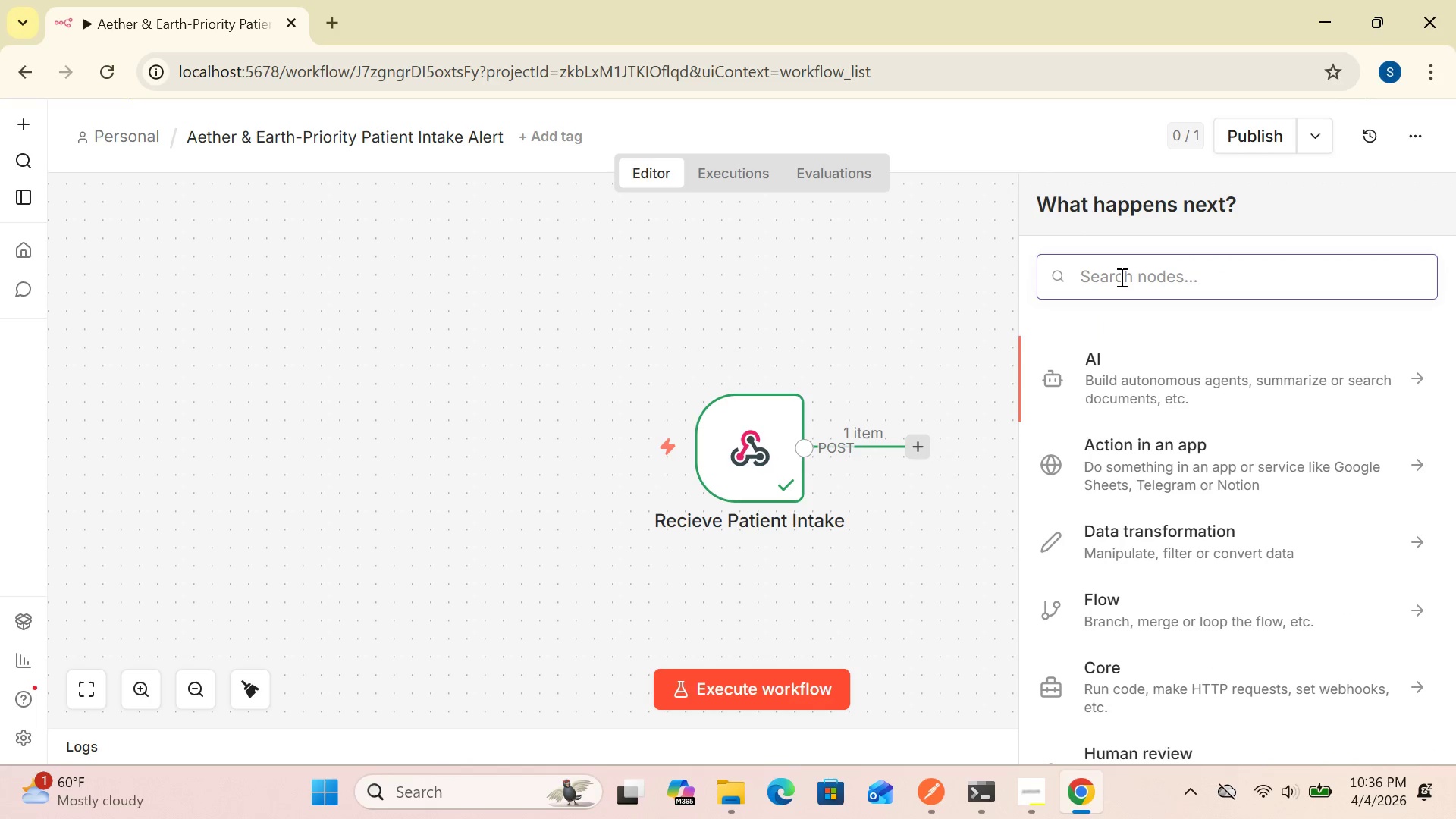 
type(if)
 